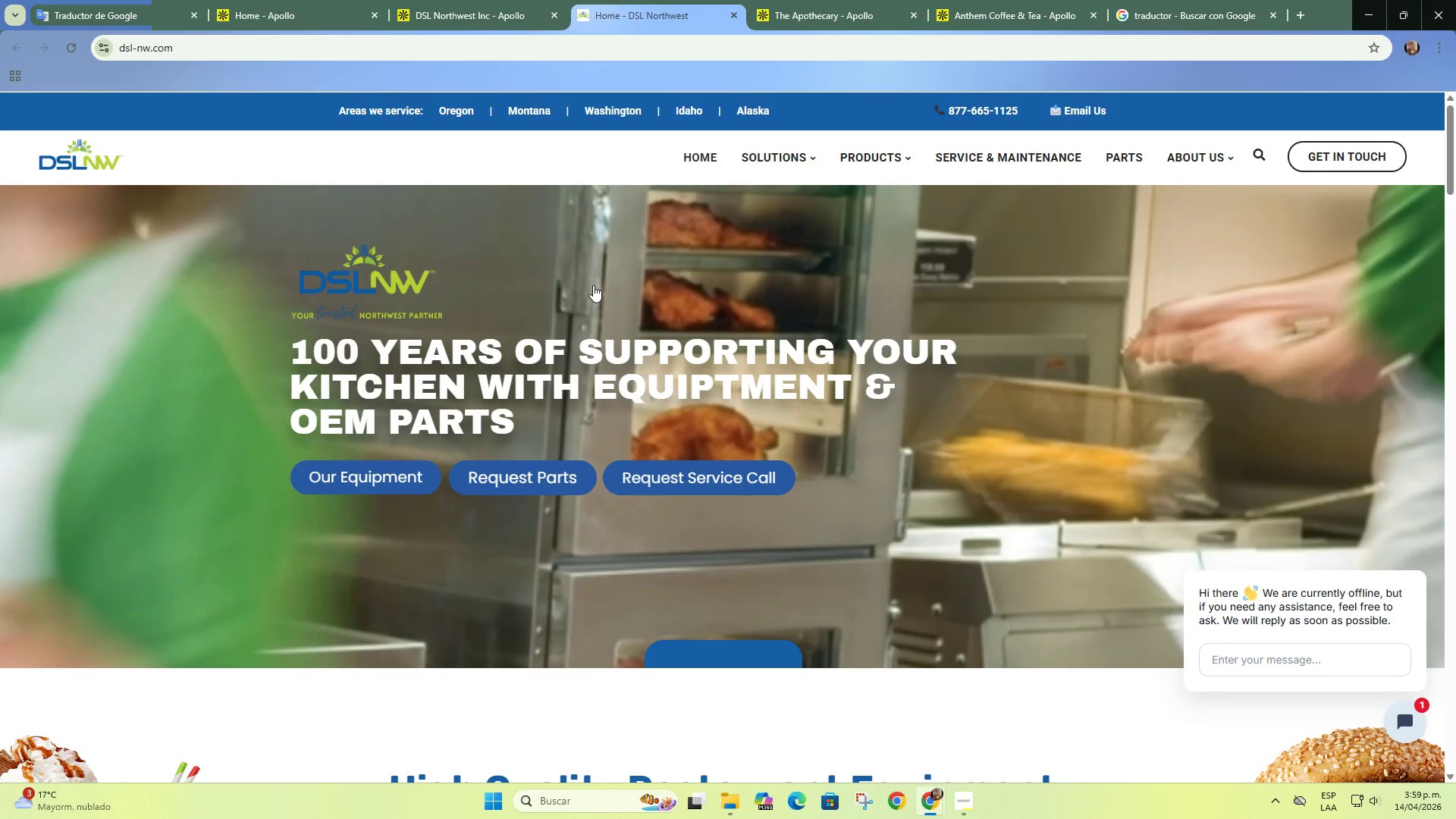 
scroll: coordinate [593, 285], scroll_direction: down, amount: 1.0
 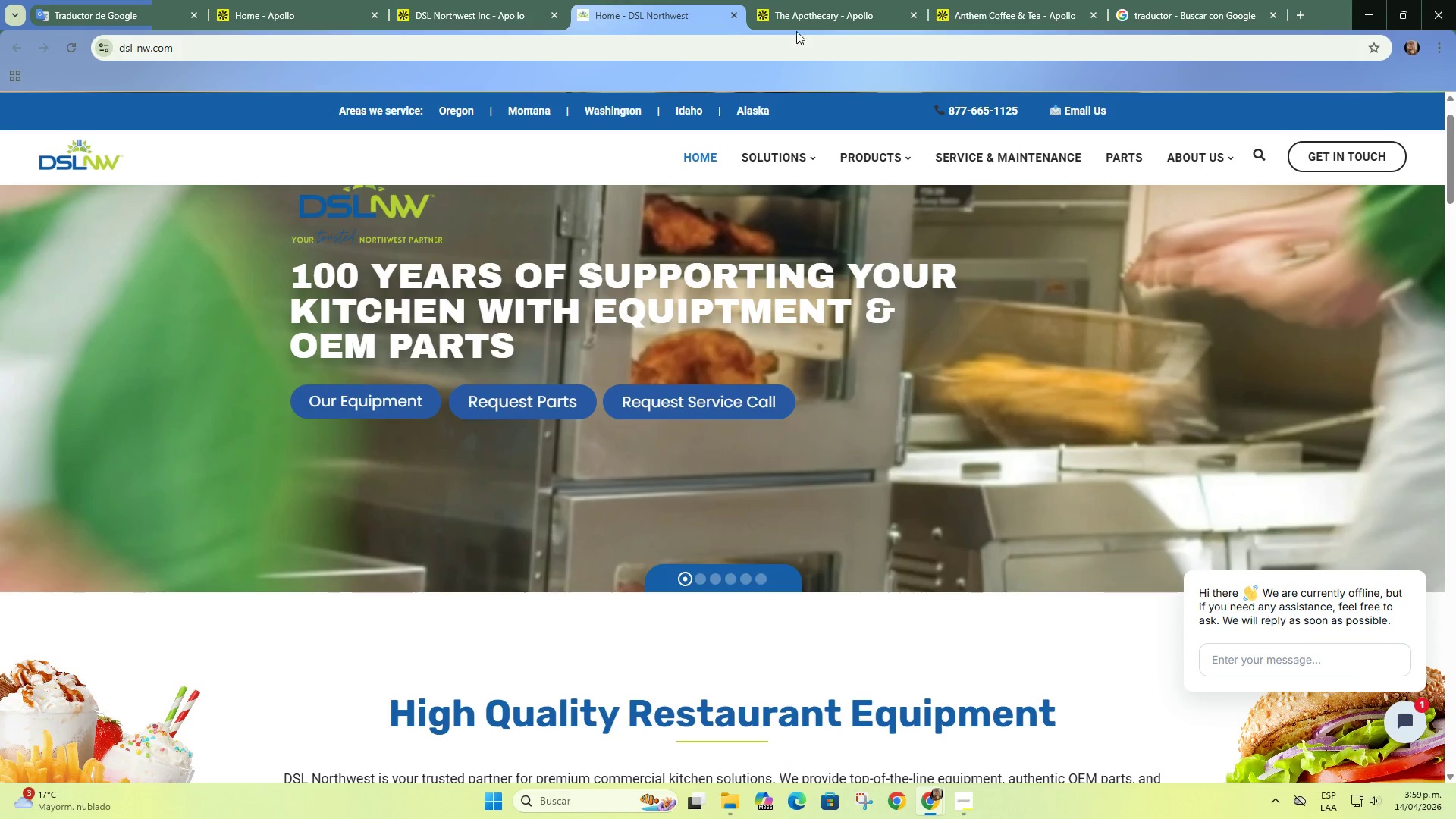 
left_click([729, 15])
 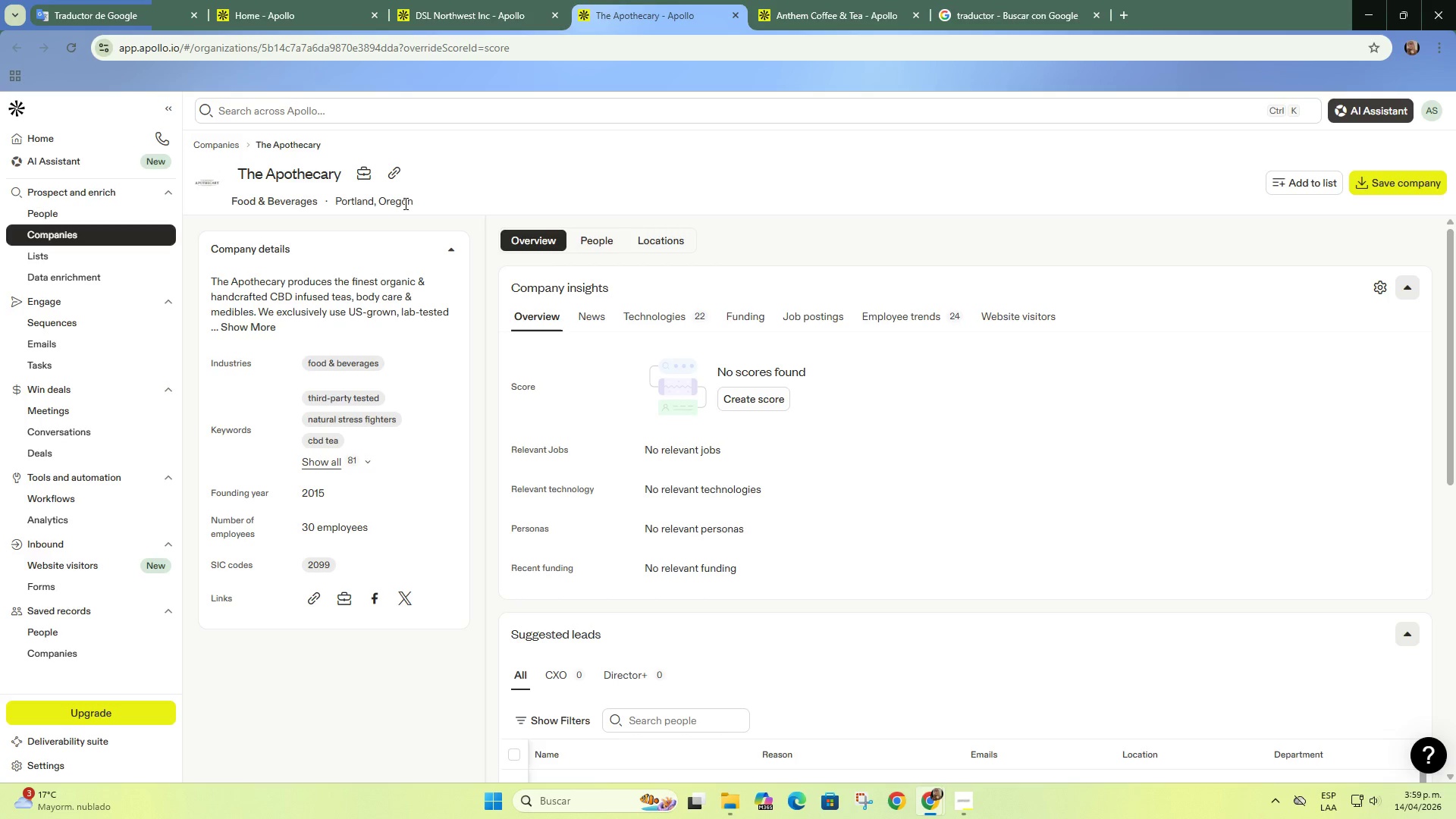 
left_click([396, 177])
 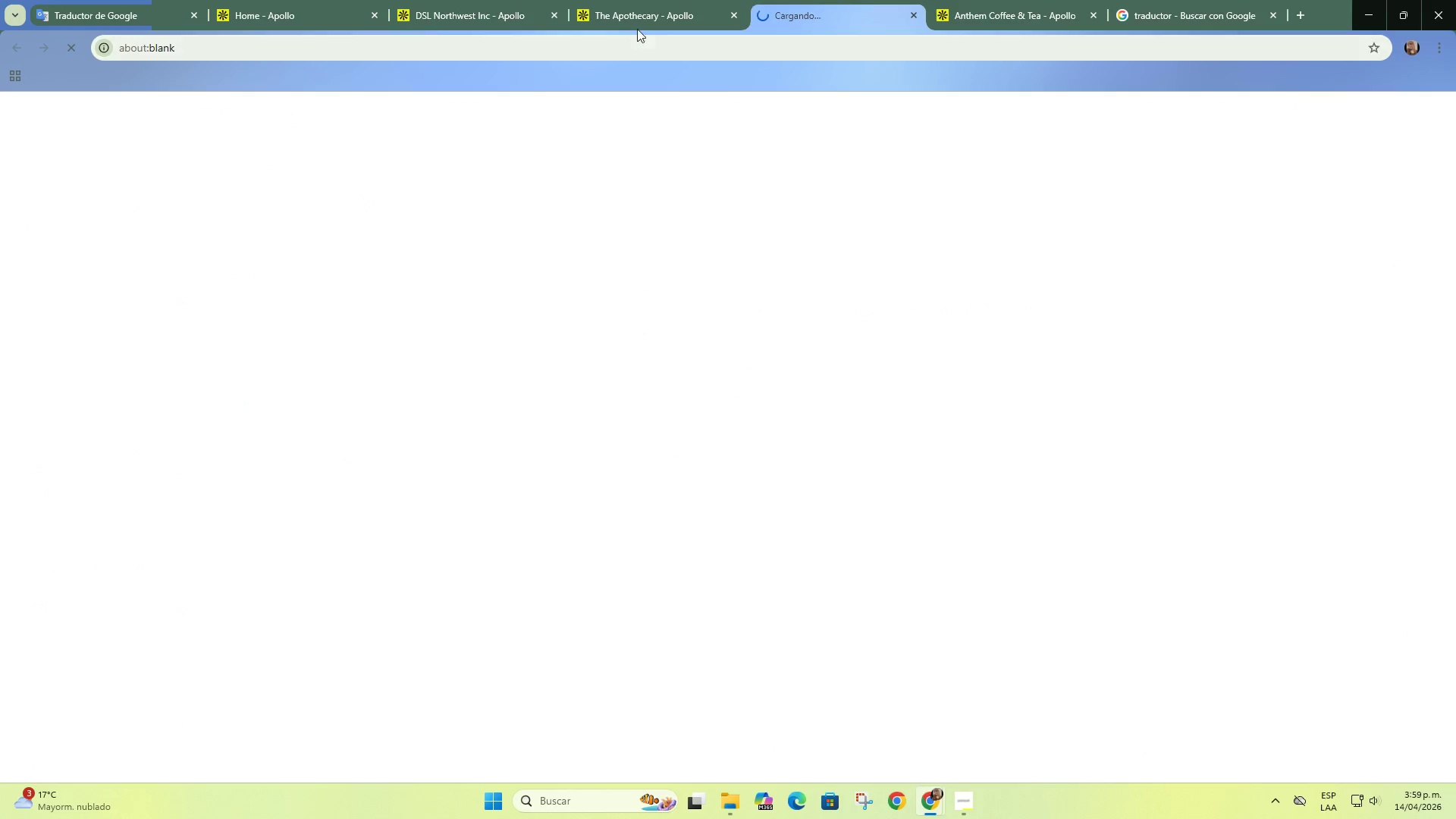 
left_click([656, 11])
 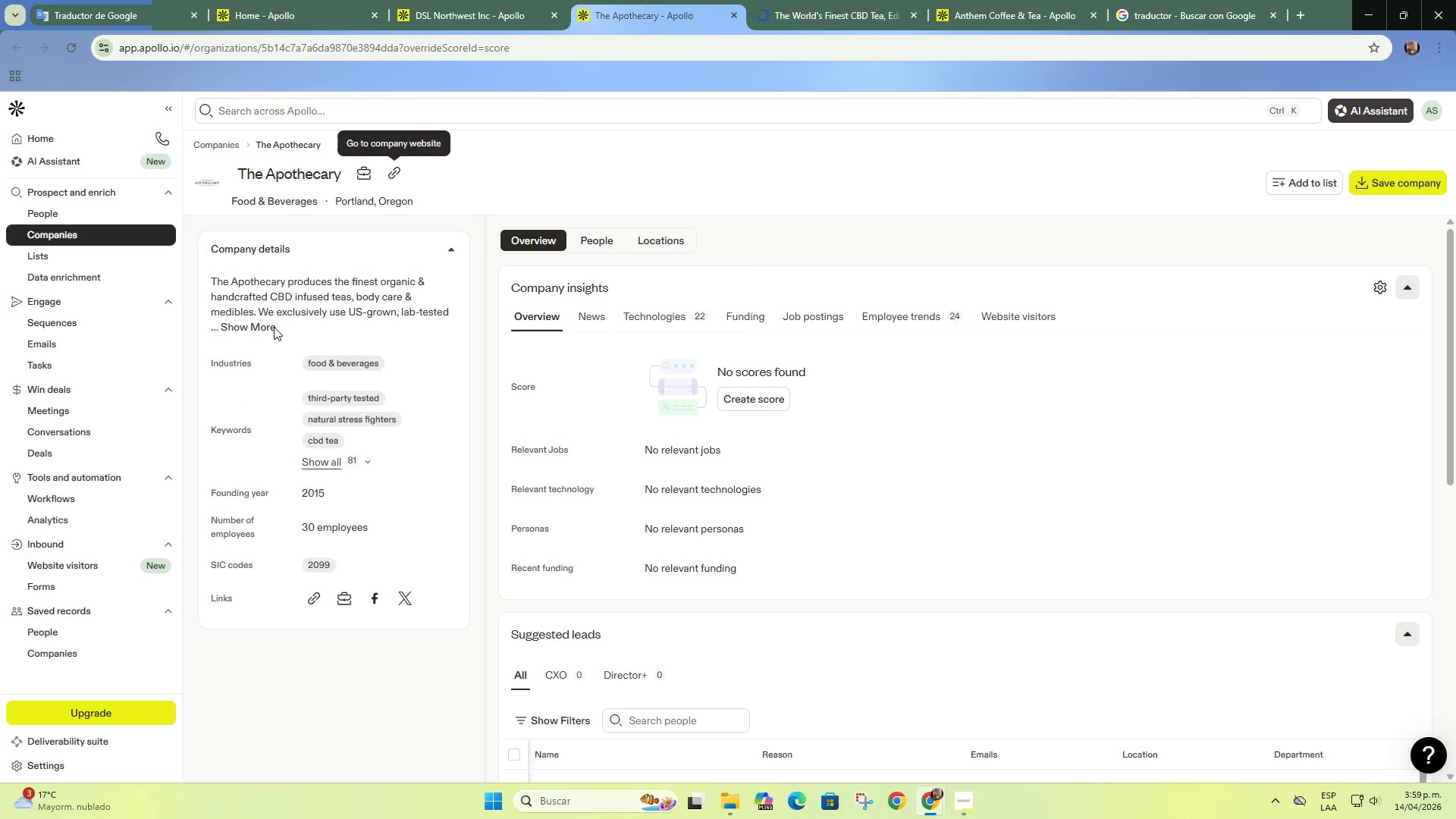 
left_click([248, 327])
 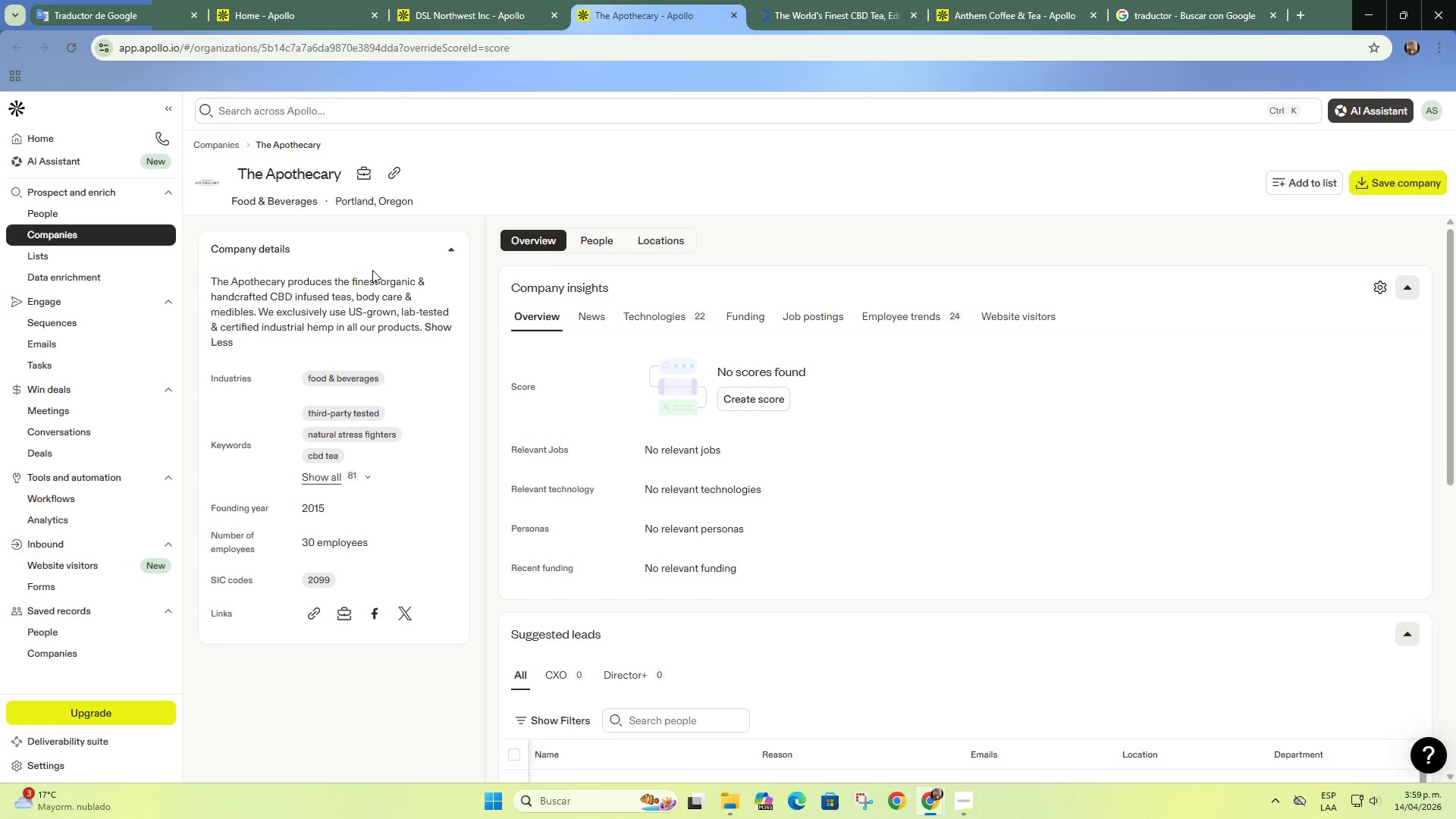 
left_click([821, 0])
 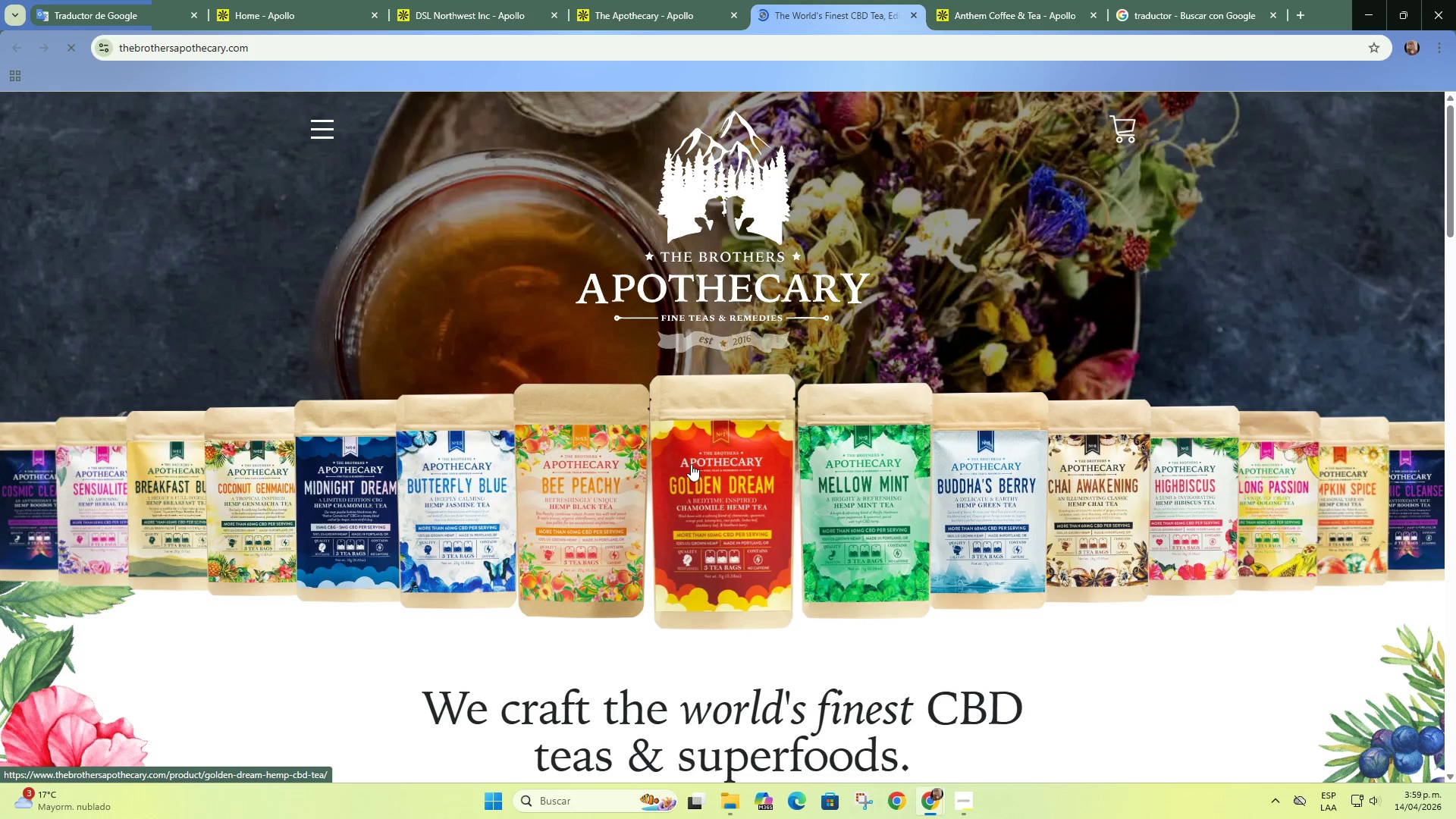 
scroll: coordinate [515, 464], scroll_direction: down, amount: 14.0
 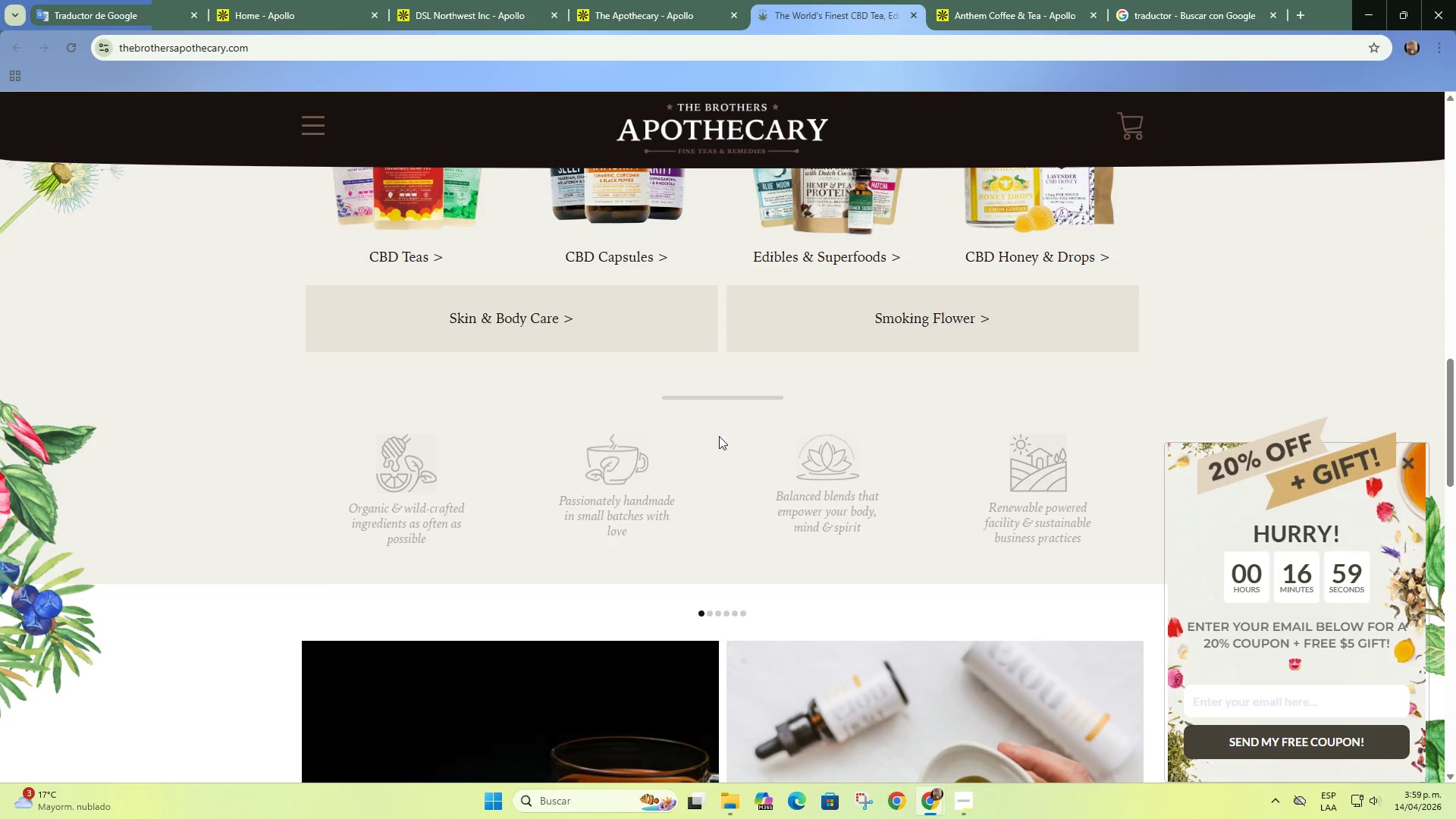 
scroll: coordinate [684, 425], scroll_direction: up, amount: 26.0
 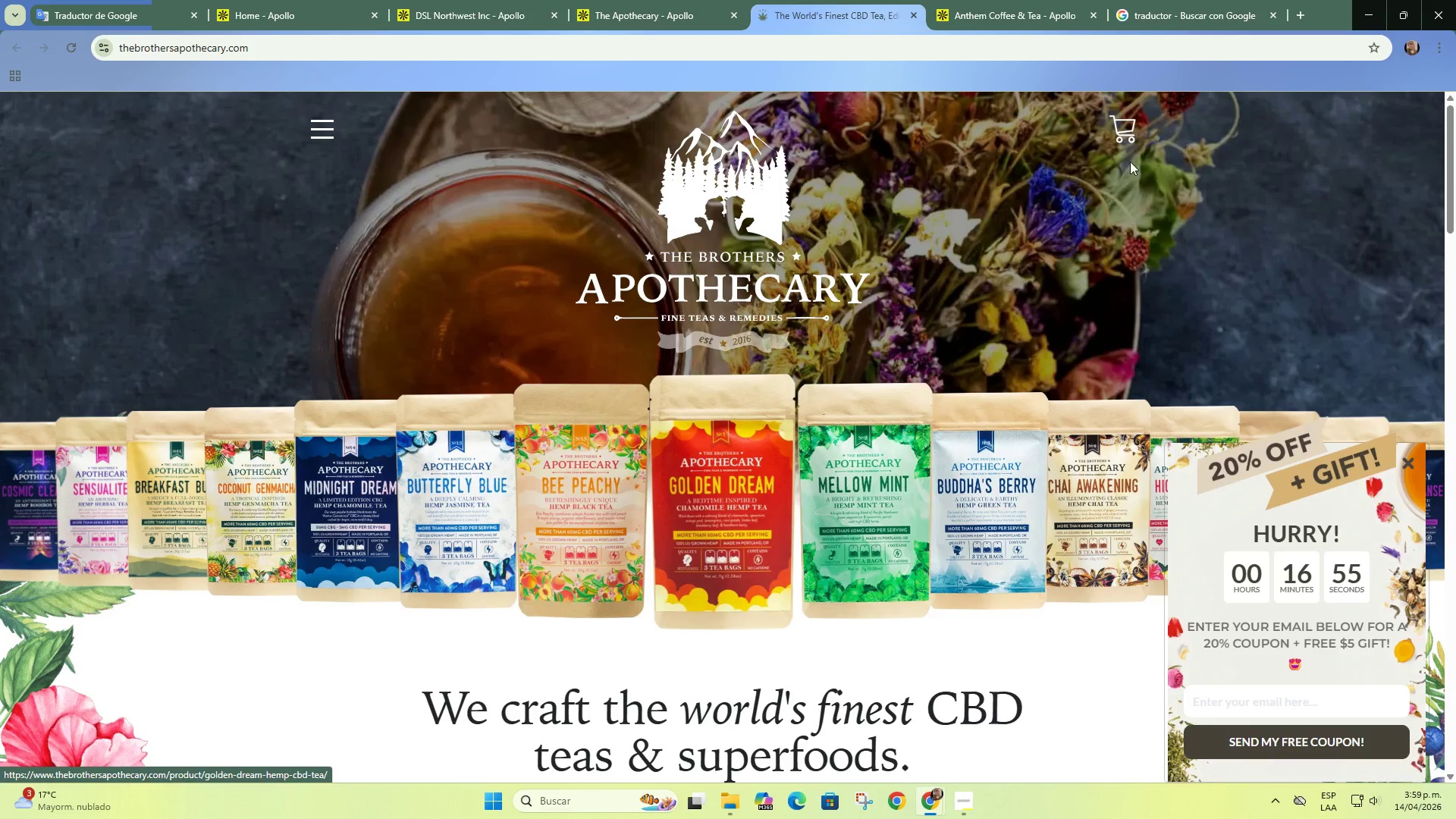 
left_click([1127, 139])
 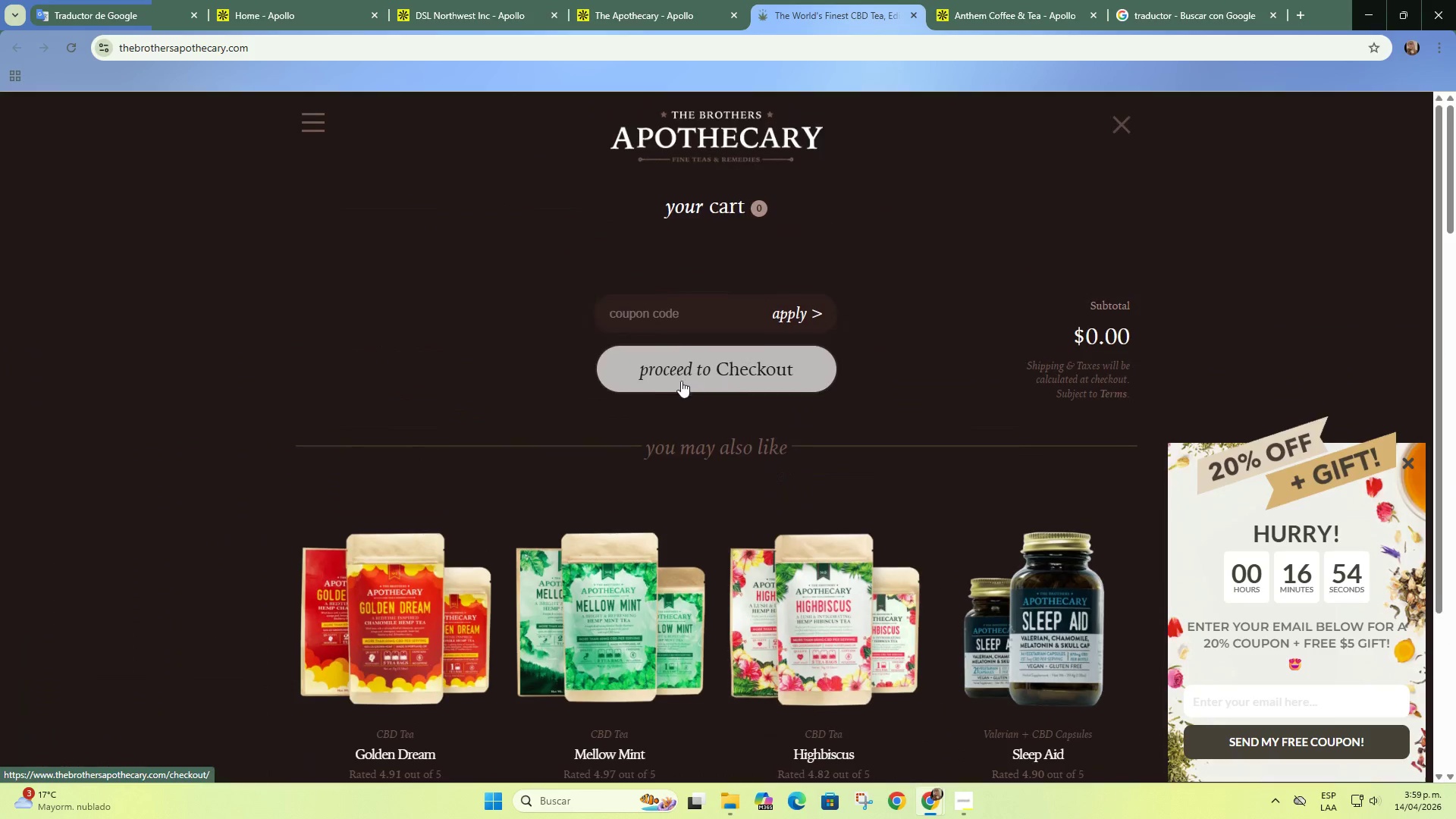 
scroll: coordinate [648, 529], scroll_direction: down, amount: 5.0
 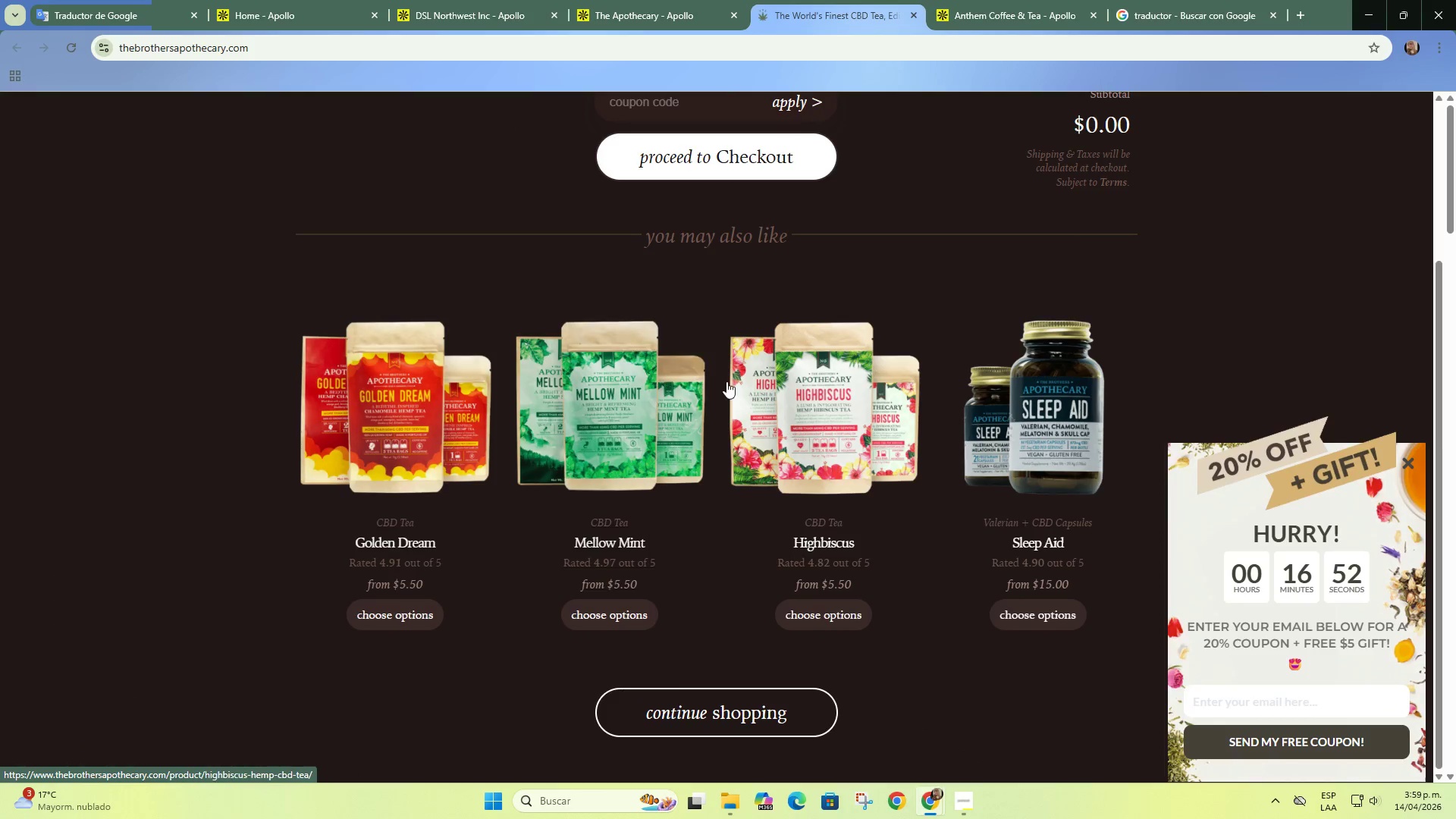 
left_click([596, 6])
 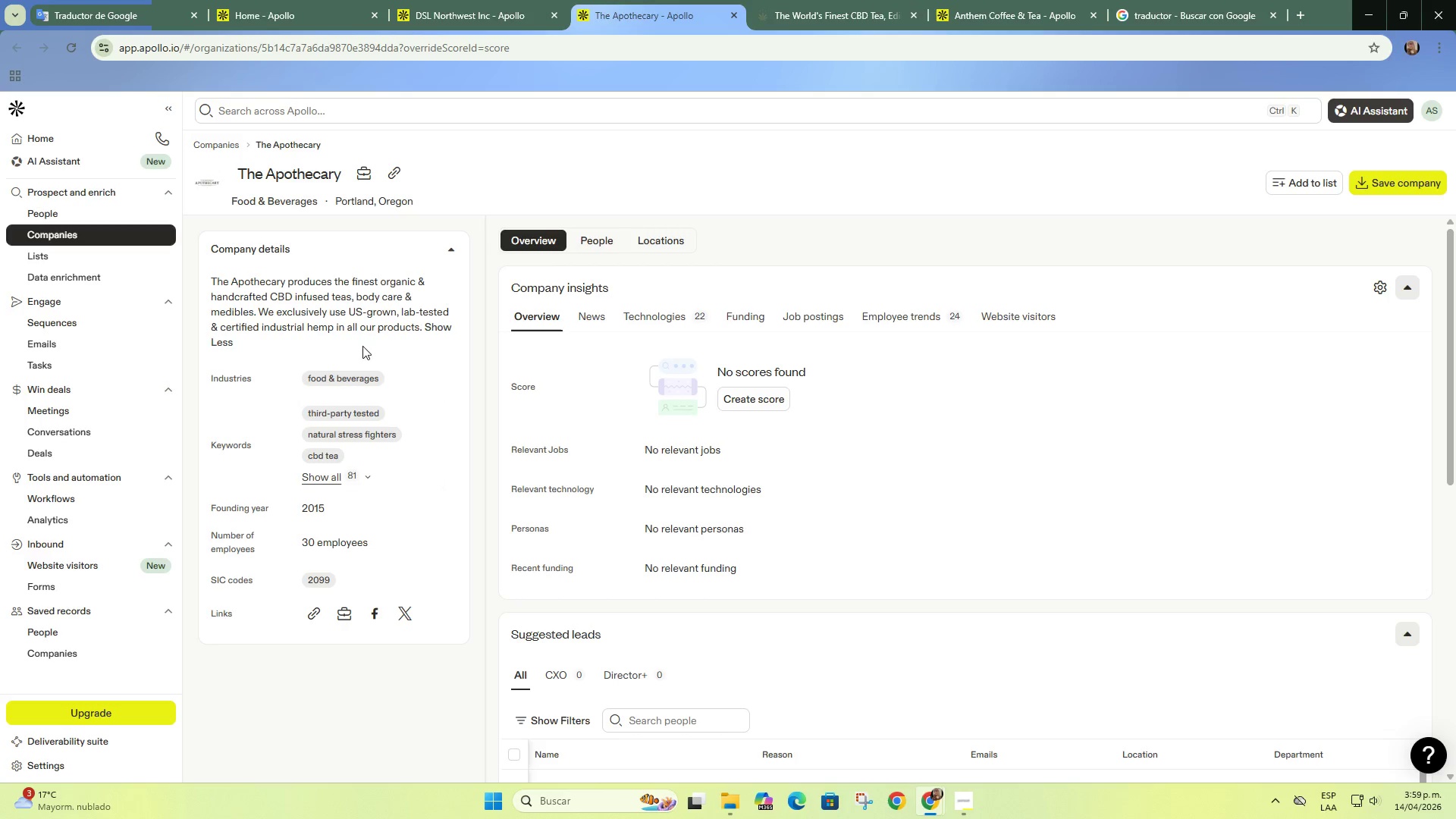 
left_click([326, 0])
 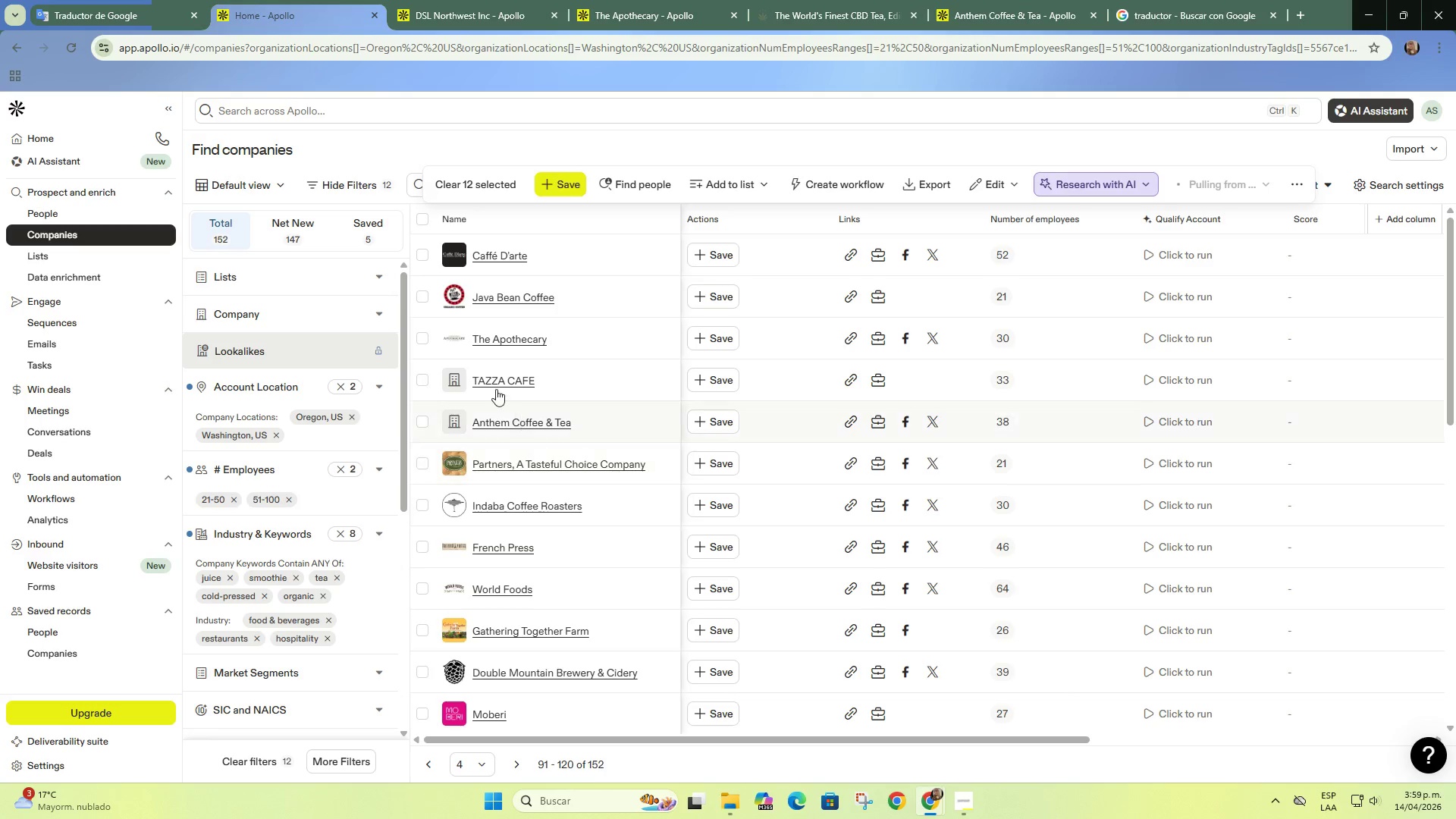 
left_click([423, 336])
 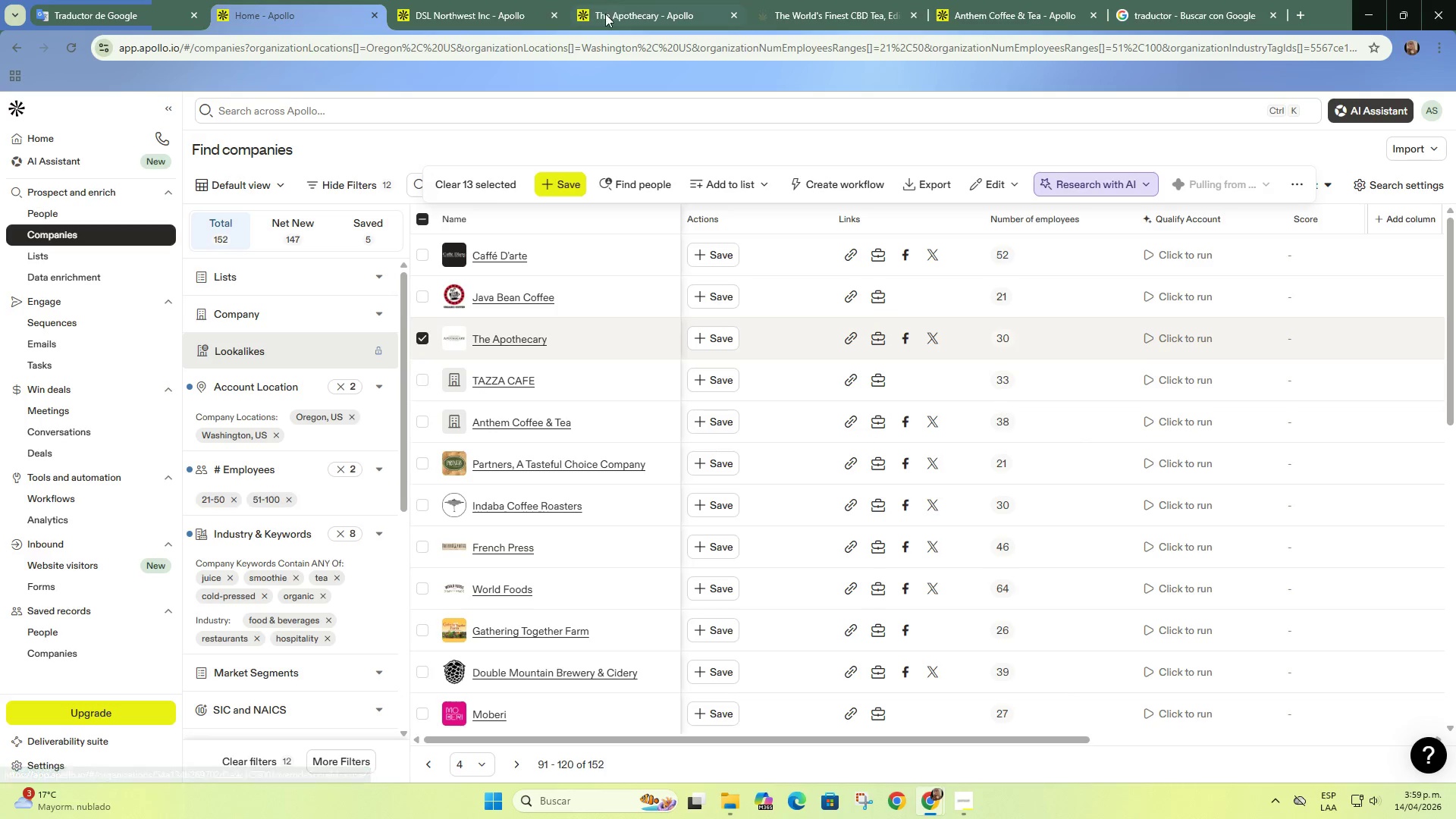 
left_click([544, 10])
 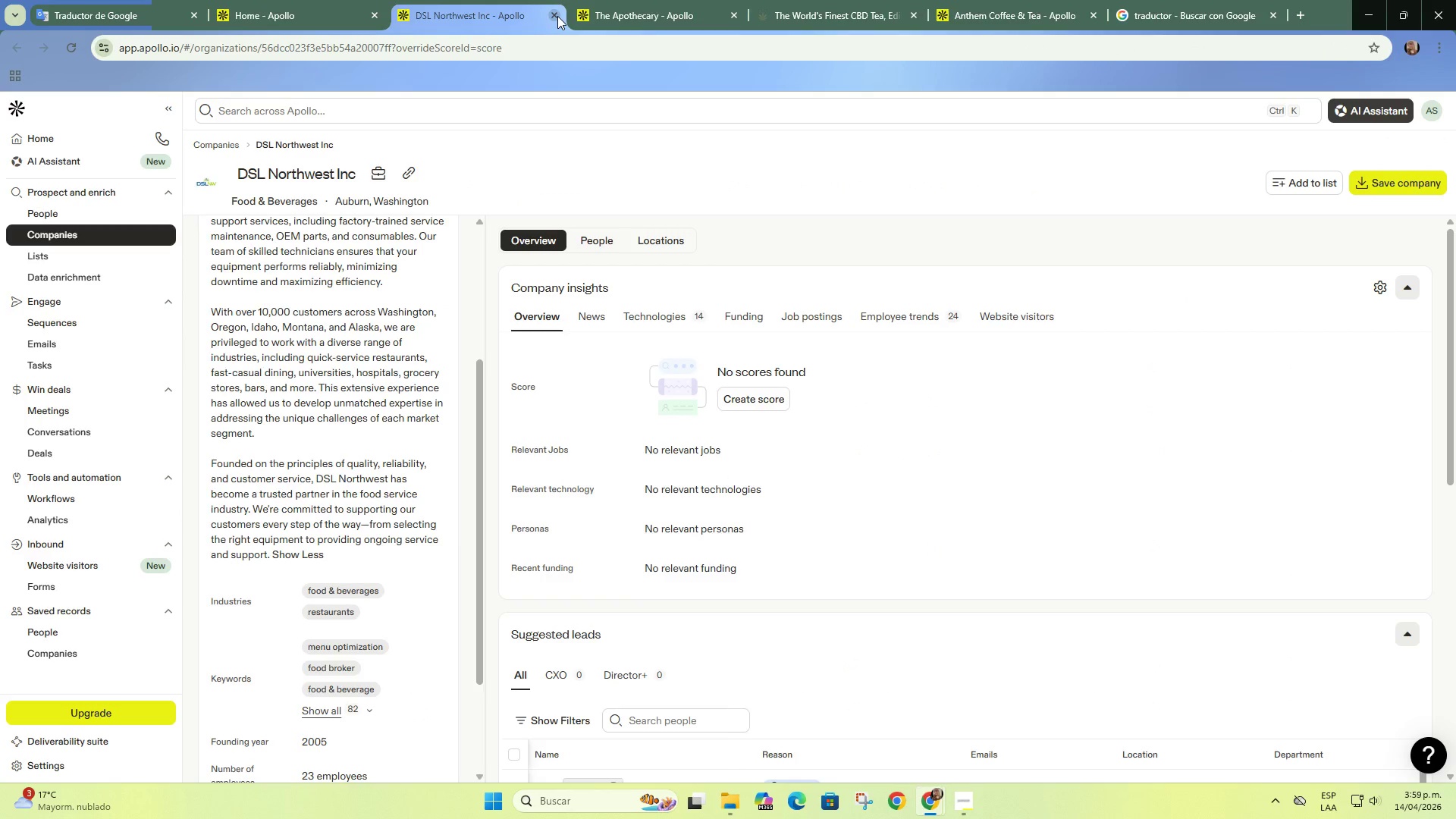 
double_click([557, 16])
 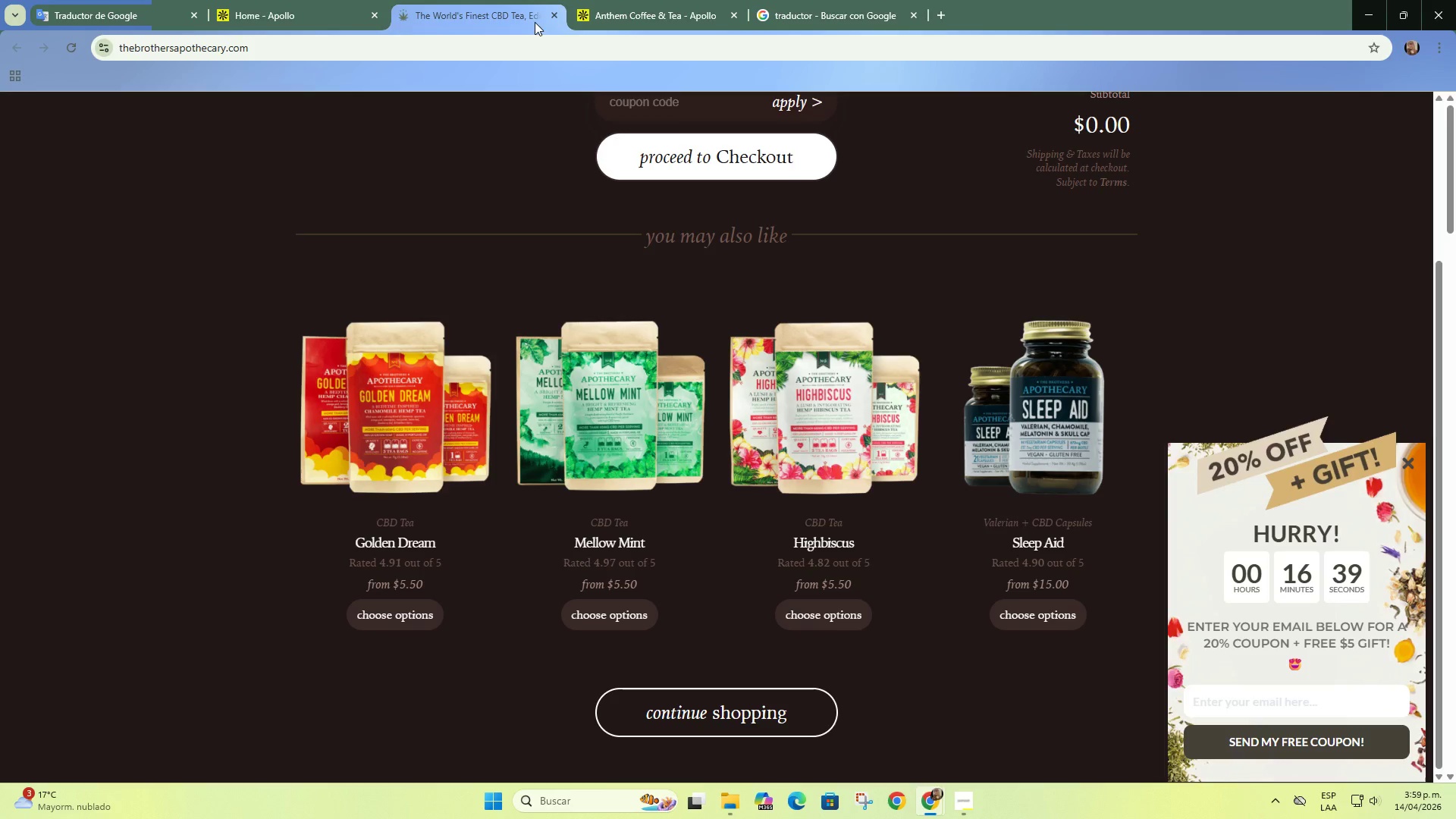 
left_click([558, 11])
 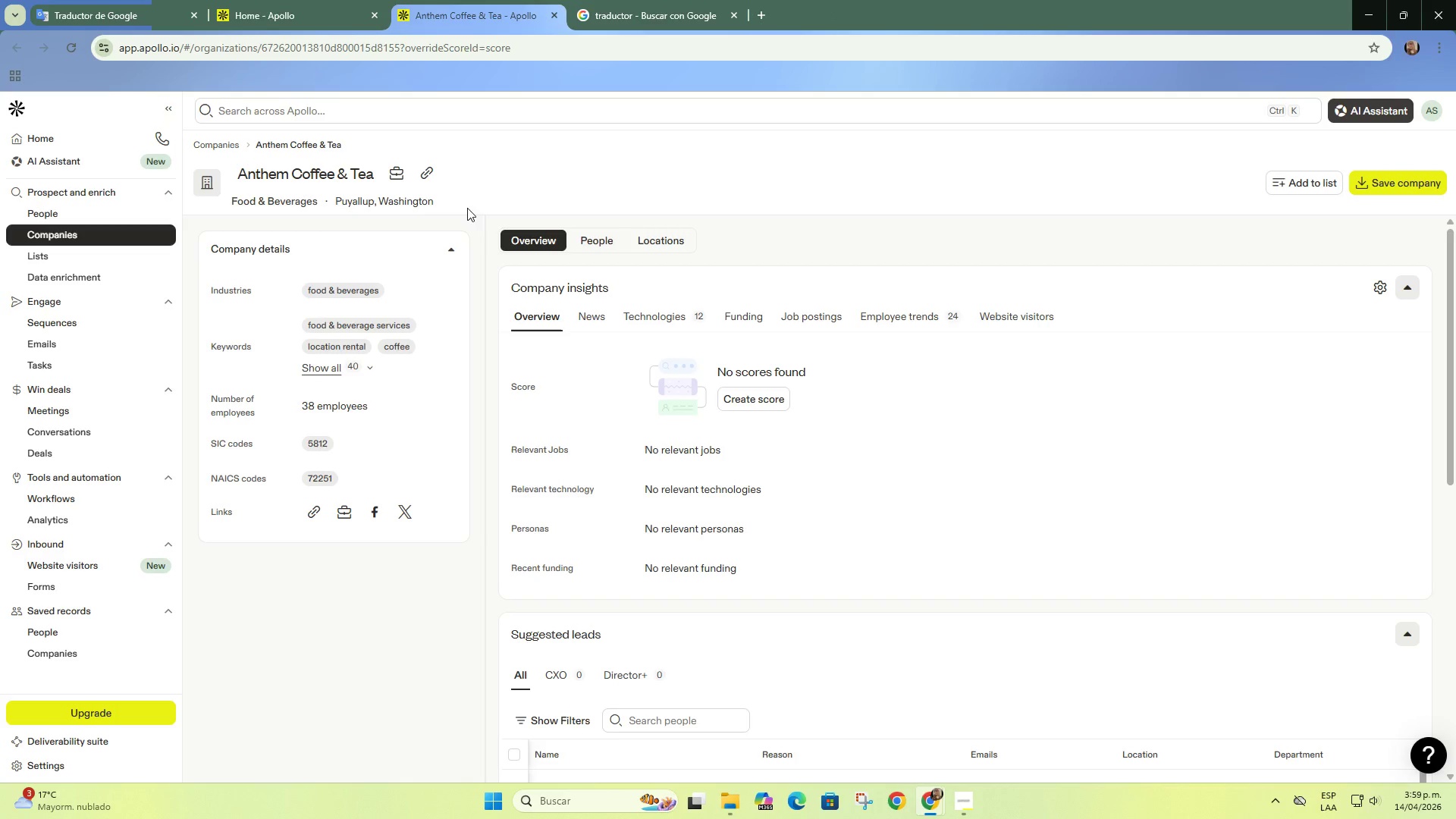 
left_click([428, 177])
 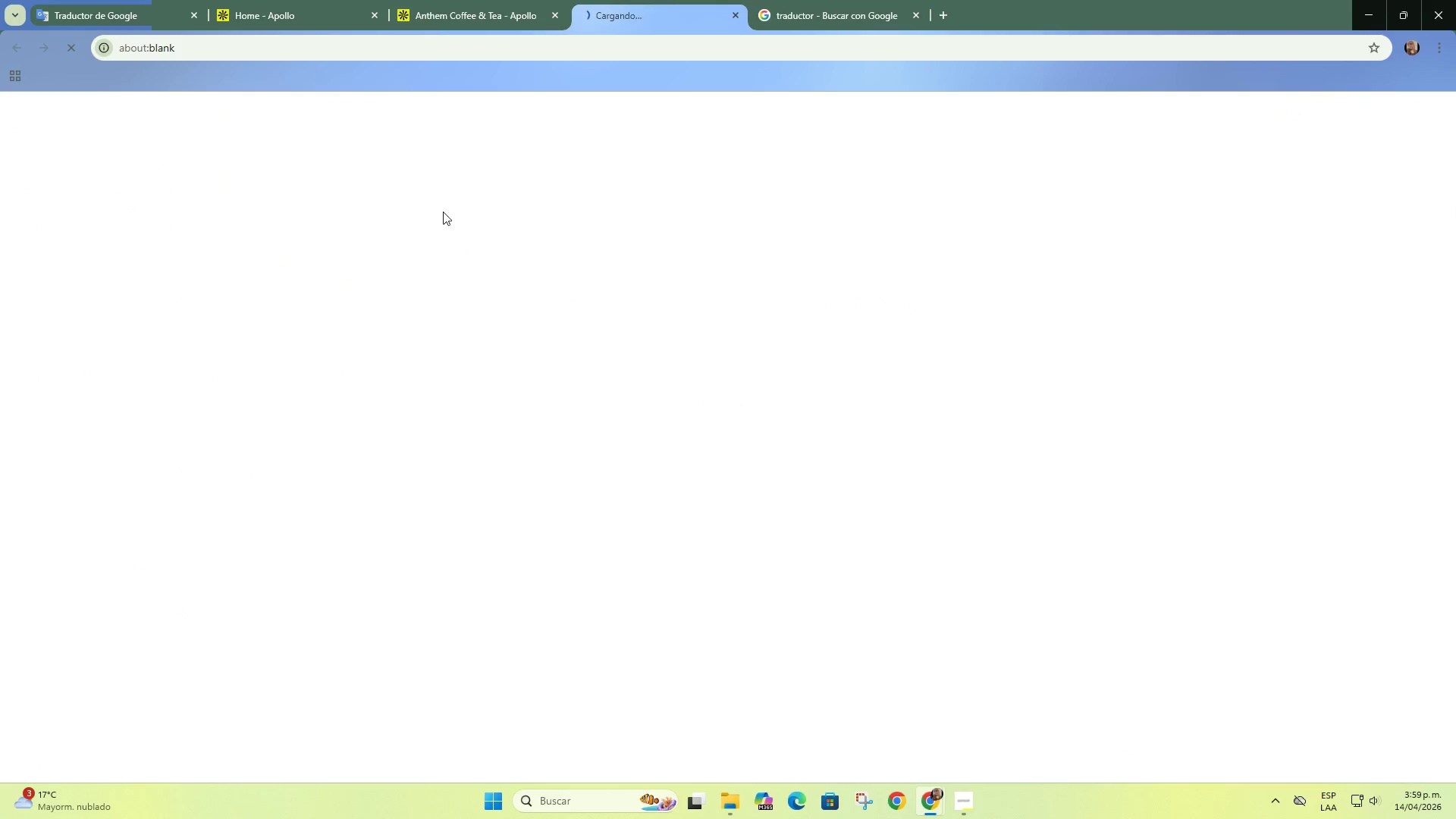 
left_click([455, 0])
 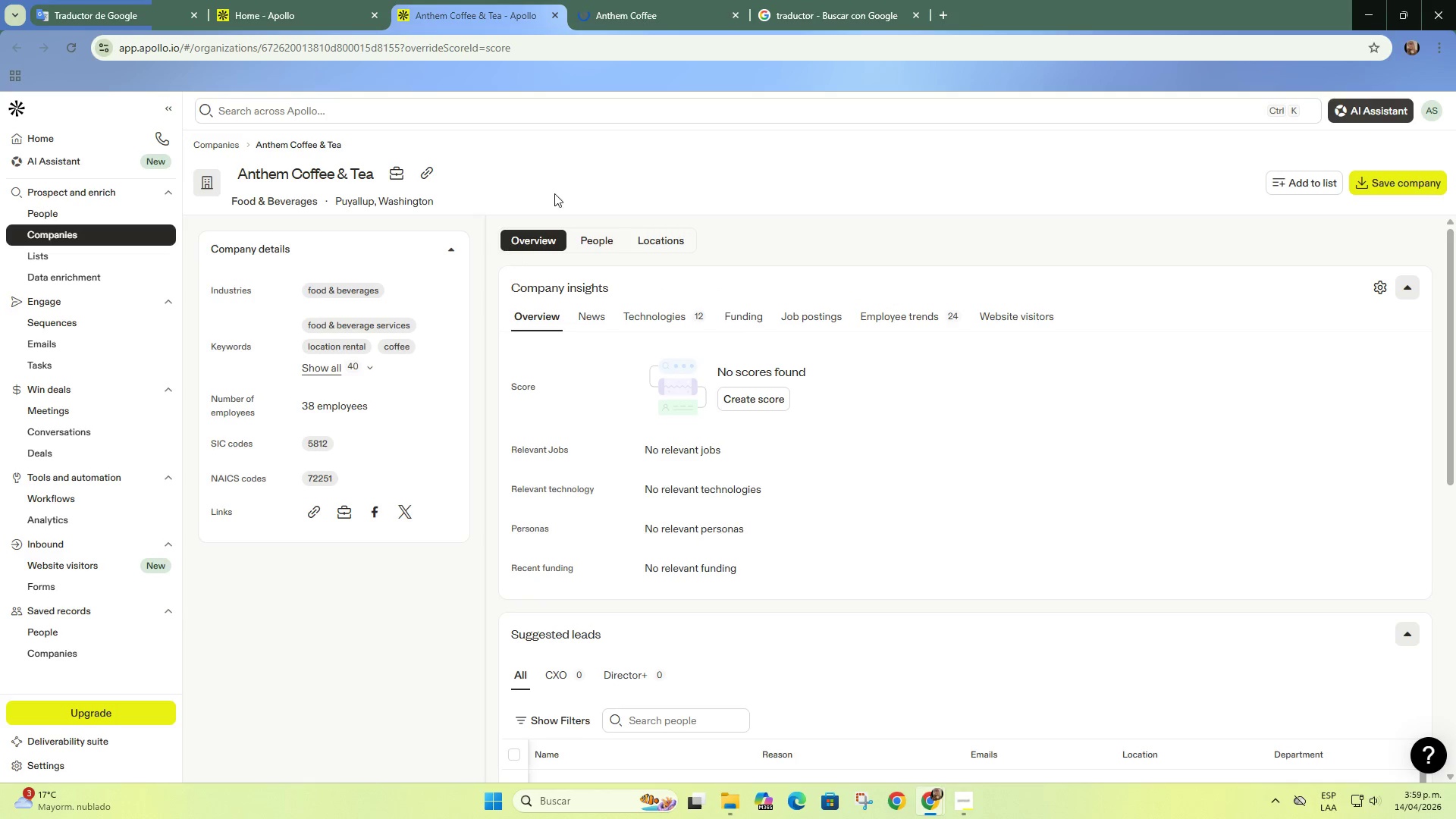 
left_click([631, 0])
 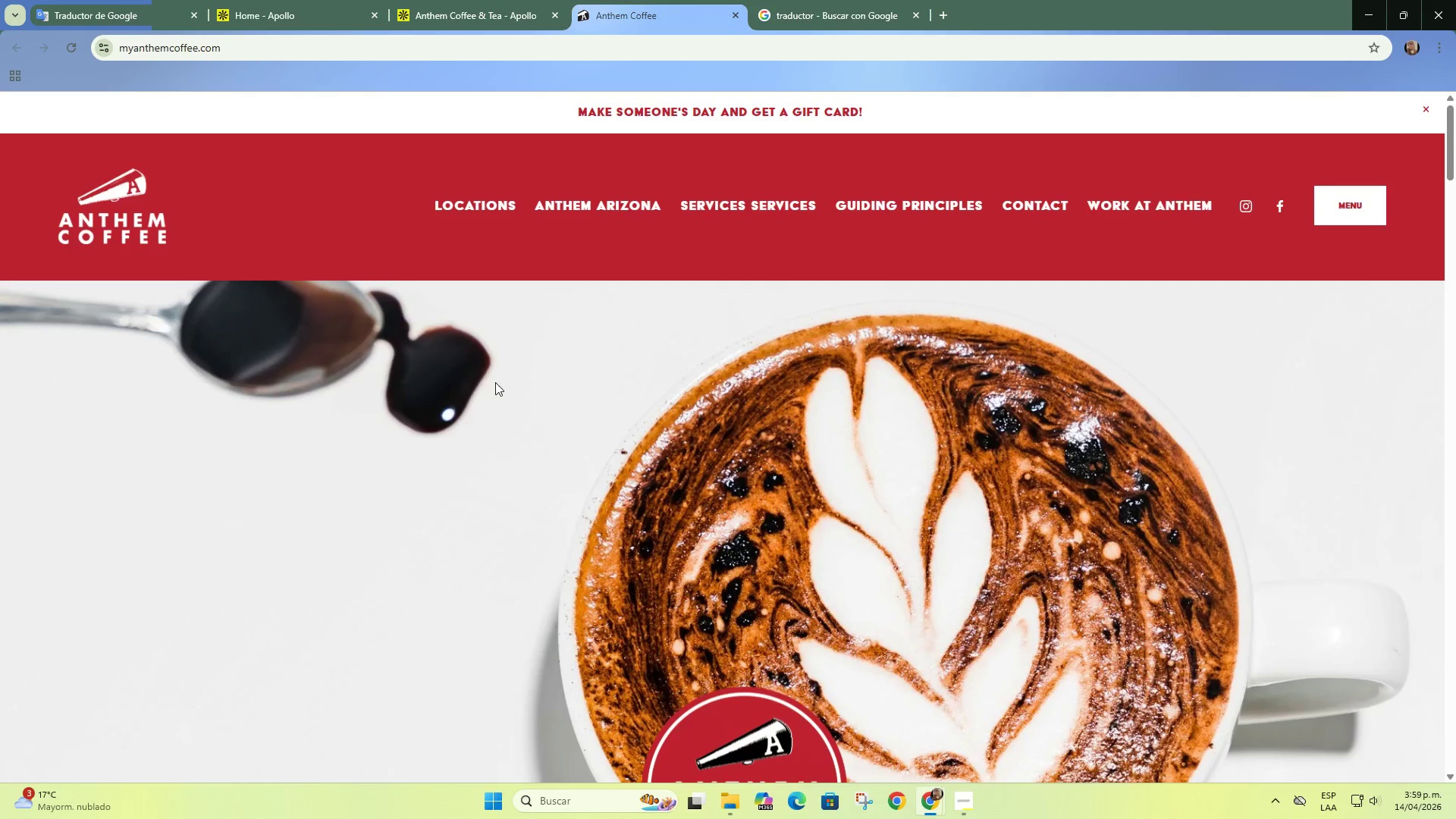 
scroll: coordinate [491, 400], scroll_direction: down, amount: 11.0
 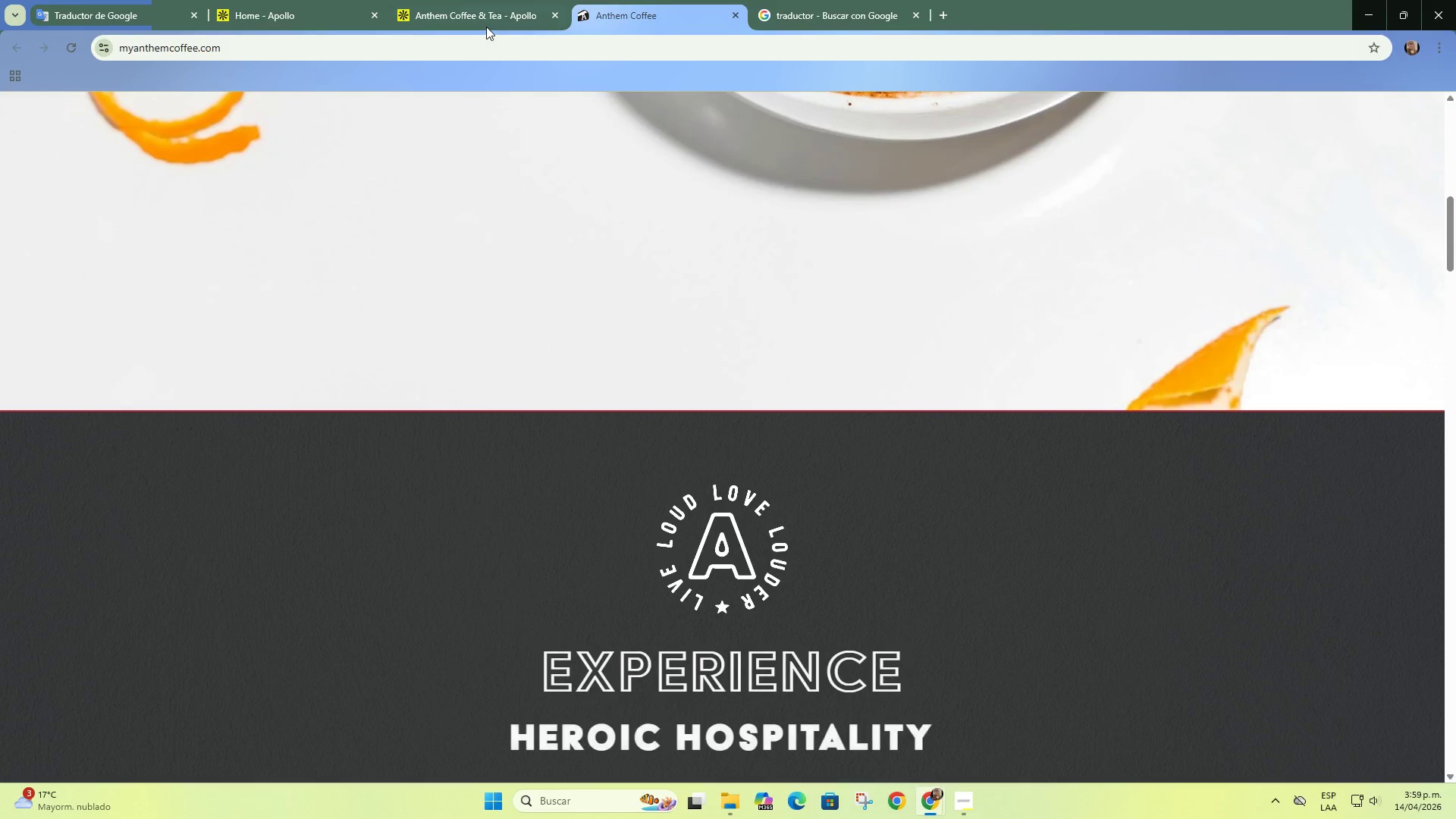 
left_click([486, 27])
 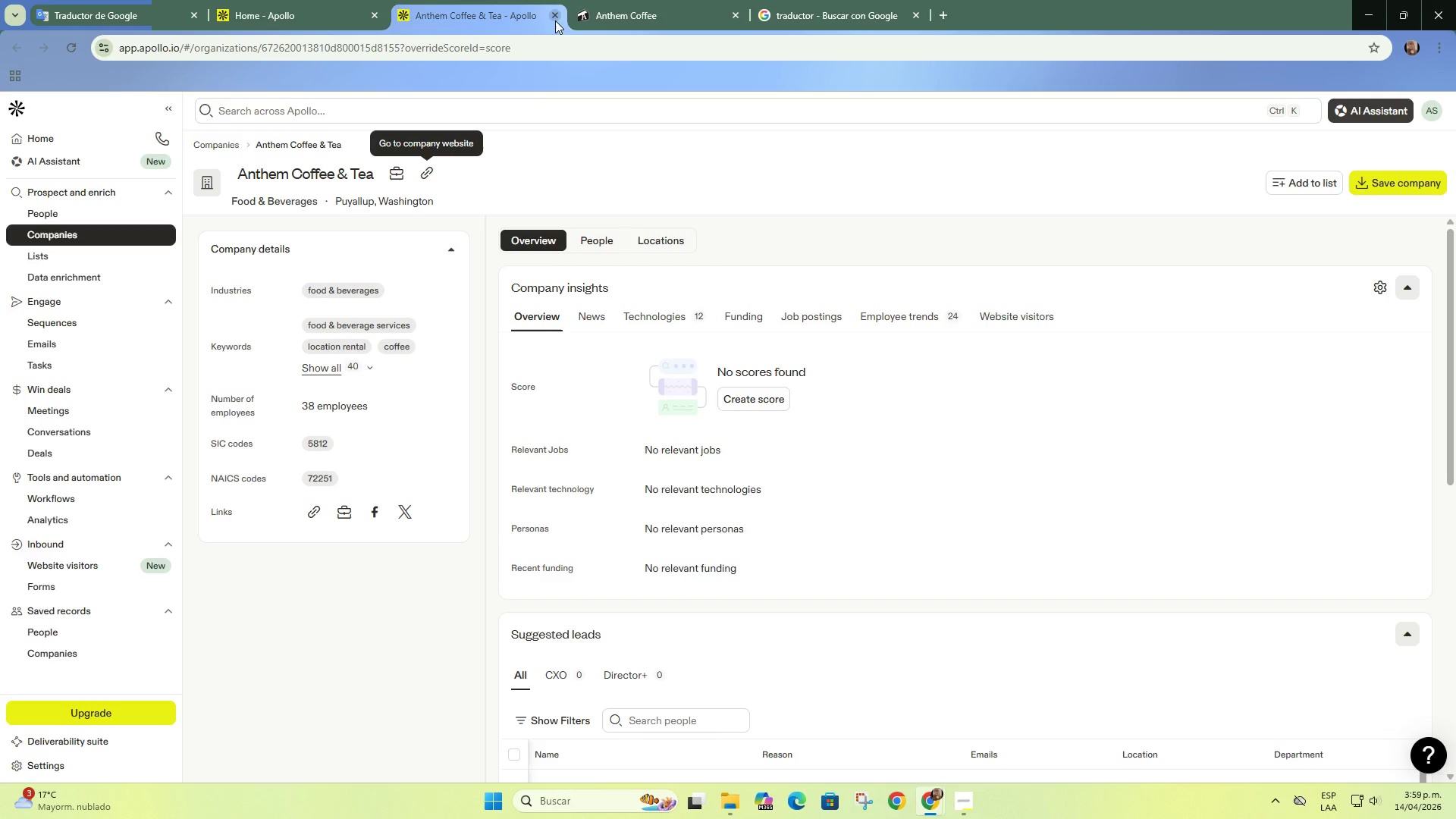 
left_click([560, 15])
 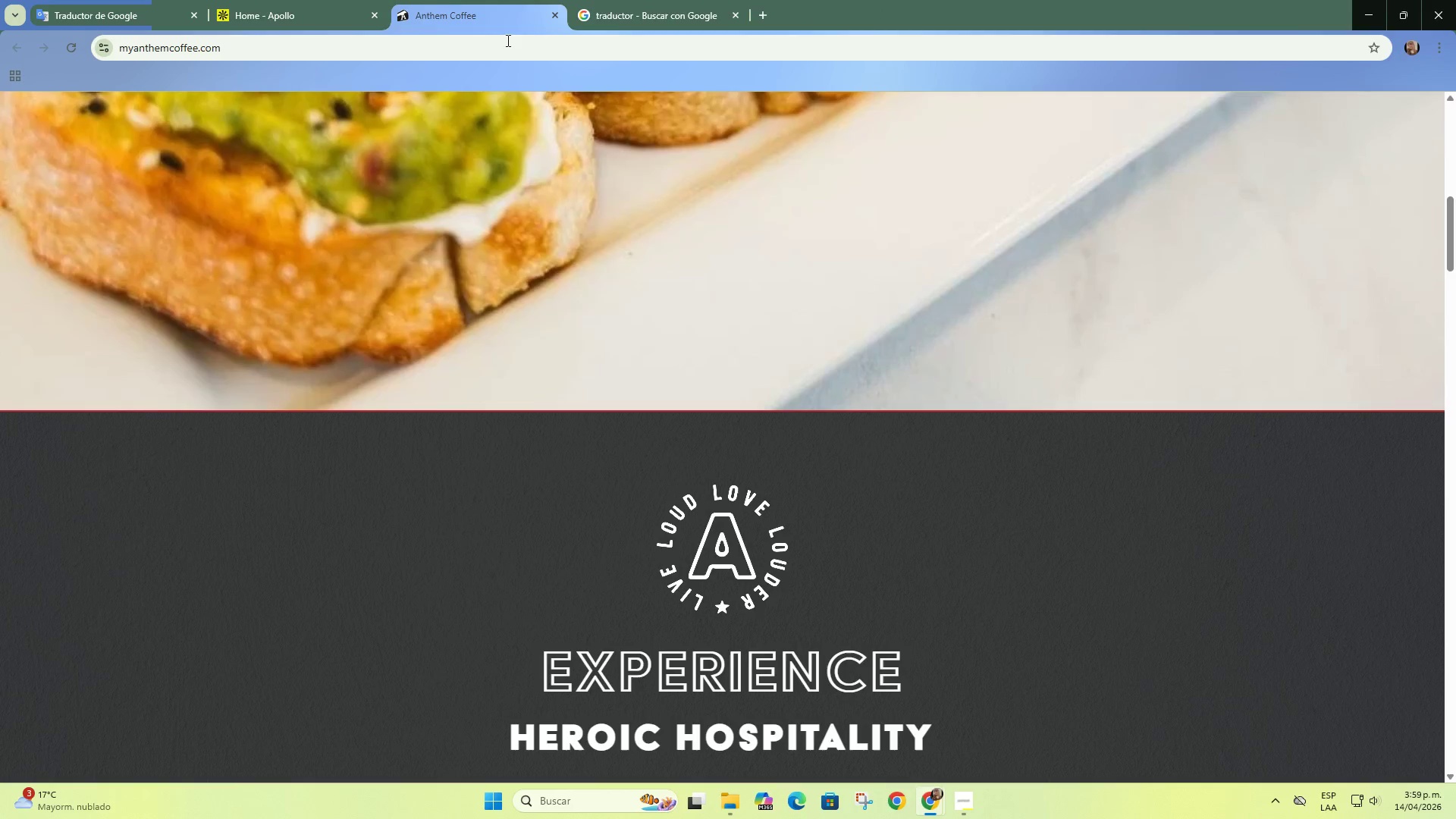 
scroll: coordinate [1293, 524], scroll_direction: down, amount: 31.0
 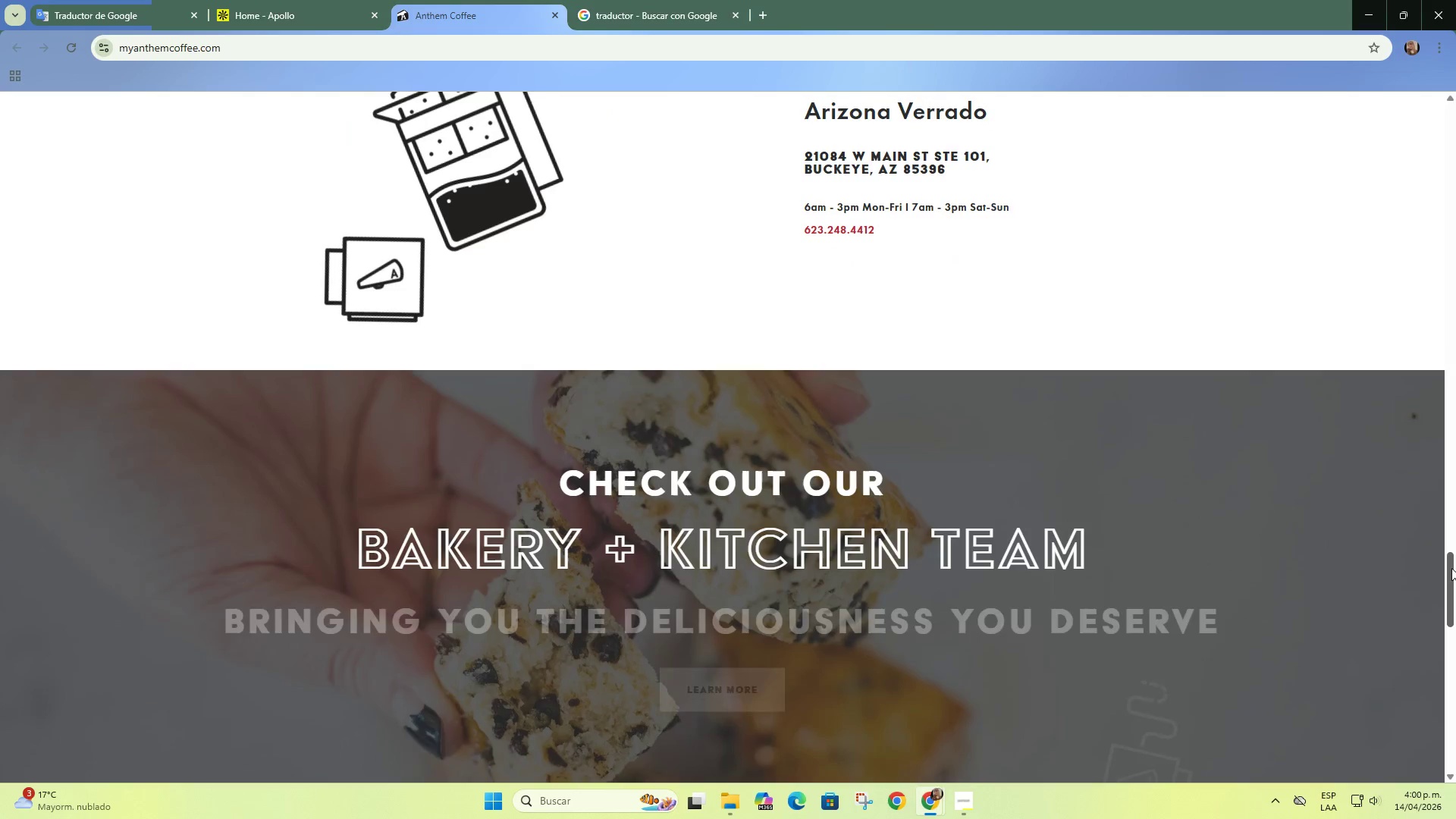 
left_click_drag(start_coordinate=[1449, 572], to_coordinate=[1455, 121])
 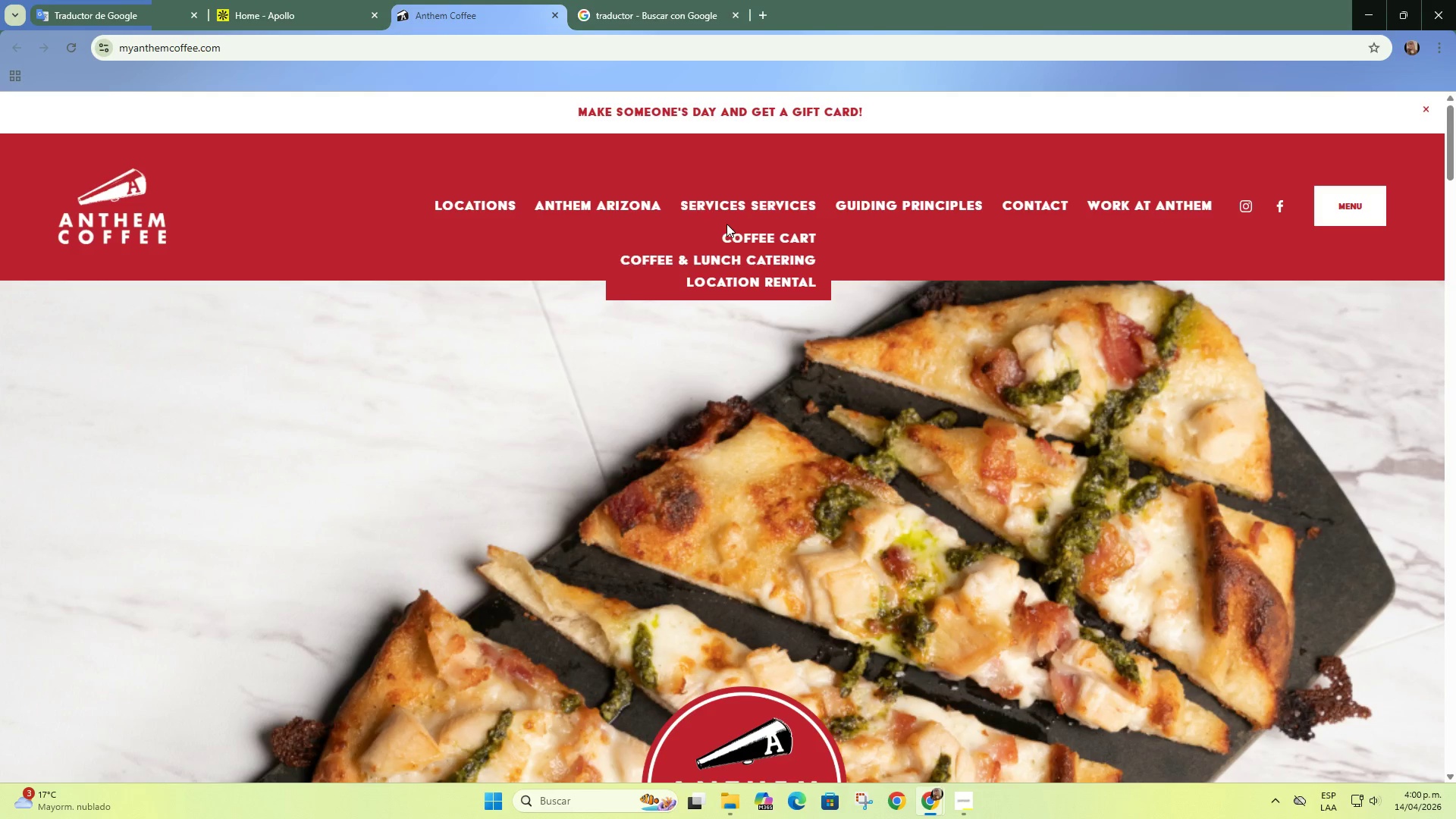 
wait(6.84)
 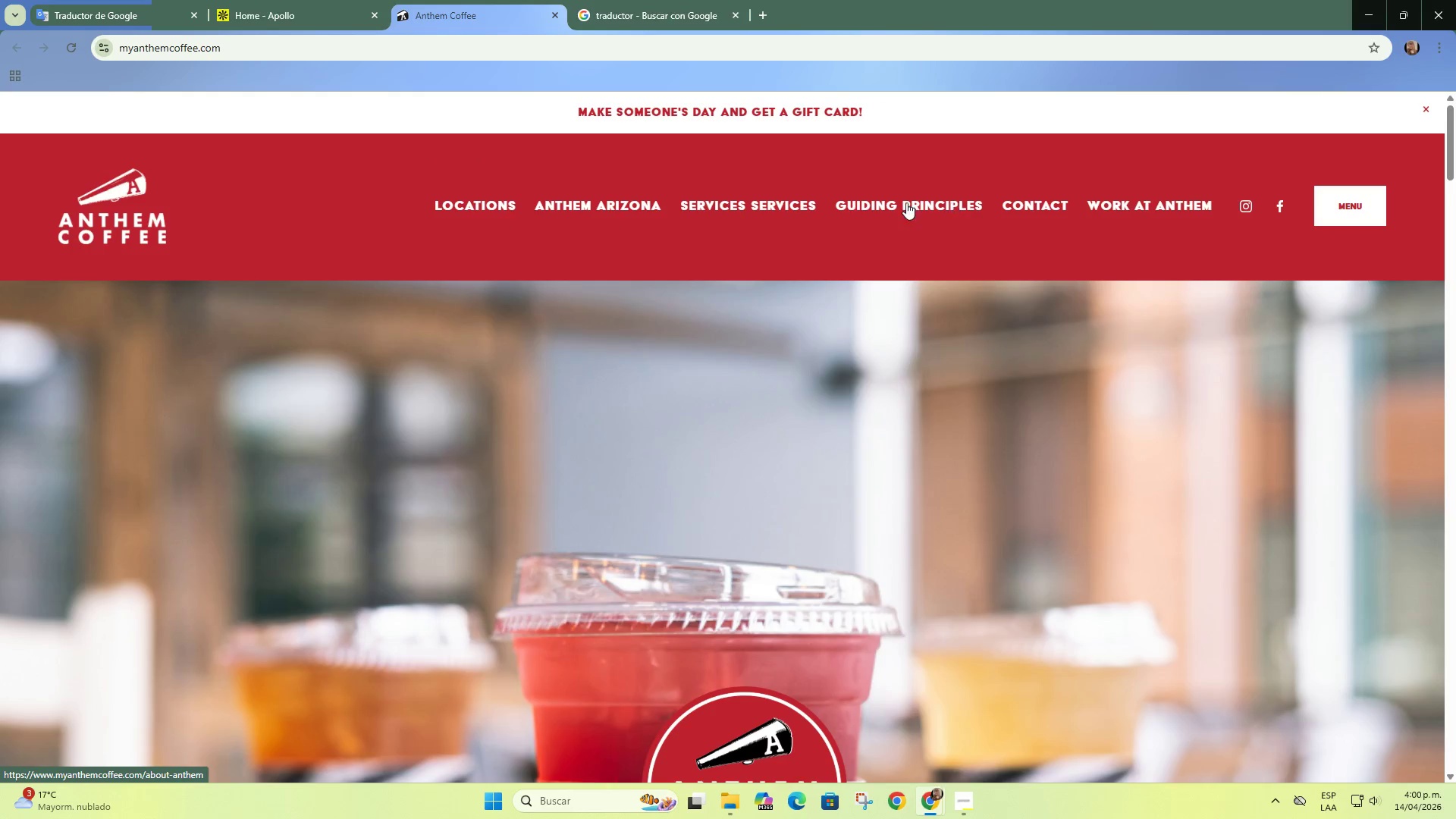 
left_click([263, 0])
 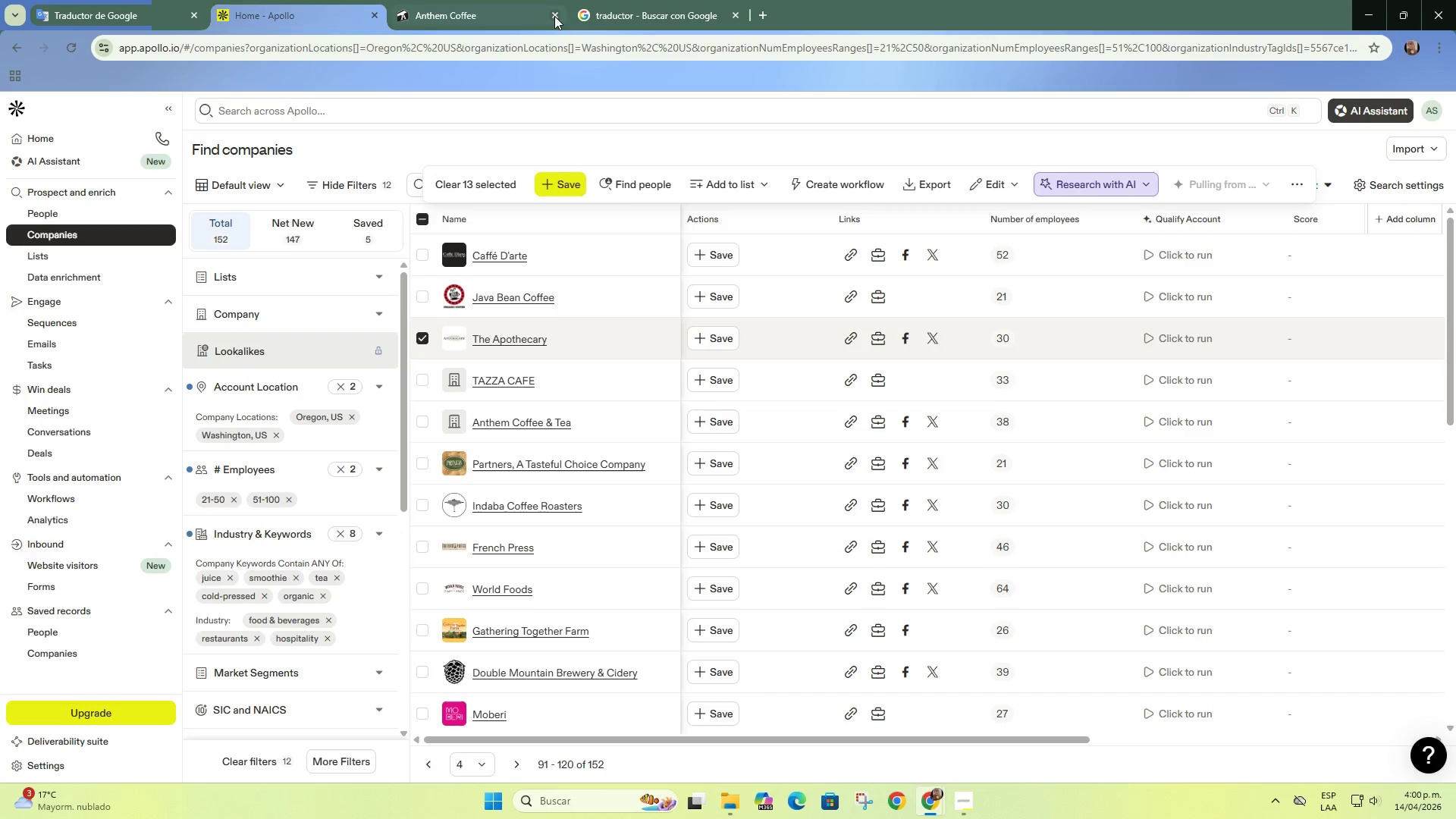 
left_click([554, 16])
 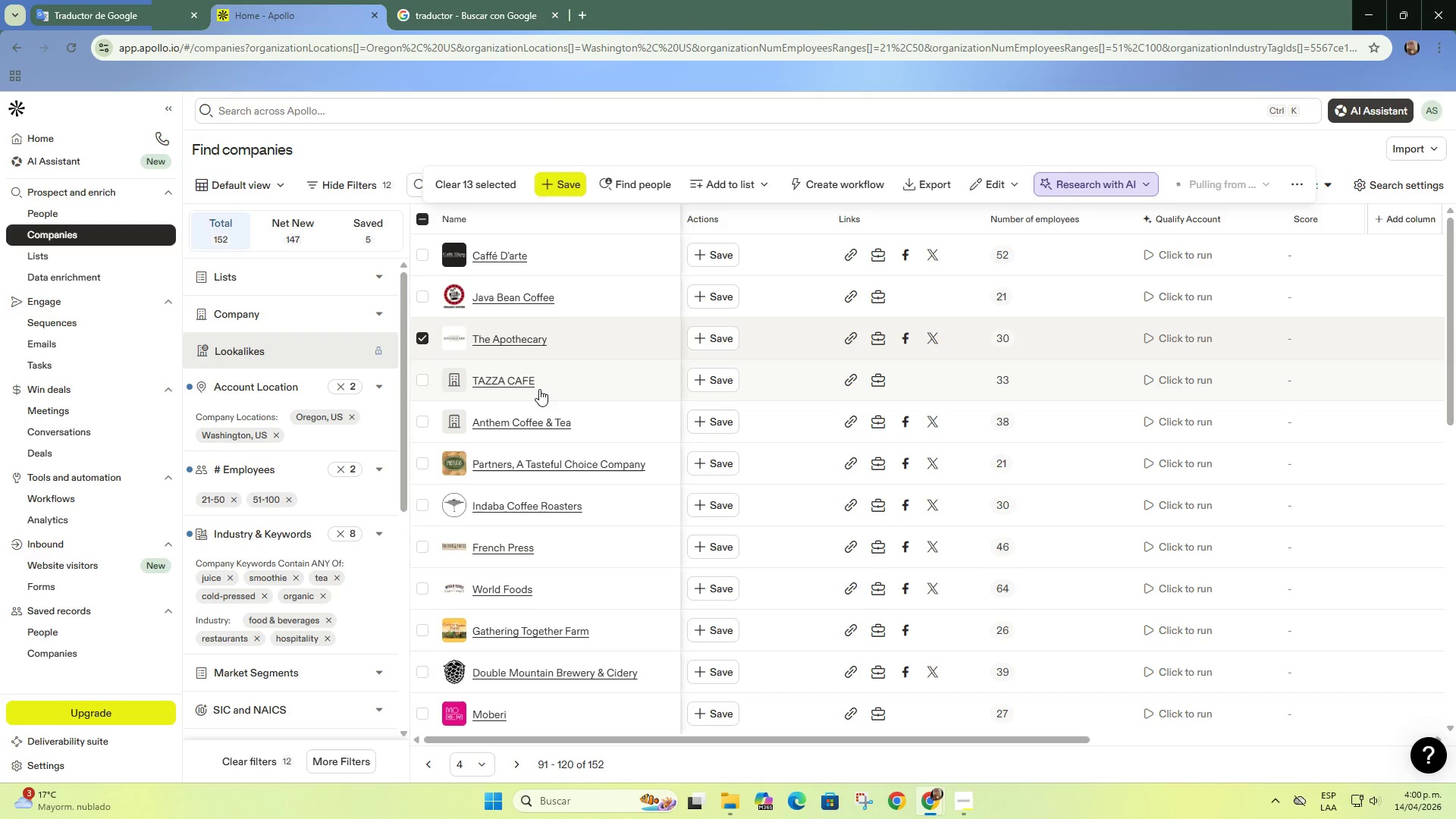 
scroll: coordinate [544, 370], scroll_direction: down, amount: 1.0
 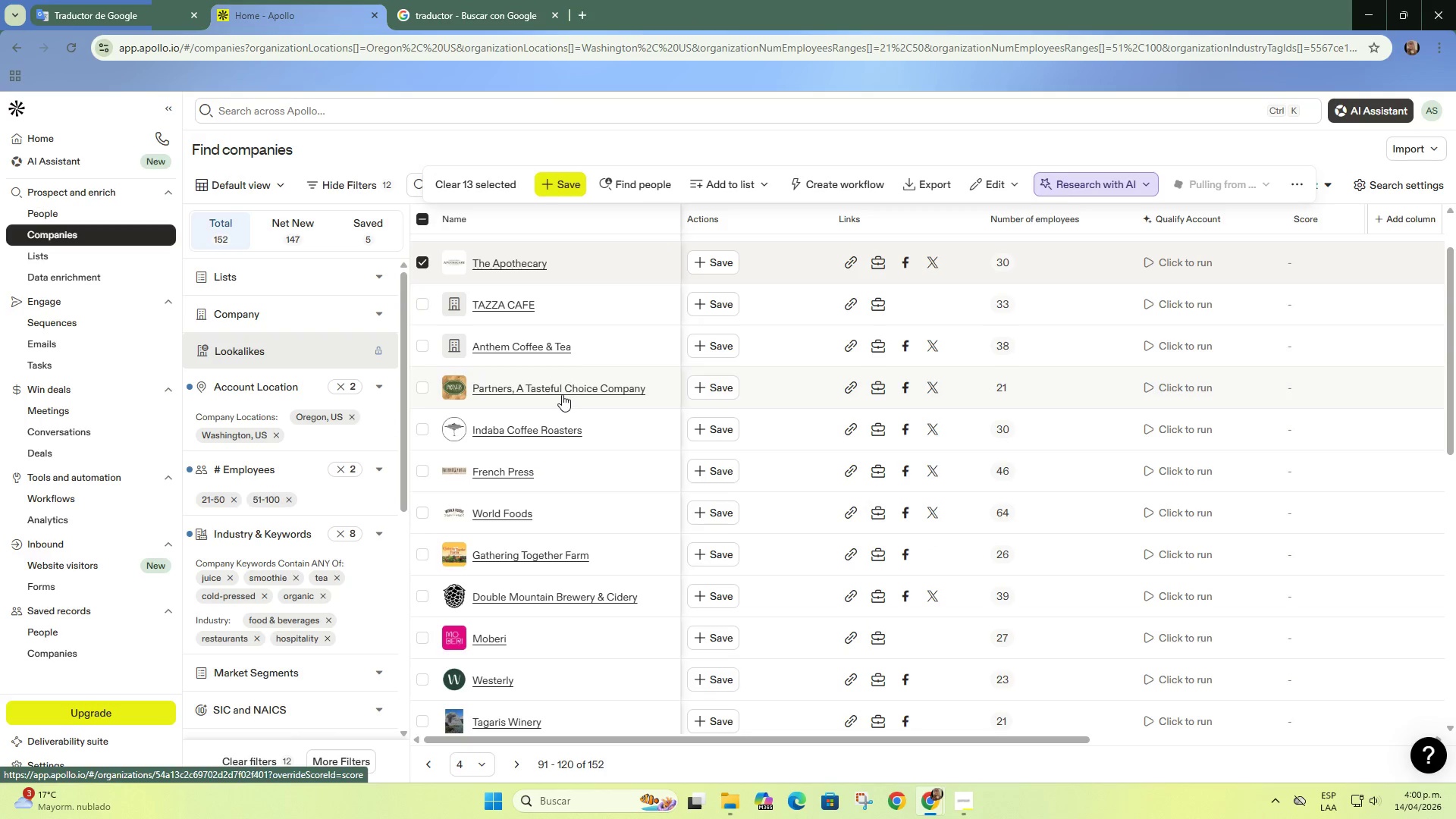 
right_click([562, 389])
 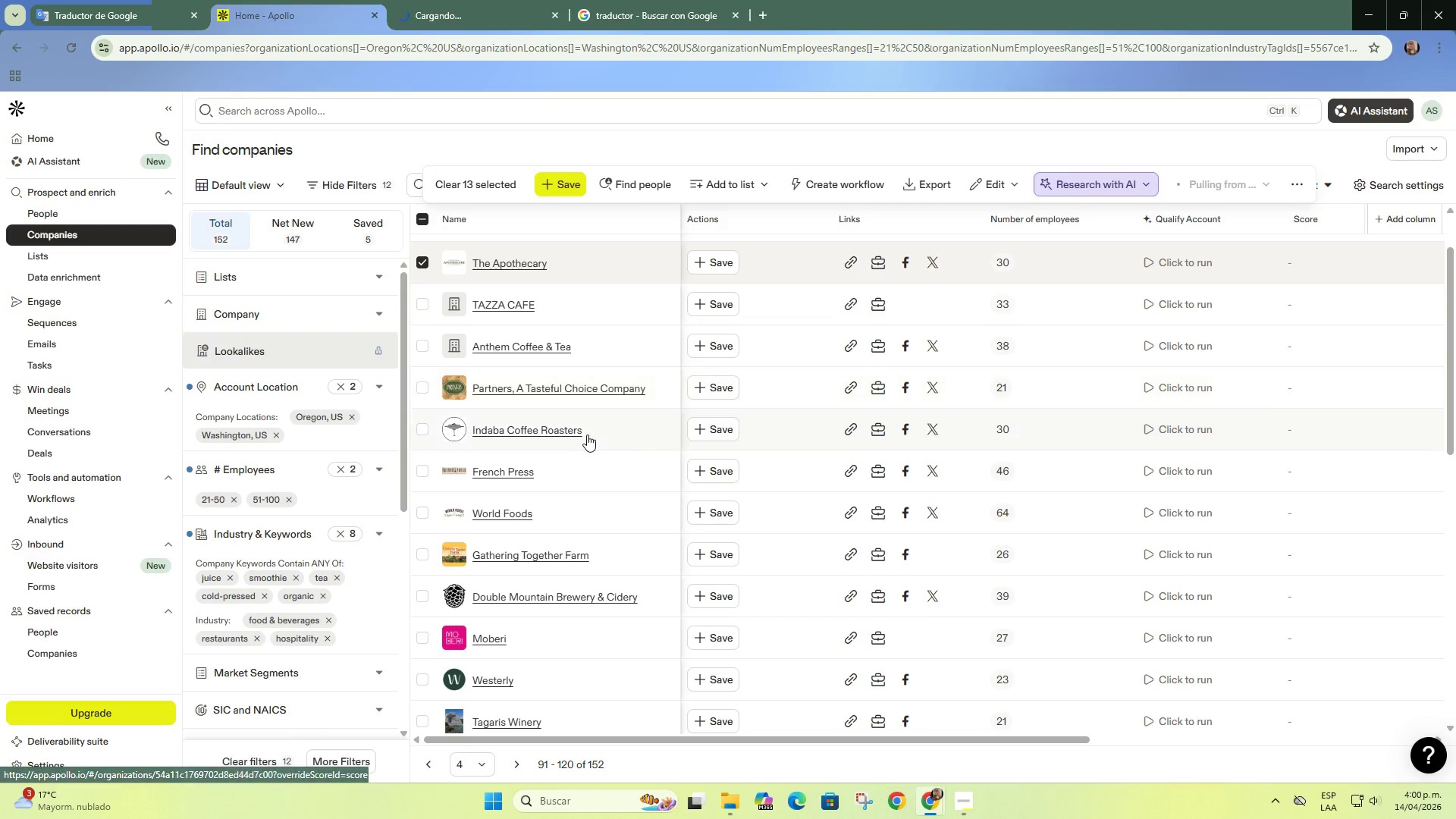 
scroll: coordinate [583, 428], scroll_direction: down, amount: 1.0
 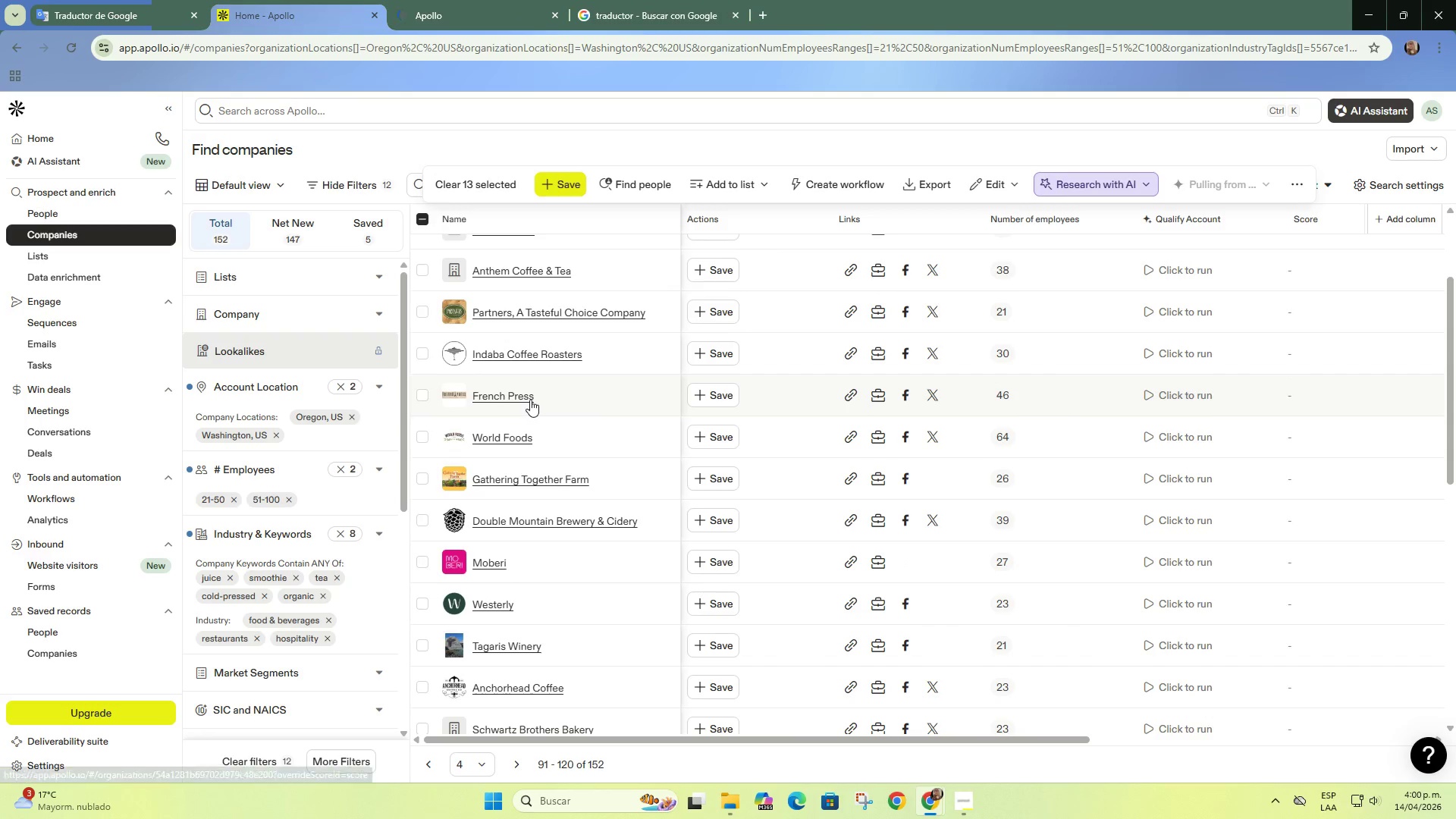 
right_click([530, 400])
 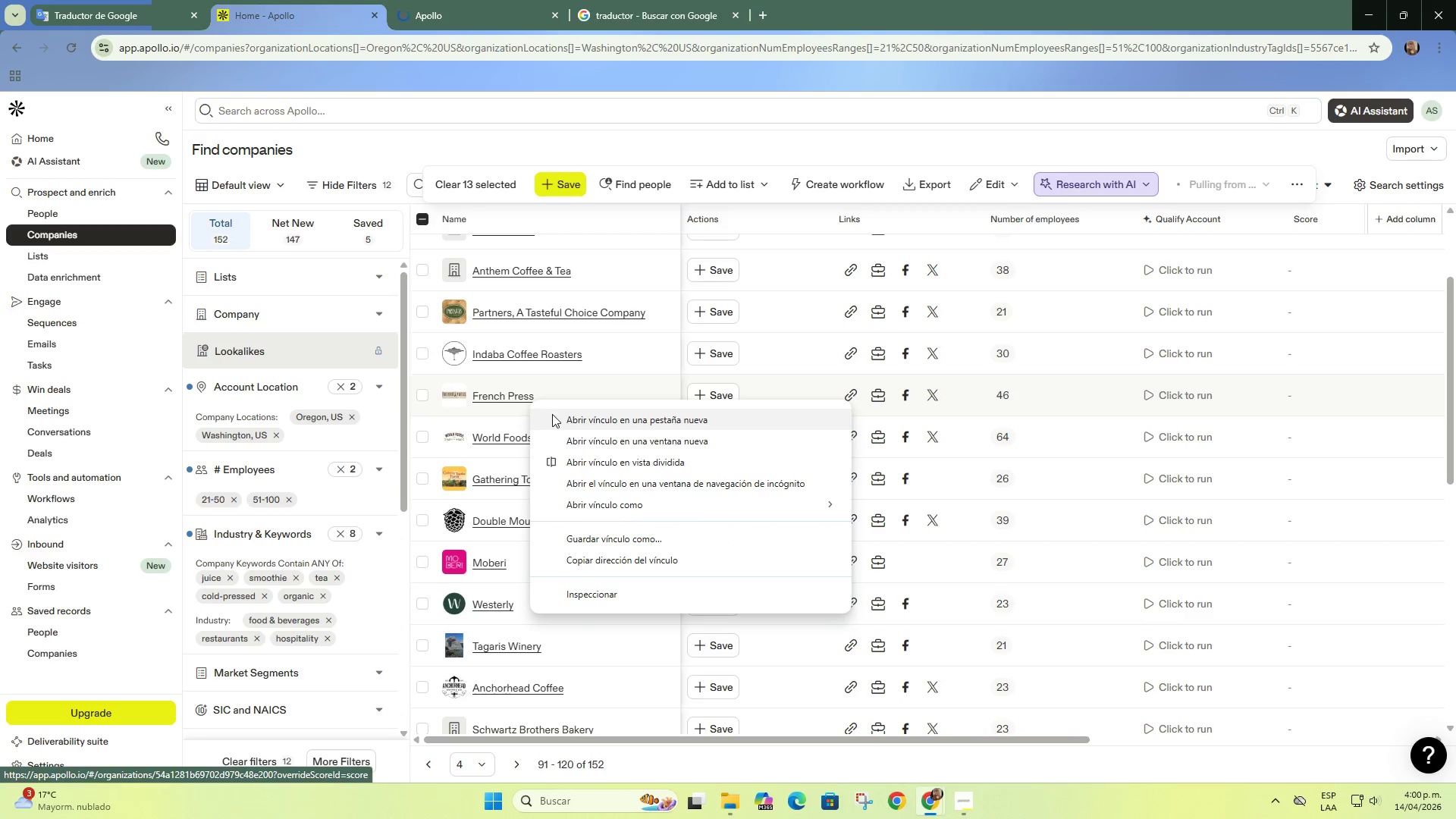 
left_click([557, 414])
 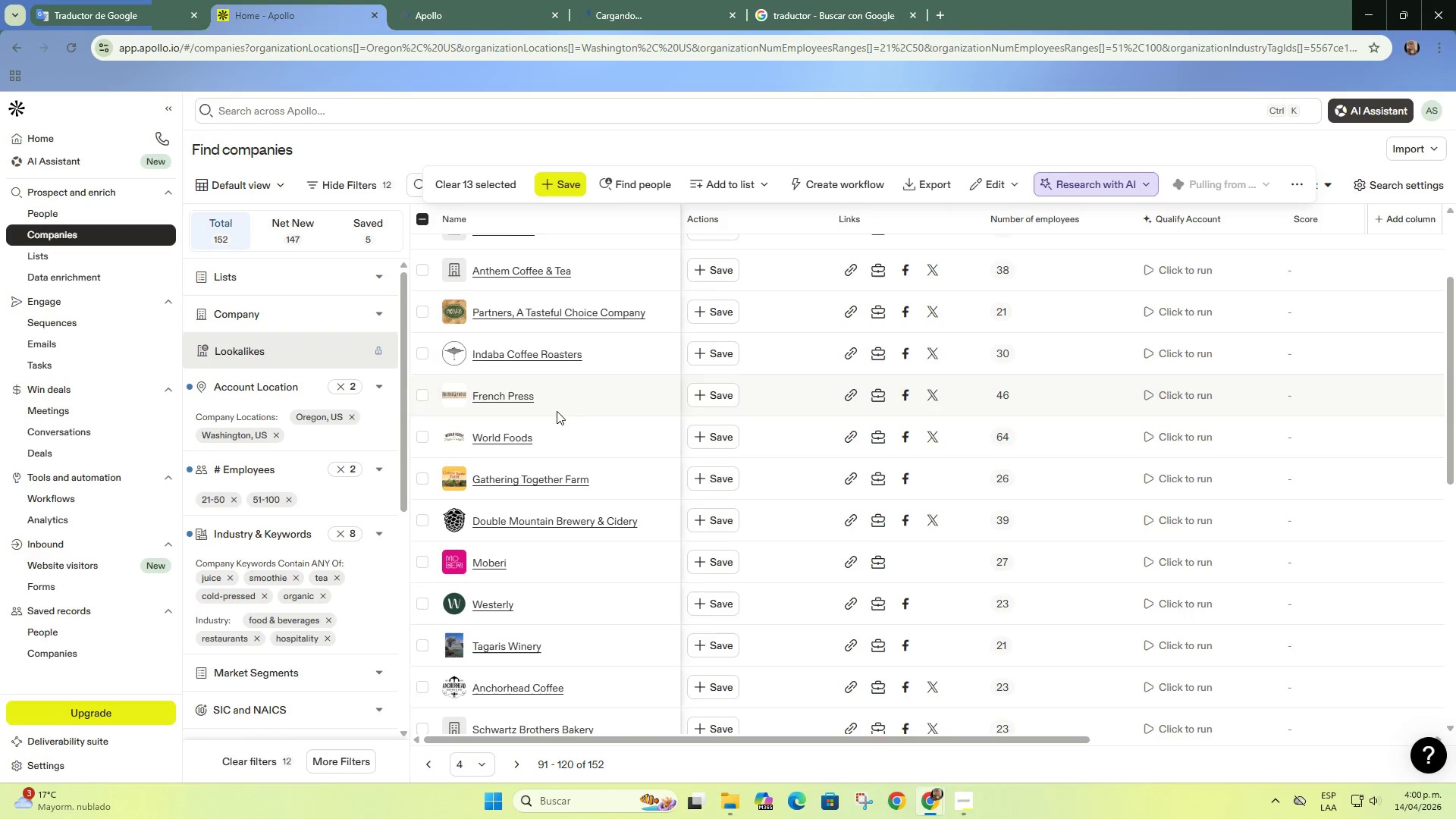 
scroll: coordinate [557, 411], scroll_direction: down, amount: 1.0
 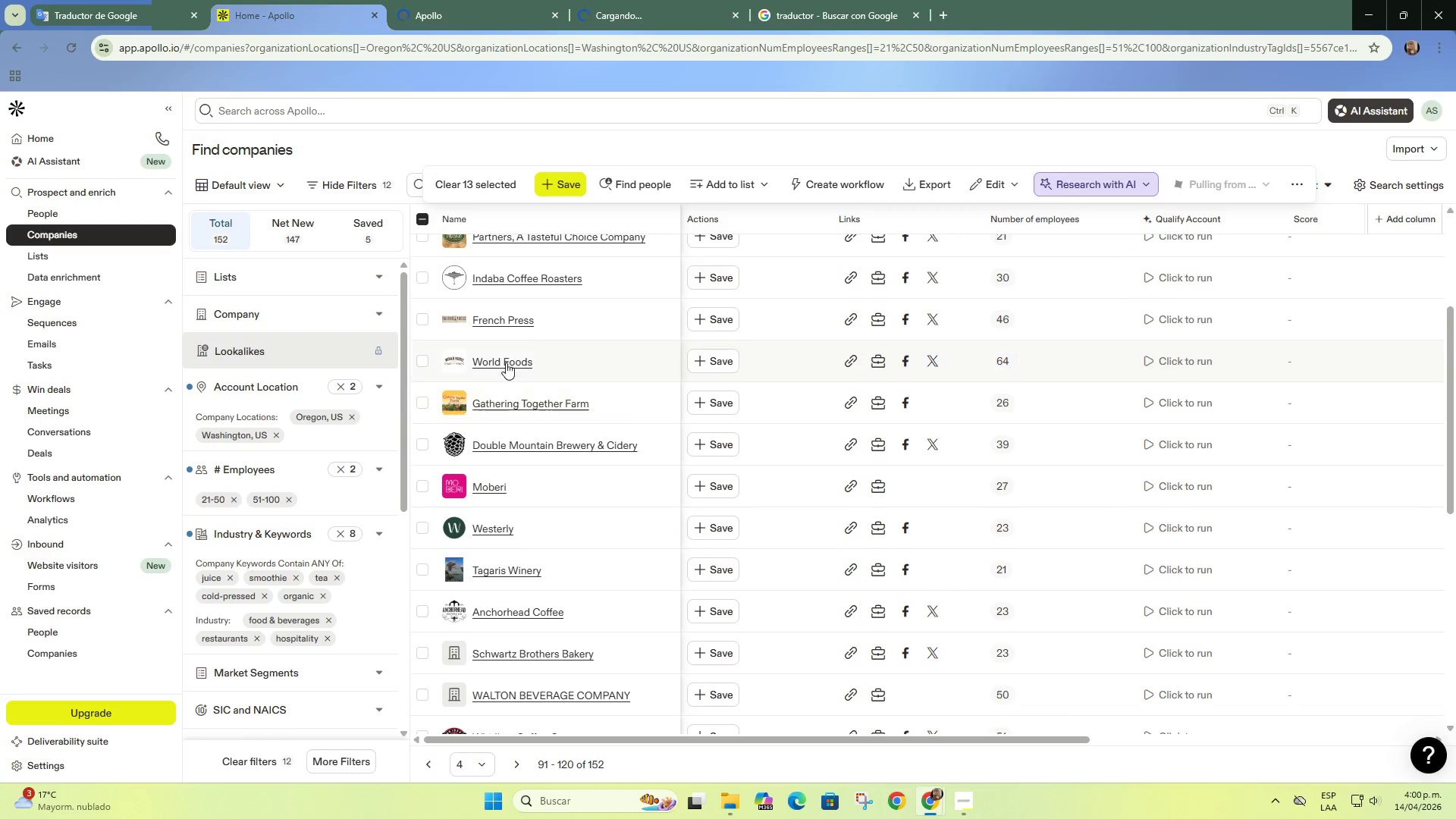 
right_click([504, 359])
 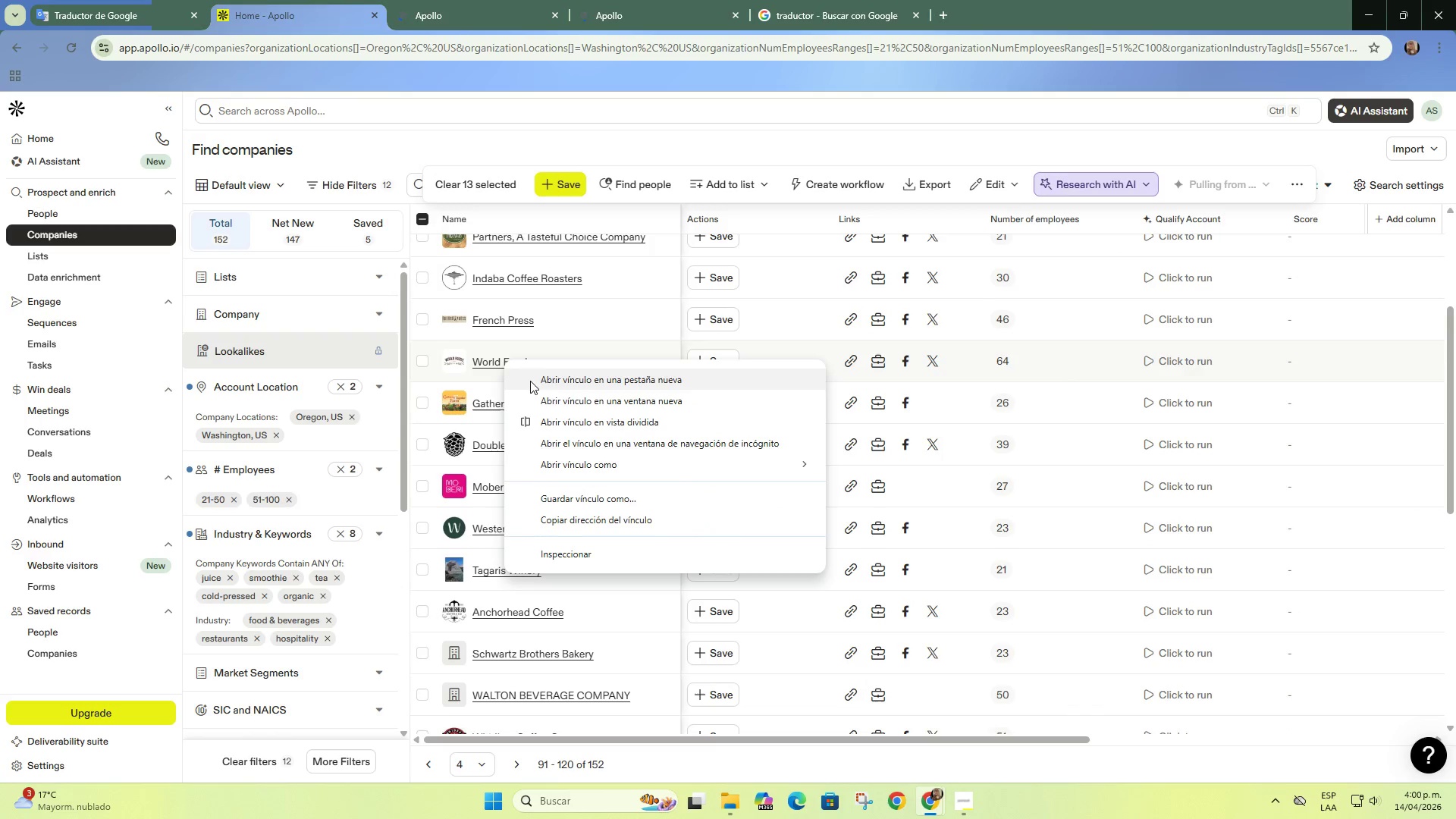 
left_click([535, 379])
 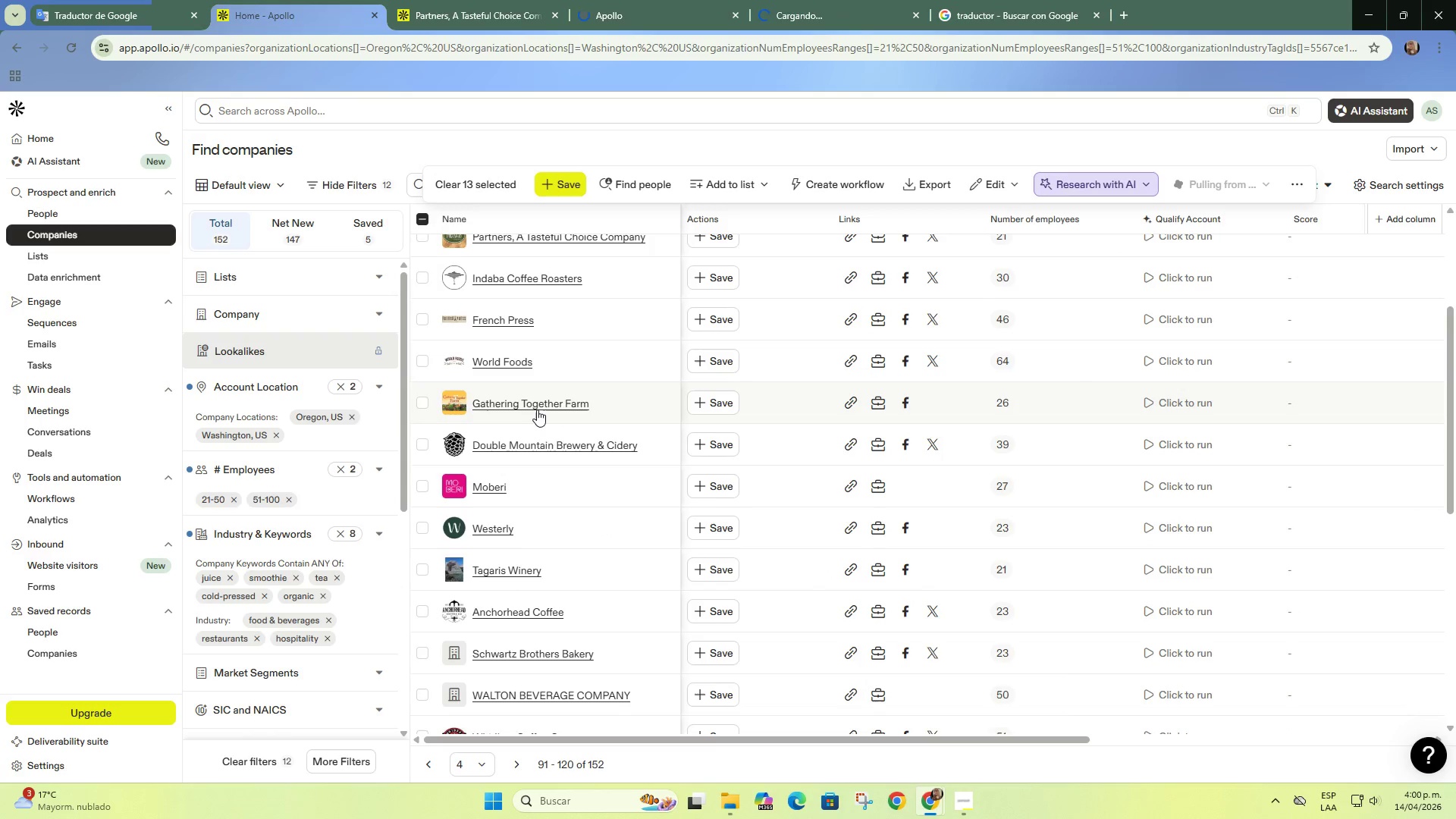 
right_click([538, 408])
 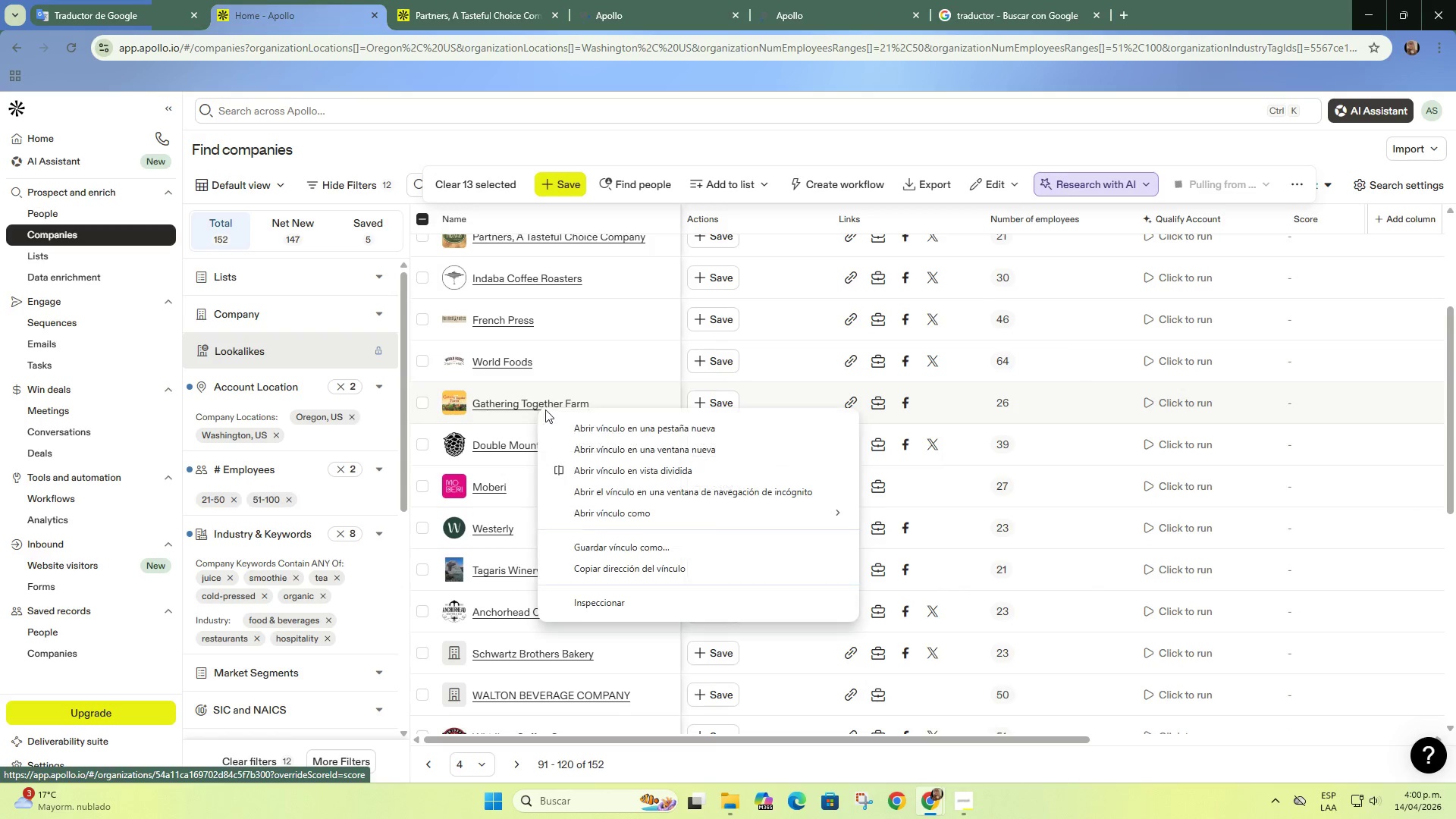 
left_click([571, 420])
 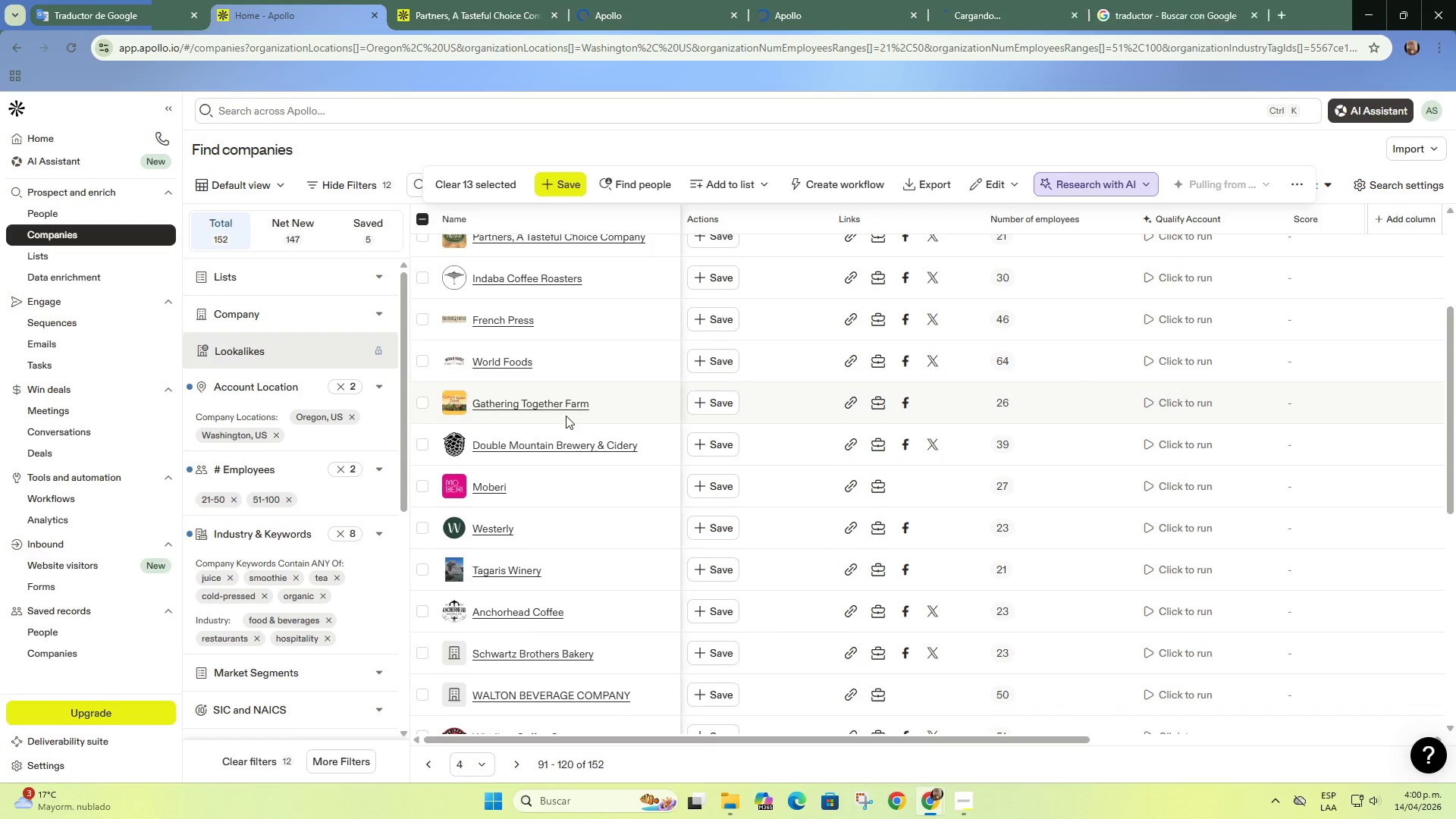 
scroll: coordinate [564, 413], scroll_direction: down, amount: 1.0
 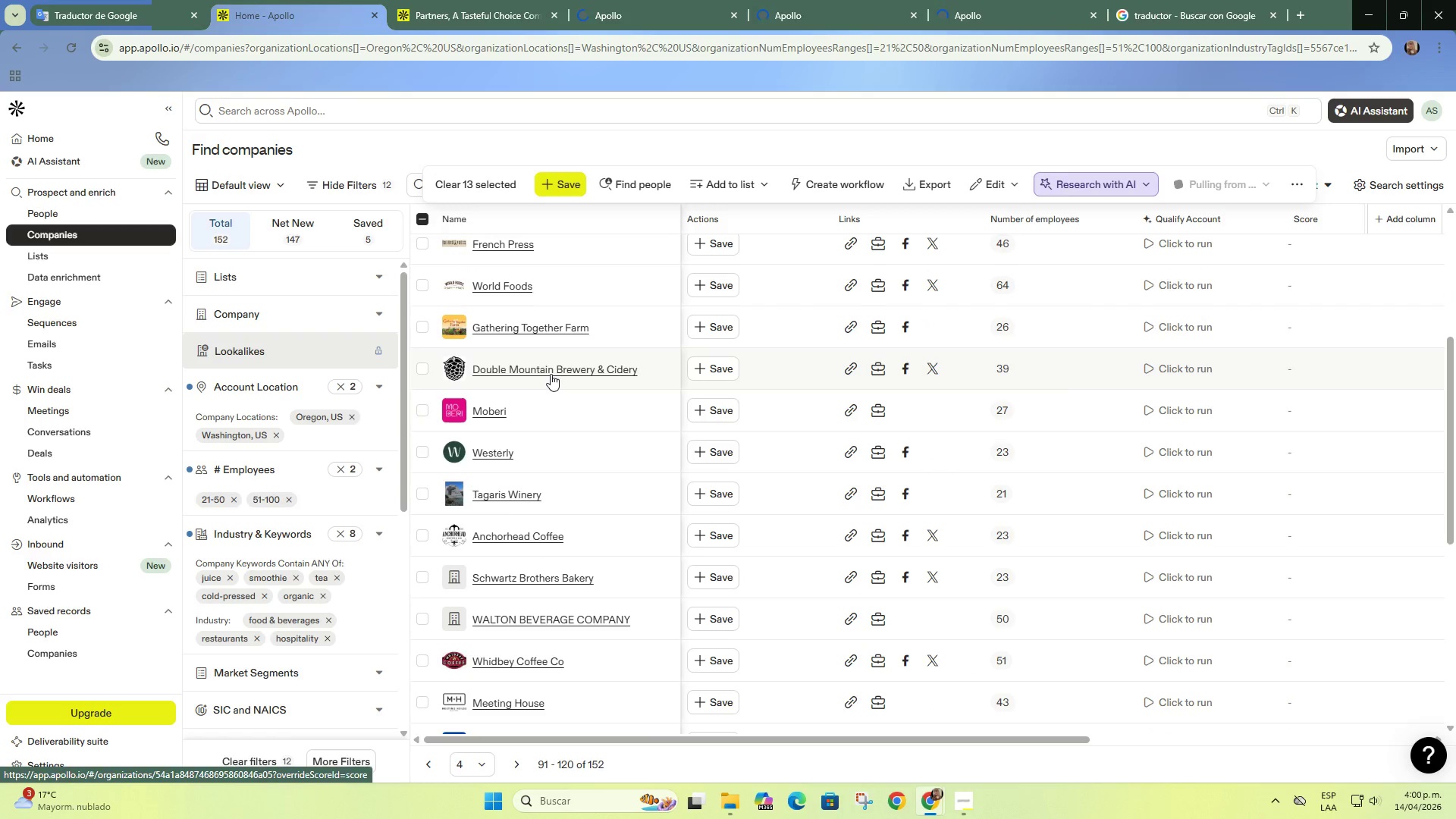 
right_click([551, 374])
 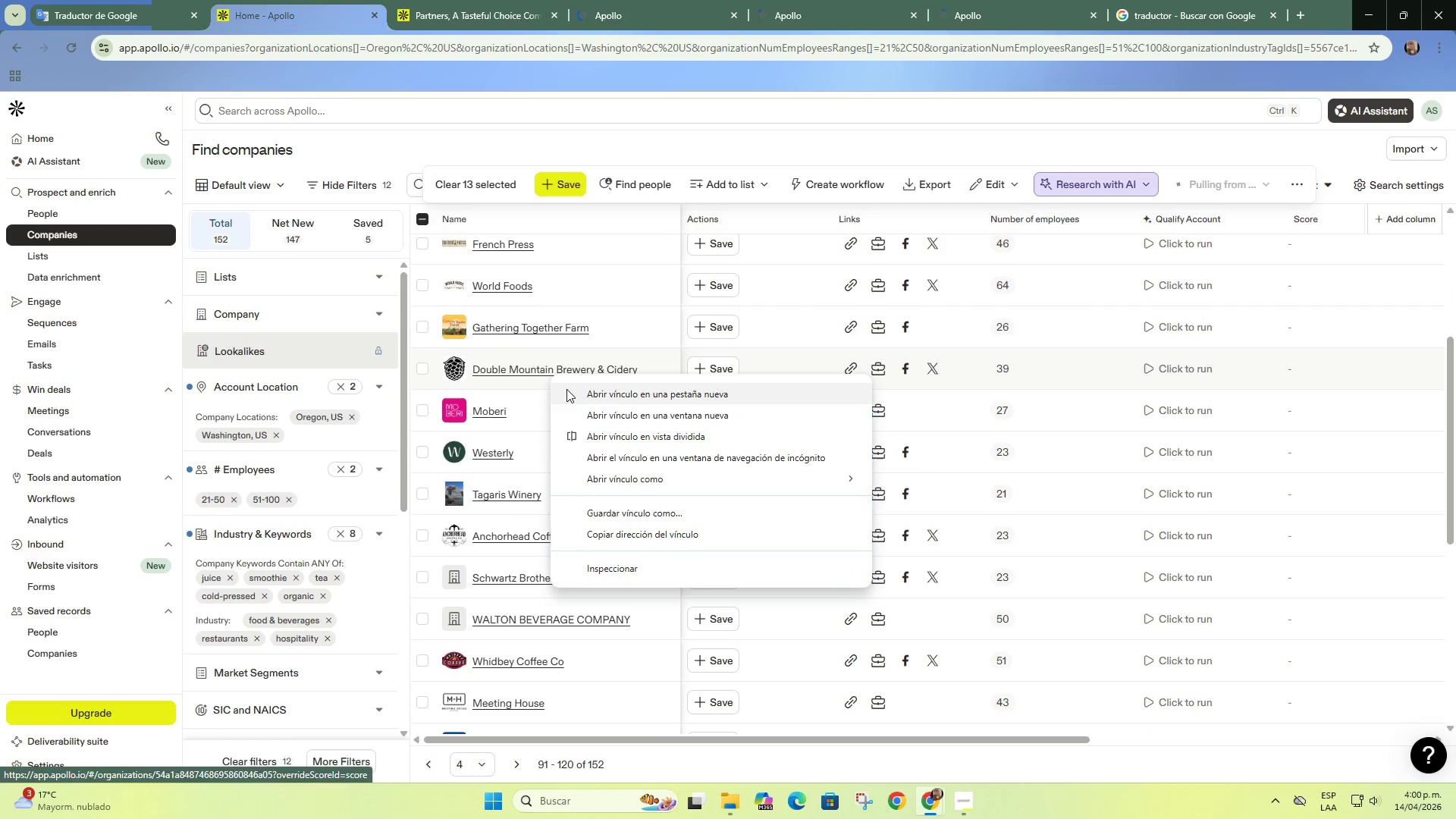 
left_click([573, 389])
 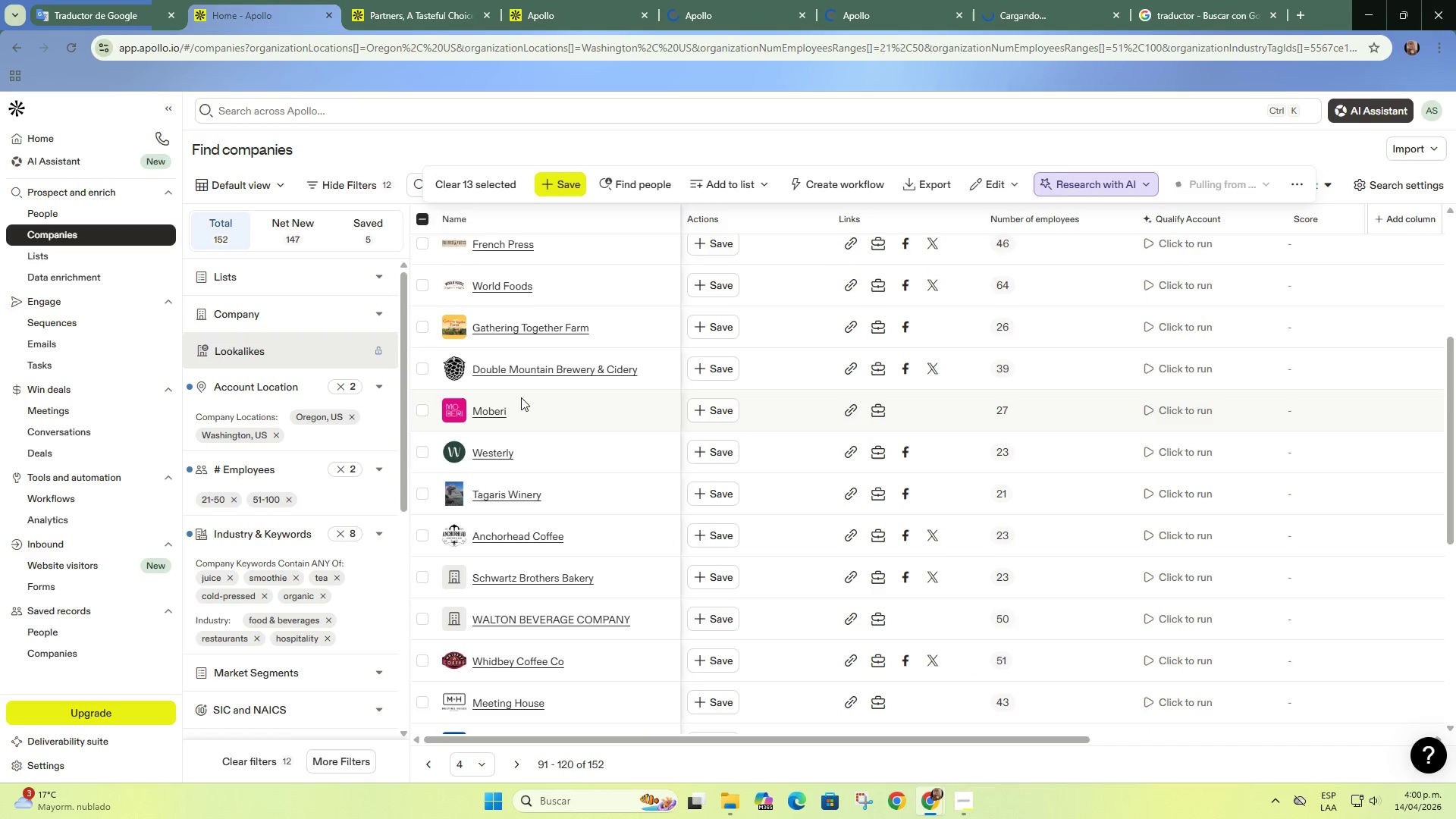 
scroll: coordinate [521, 397], scroll_direction: down, amount: 1.0
 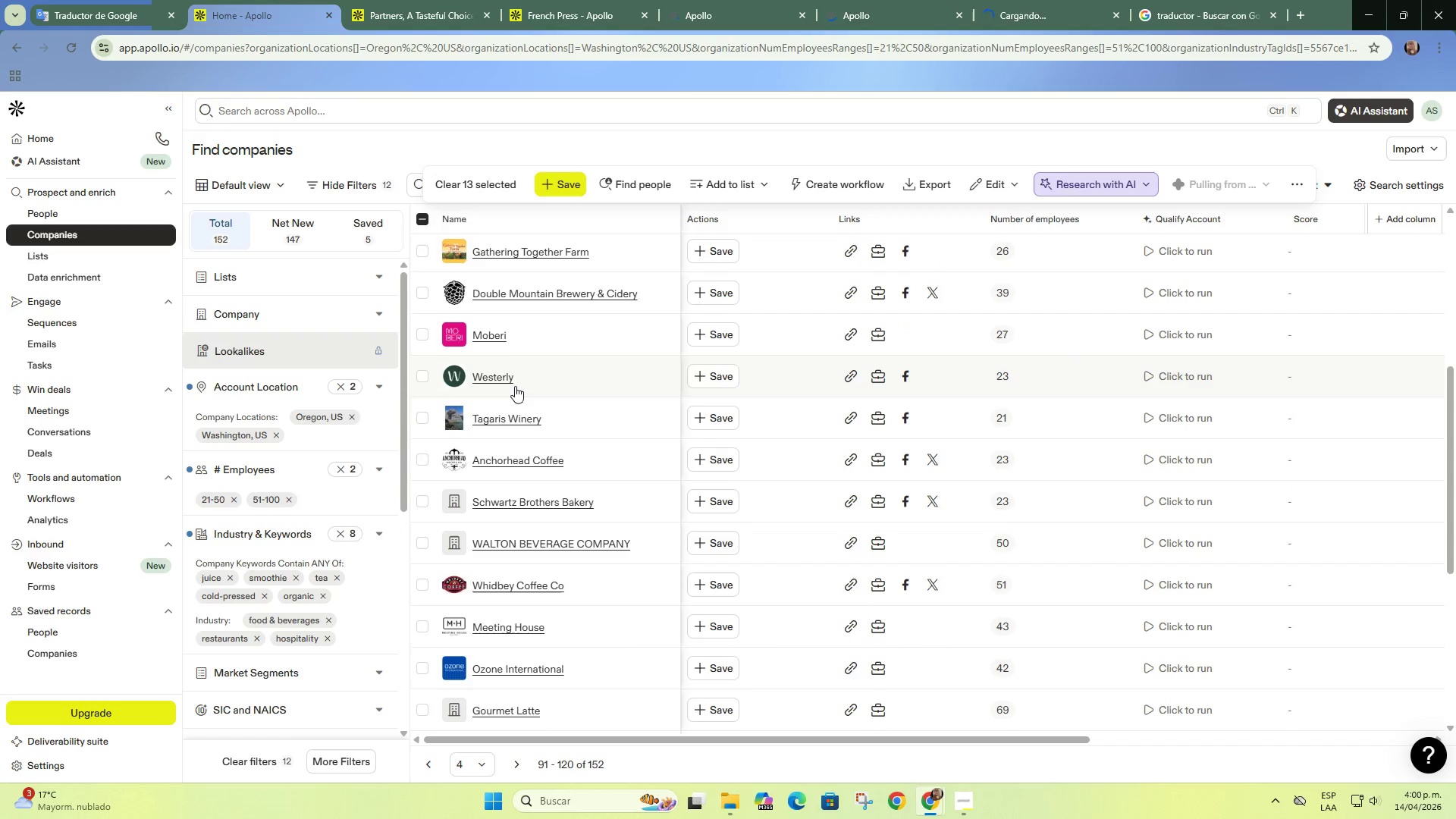 
scroll: coordinate [513, 375], scroll_direction: up, amount: 5.0
 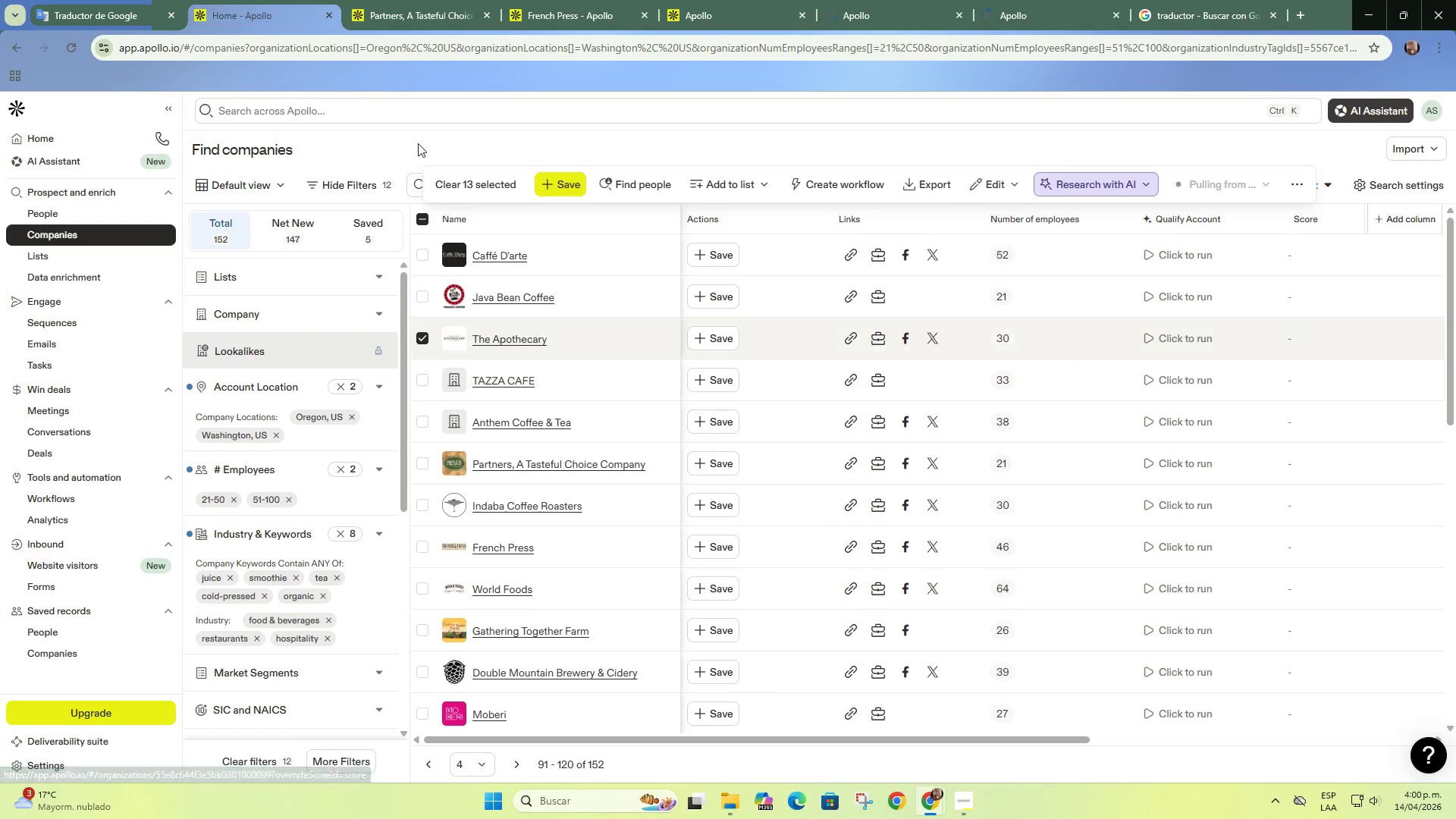 
left_click([416, 0])
 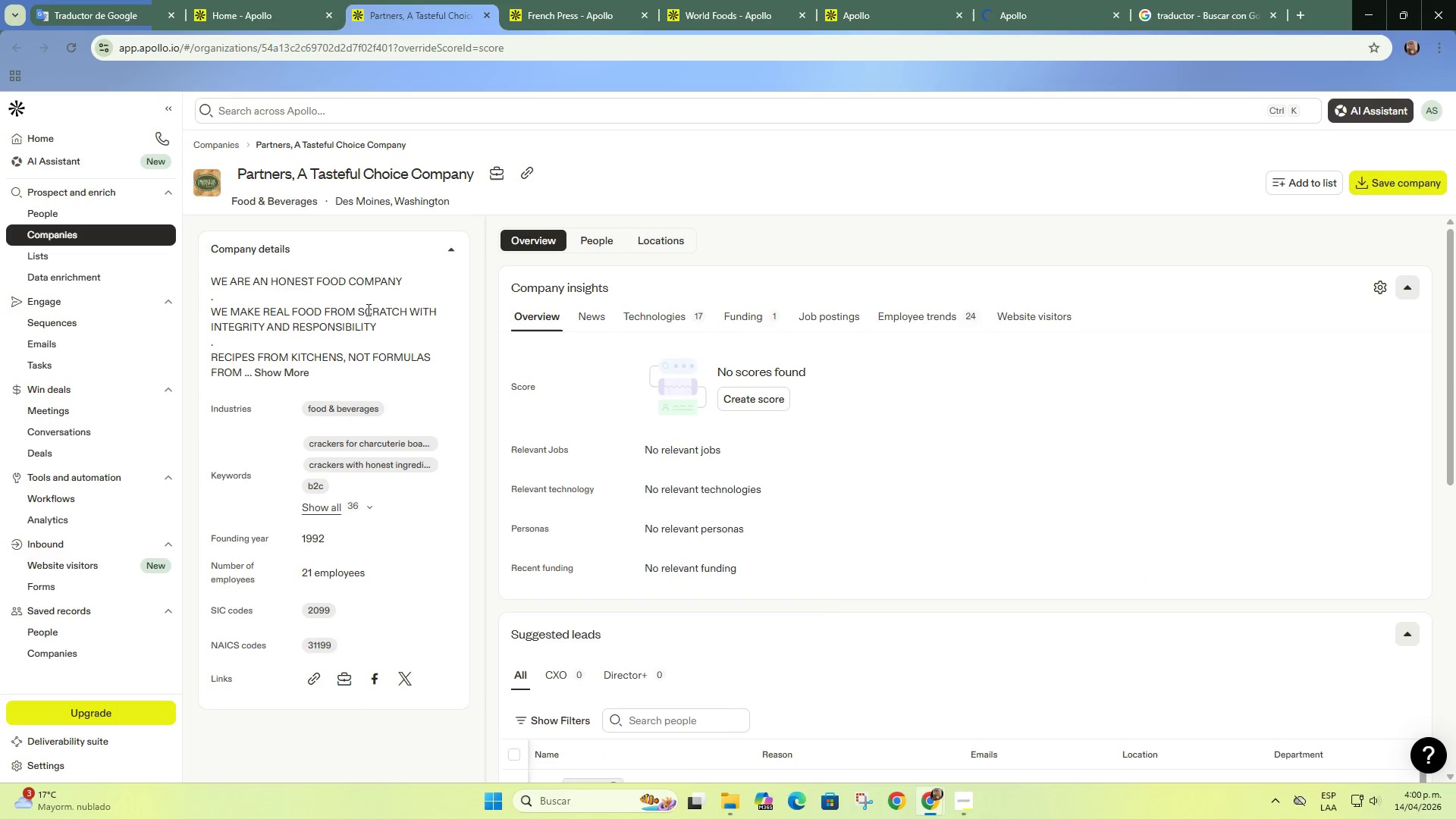 
left_click([281, 375])
 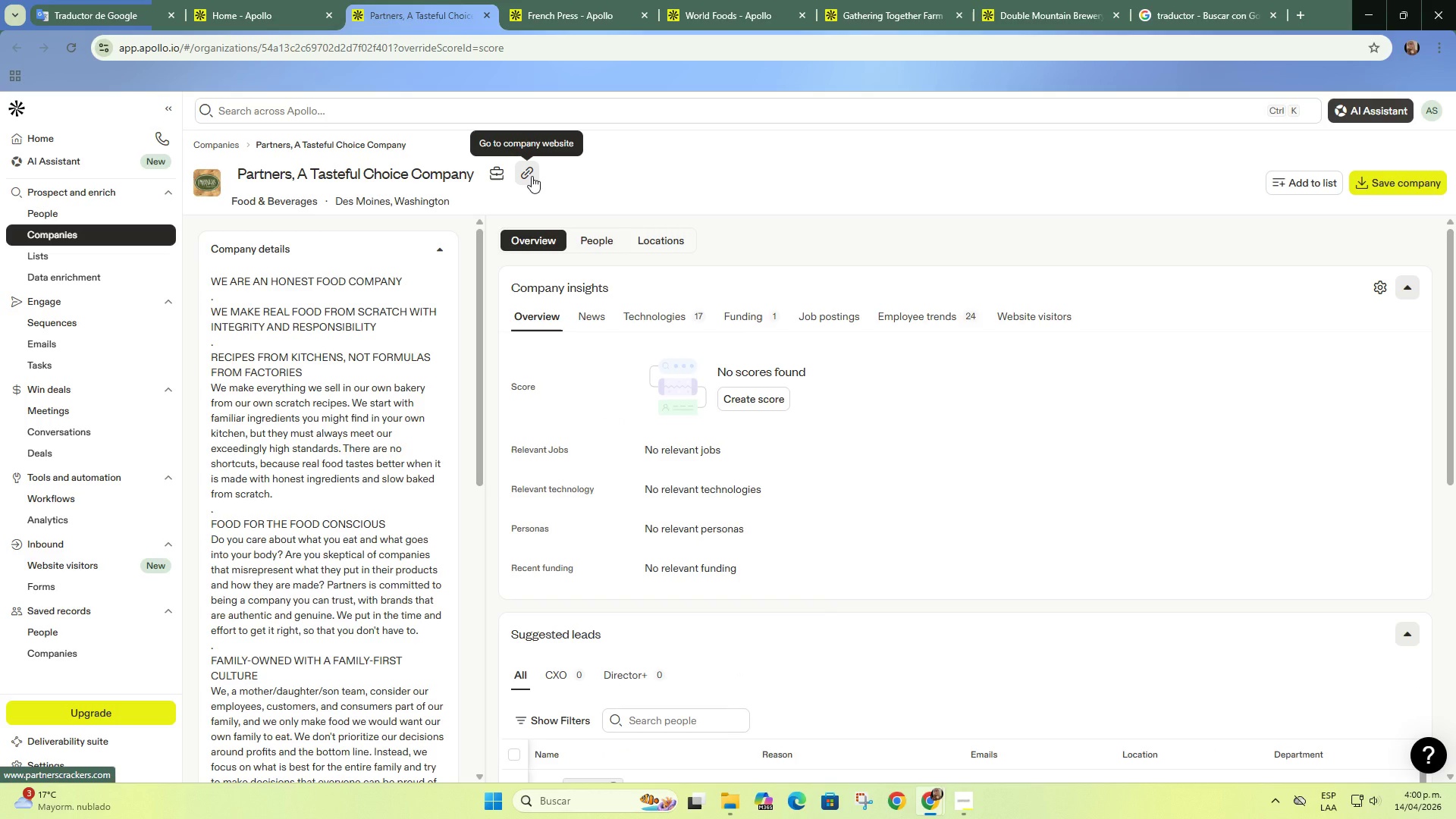 
left_click([532, 176])
 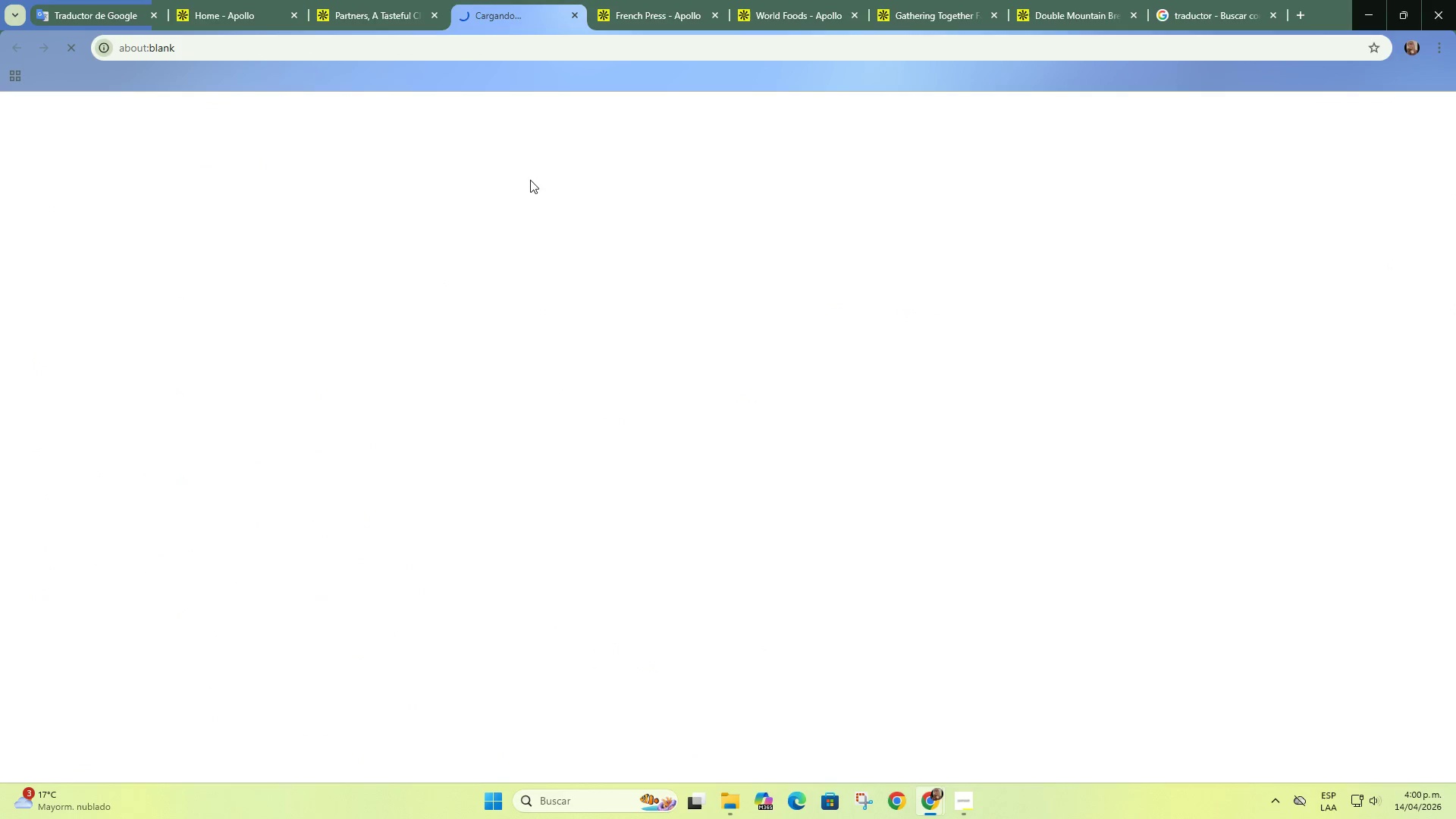 
mouse_move([503, 237])
 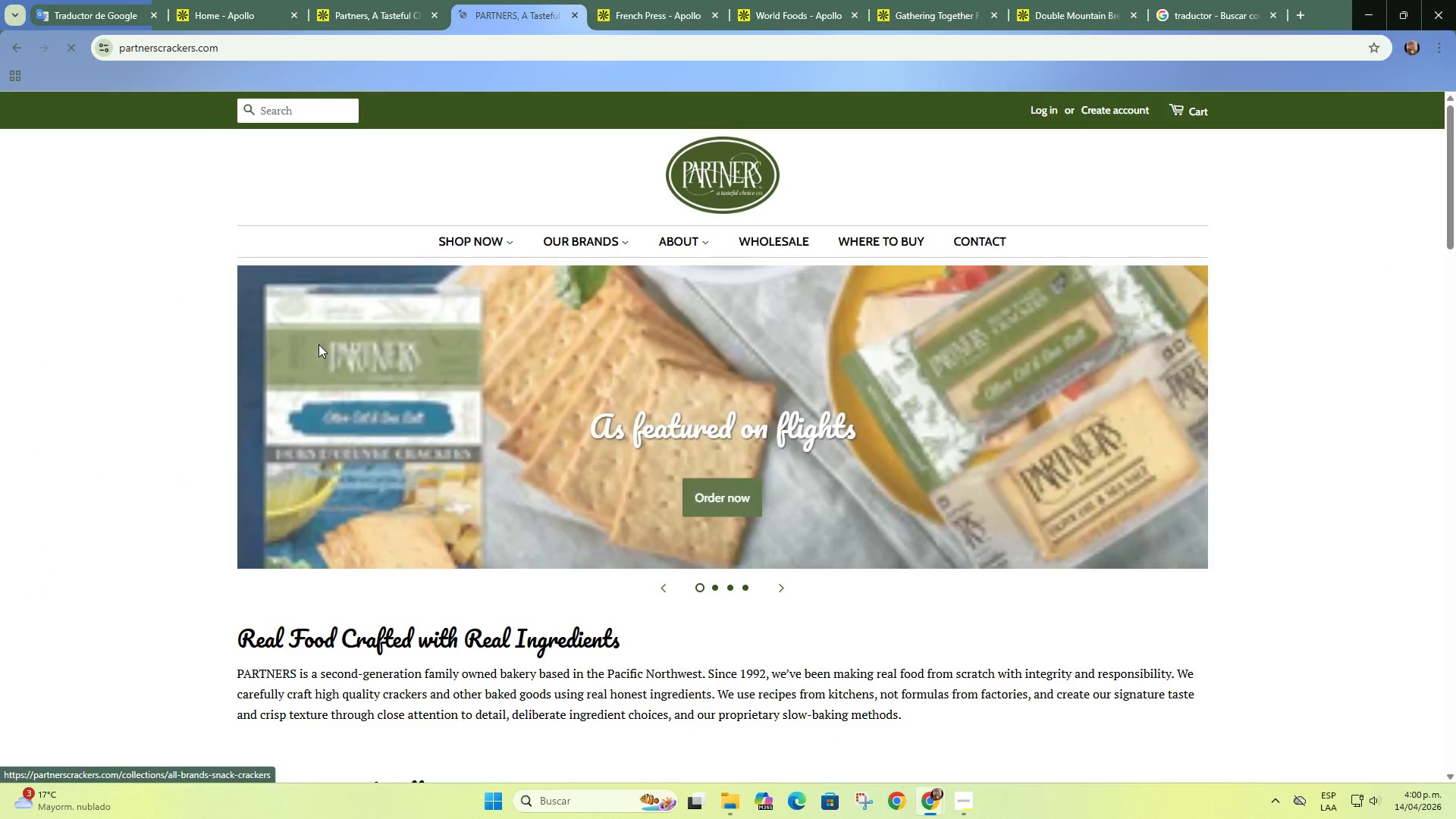 
scroll: coordinate [318, 344], scroll_direction: down, amount: 14.0
 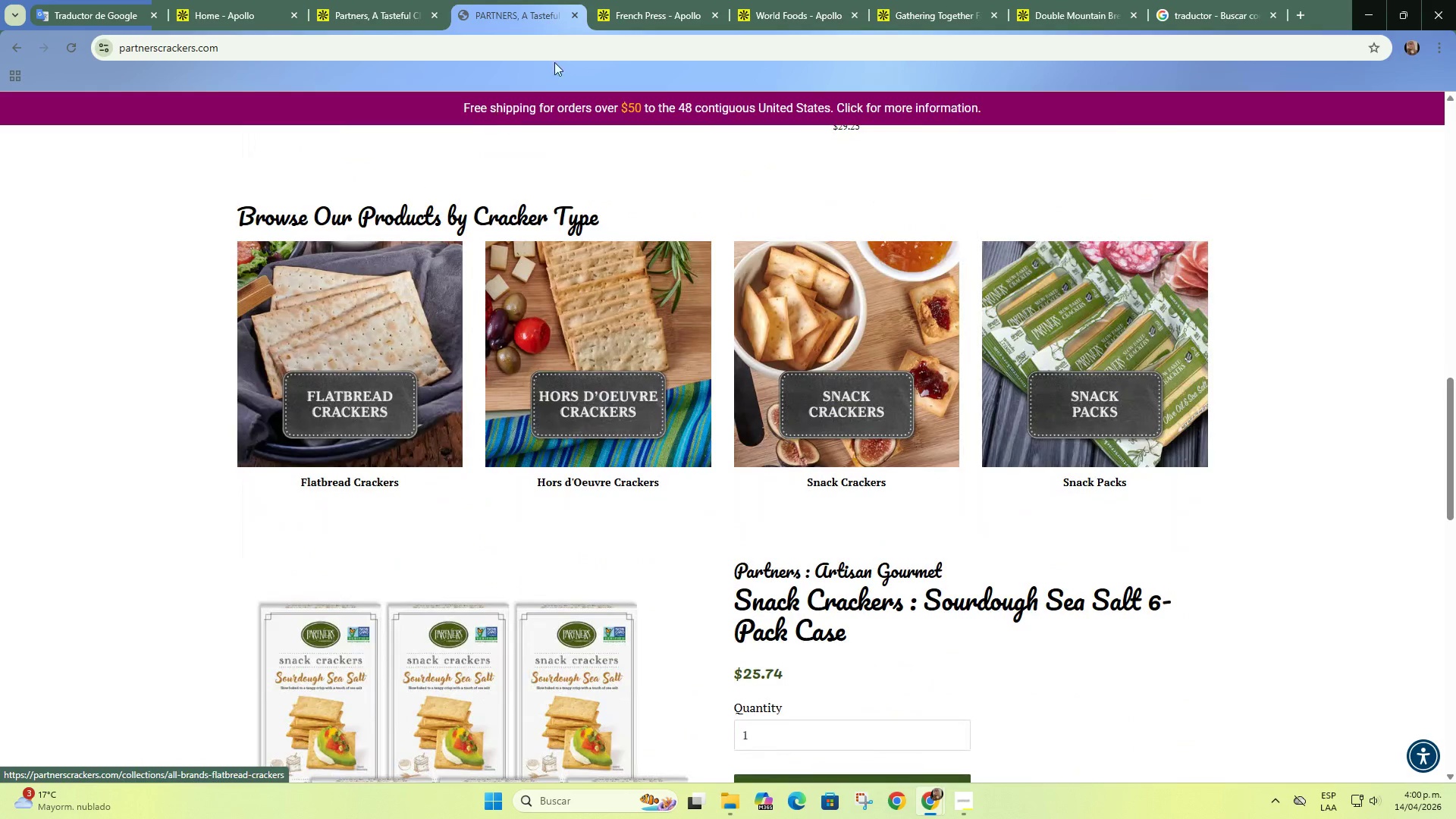 
left_click([572, 16])
 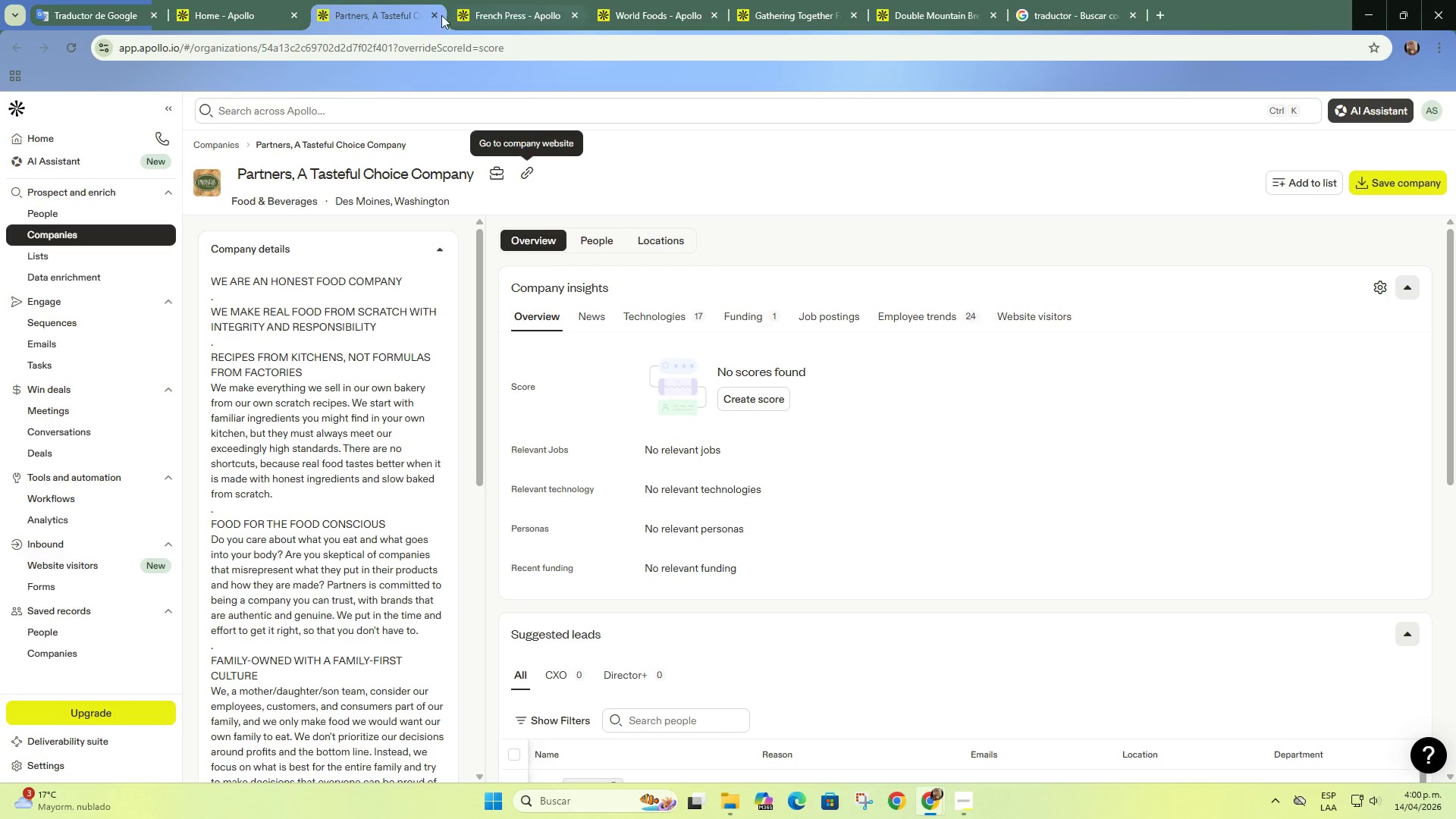 
left_click([431, 14])
 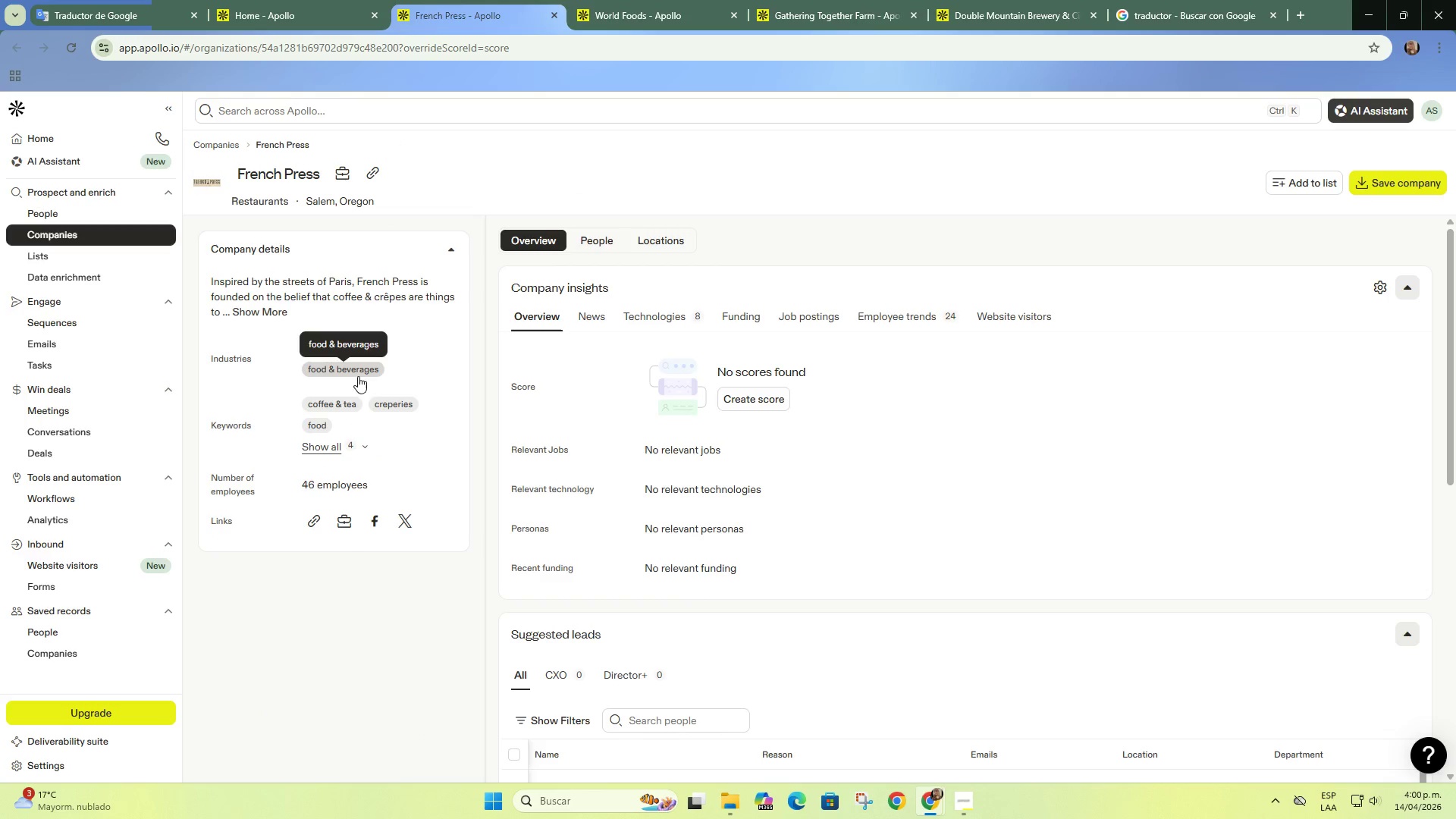 
left_click([371, 174])
 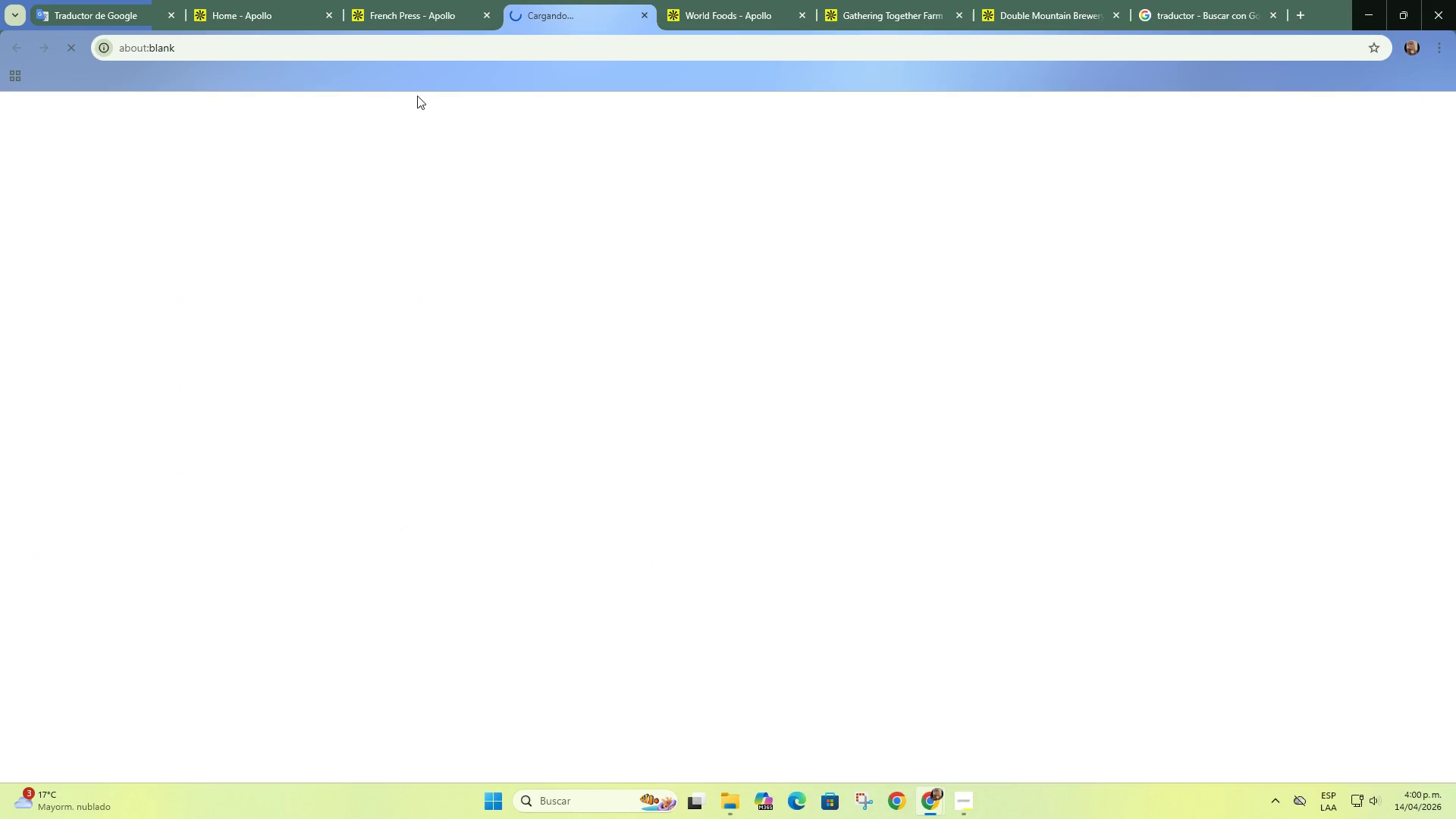 
left_click([407, 0])
 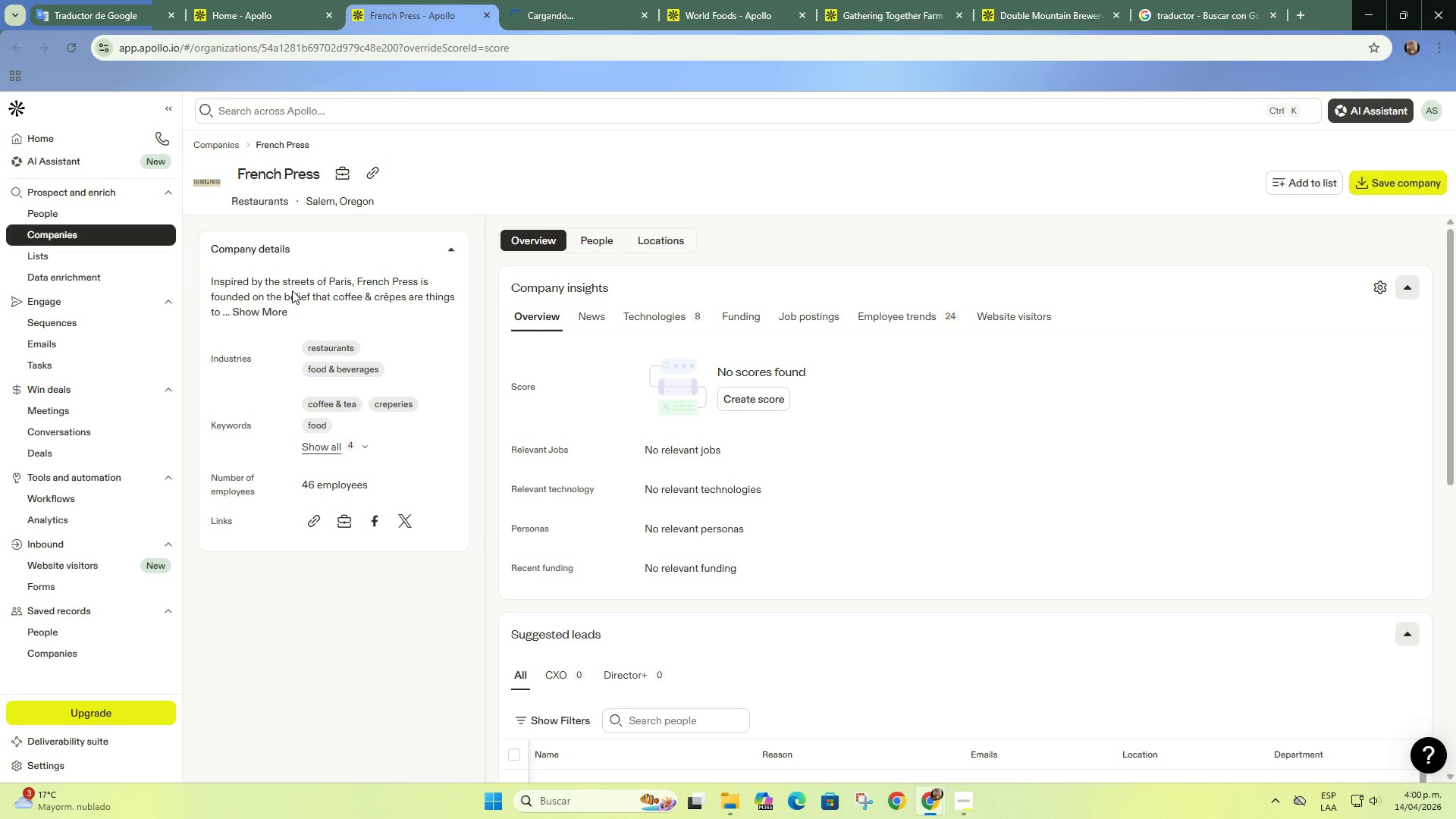 
left_click([280, 313])
 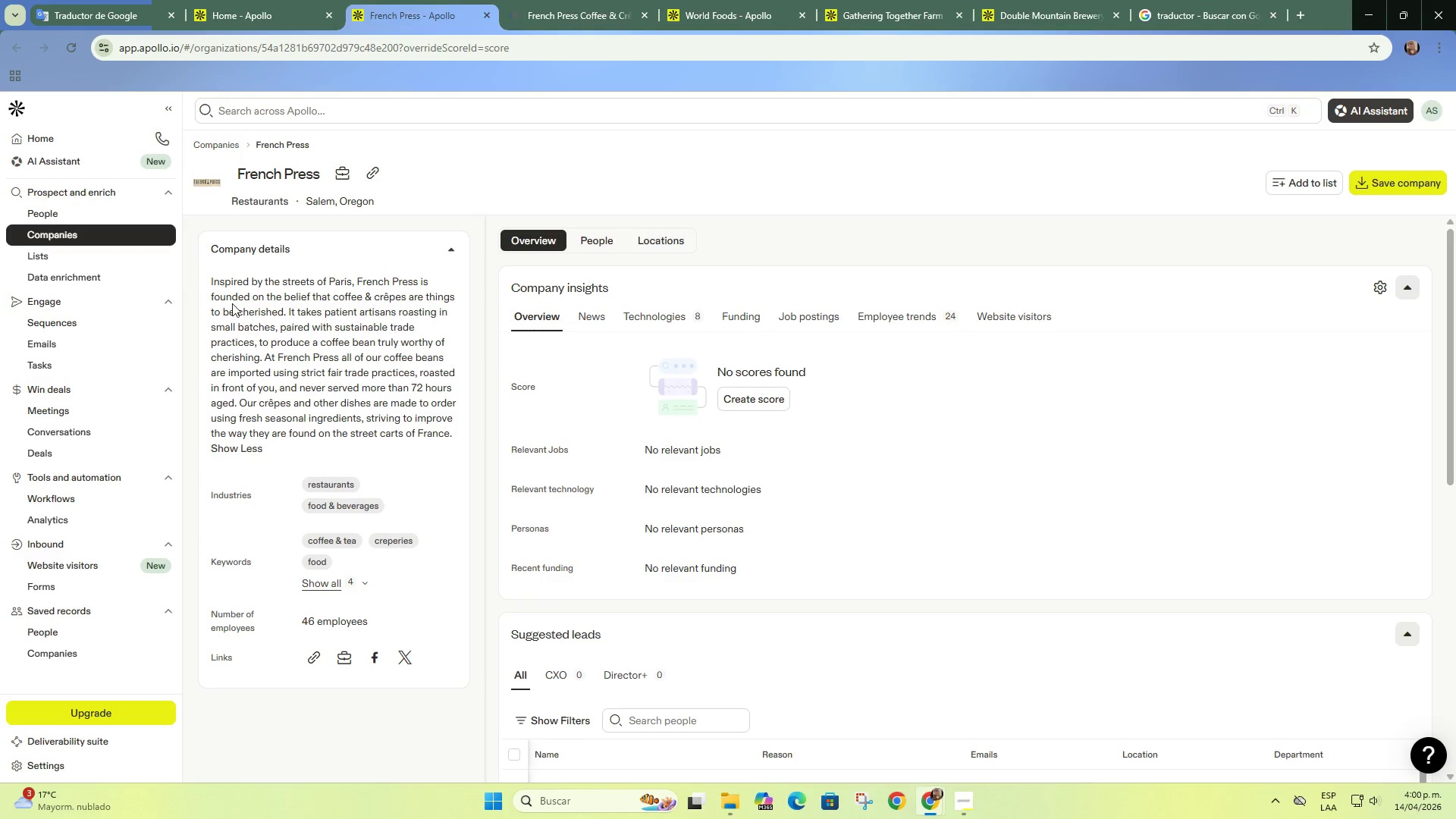 
left_click_drag(start_coordinate=[289, 307], to_coordinate=[398, 331])
 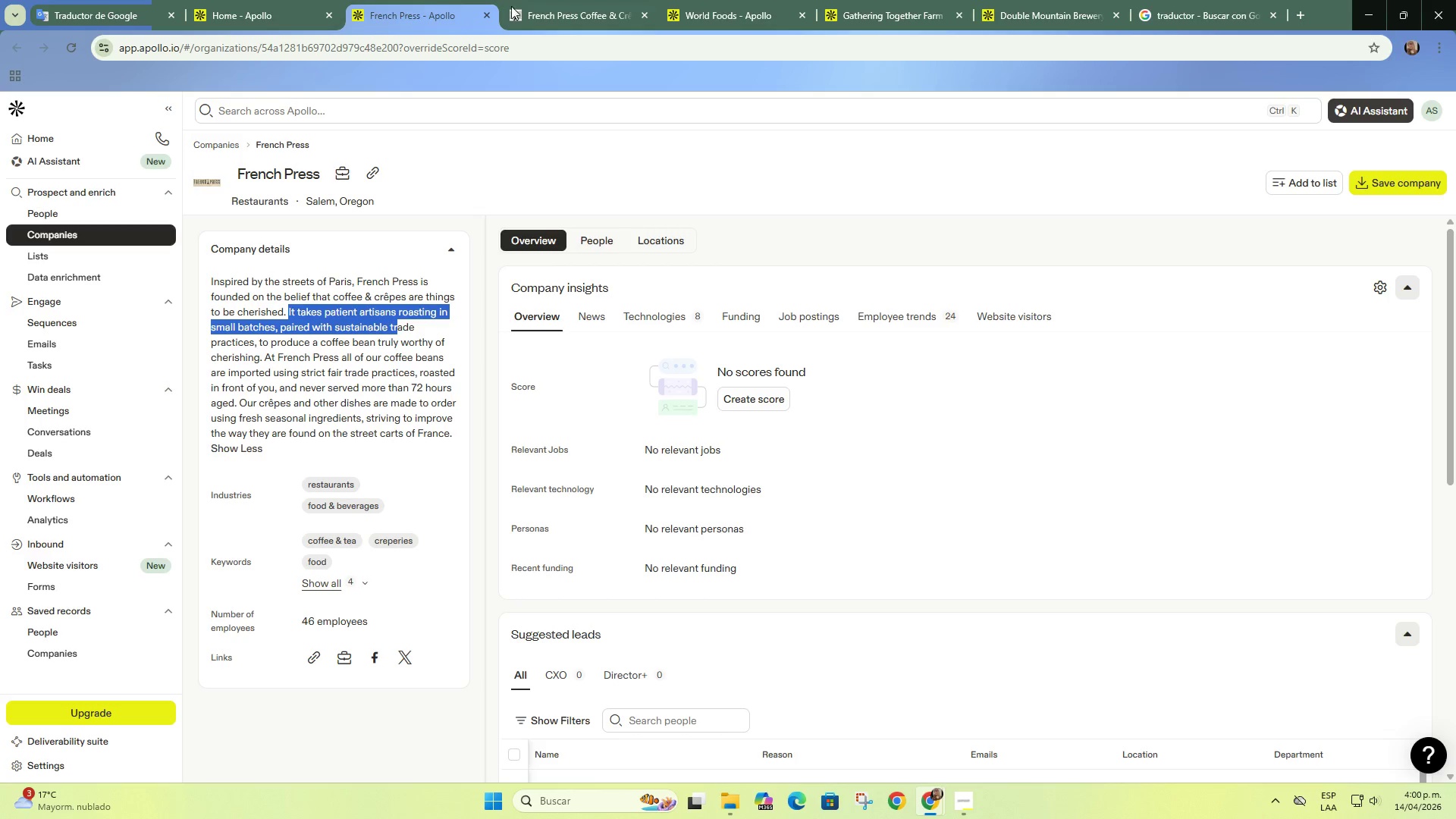 
left_click([541, 0])
 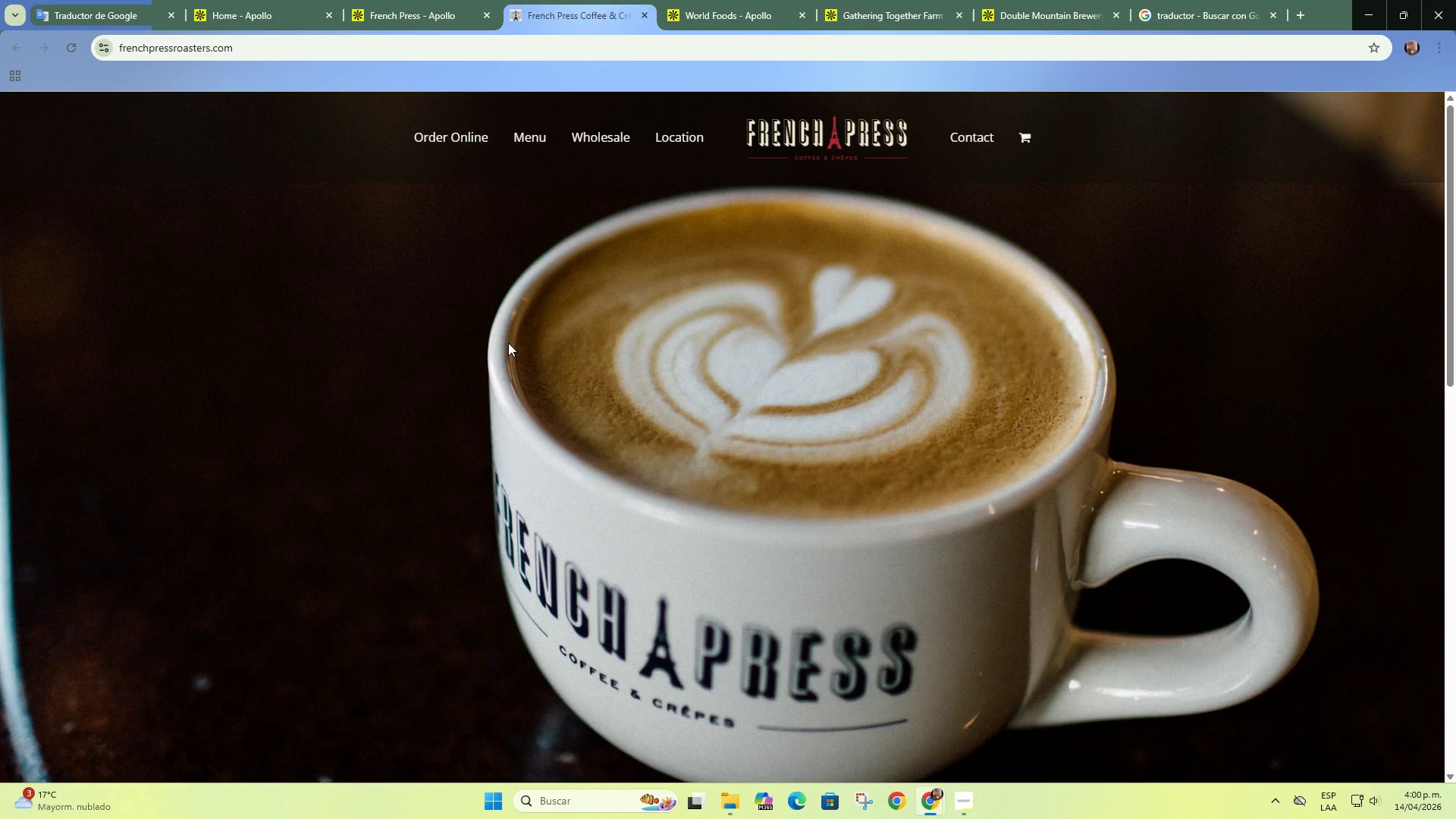 
left_click([425, 0])
 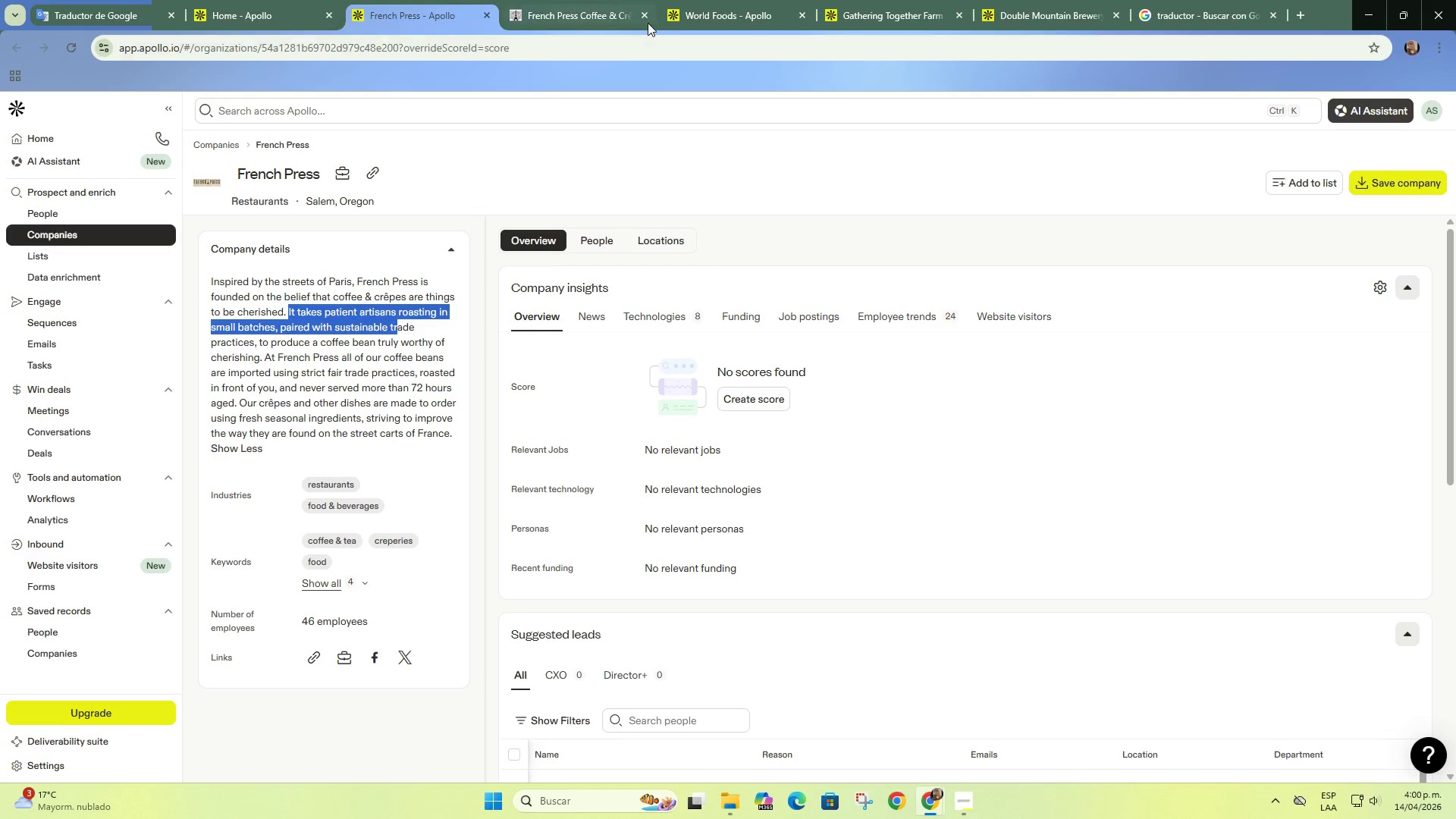 
scroll: coordinate [491, 298], scroll_direction: down, amount: 11.0
 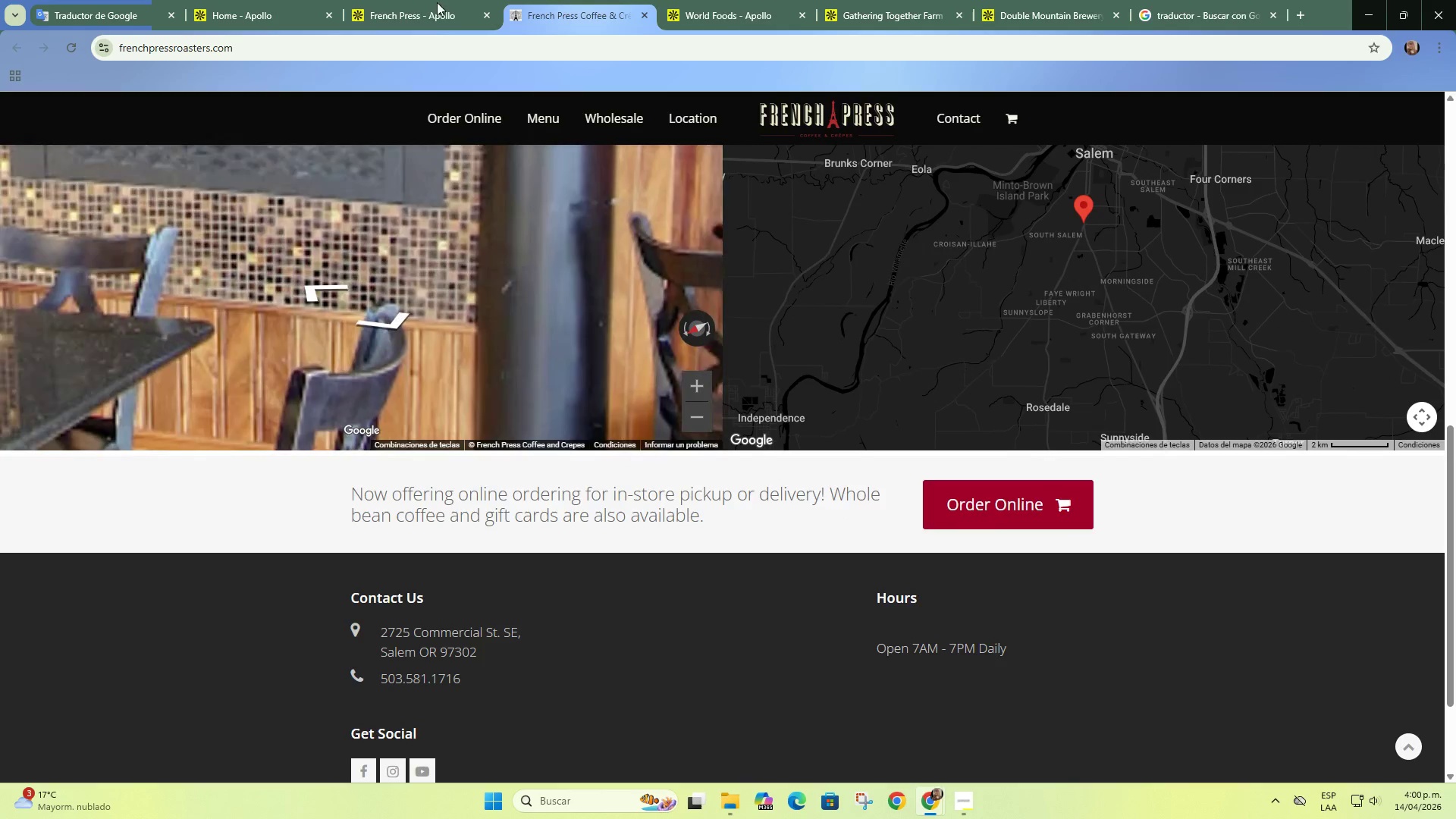 
left_click([645, 21])
 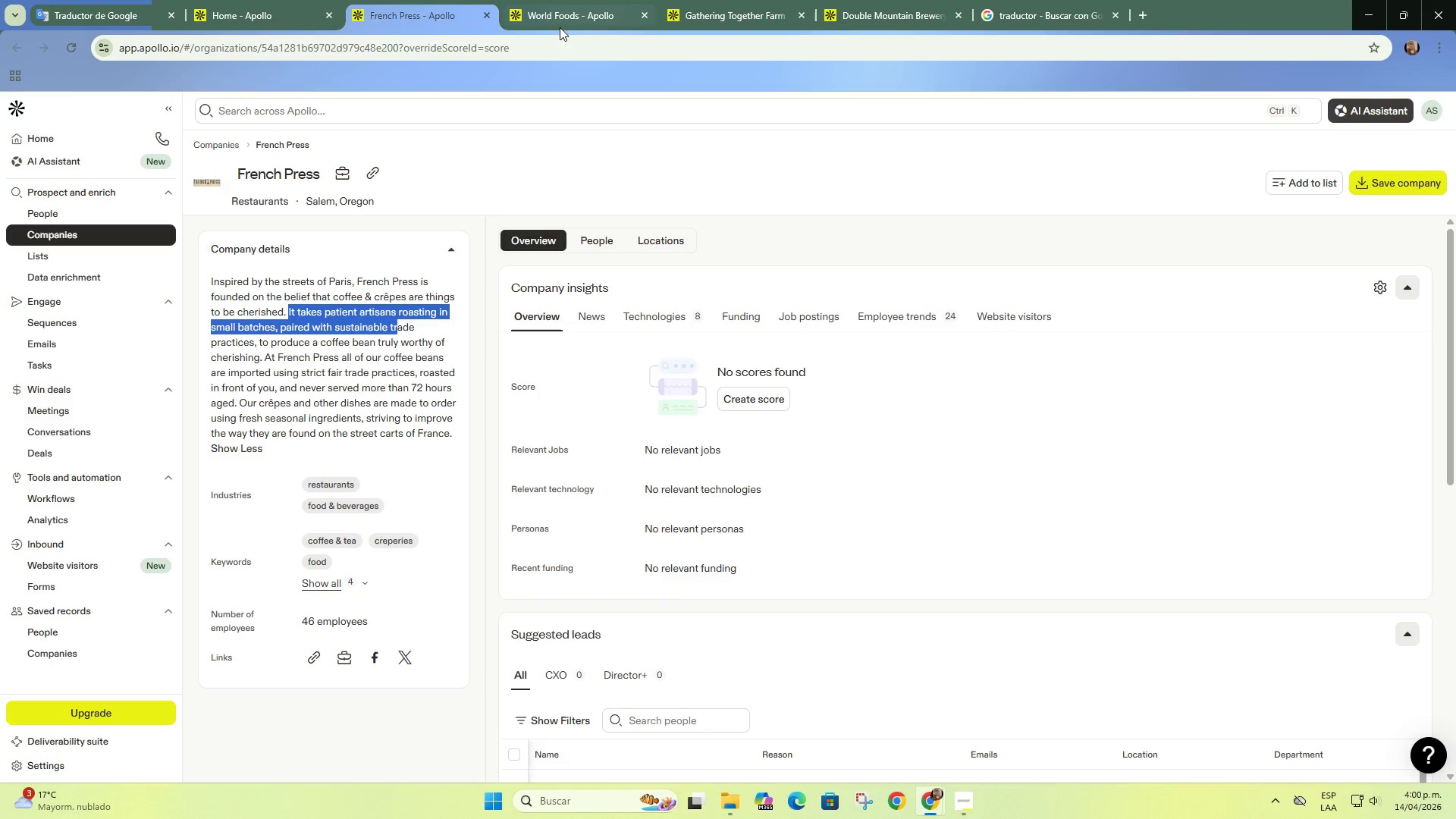 
left_click([558, 11])
 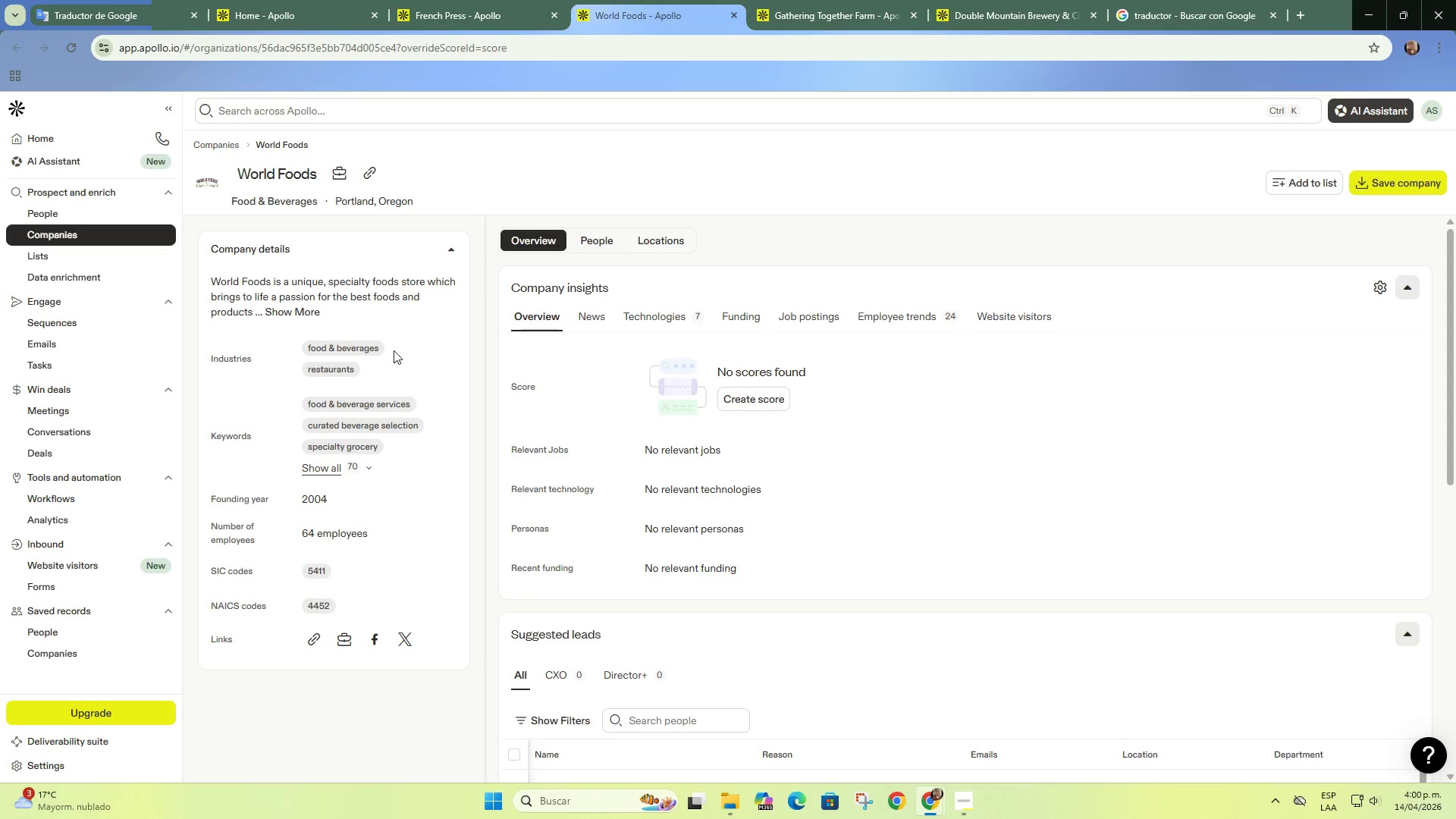 
left_click([307, 311])
 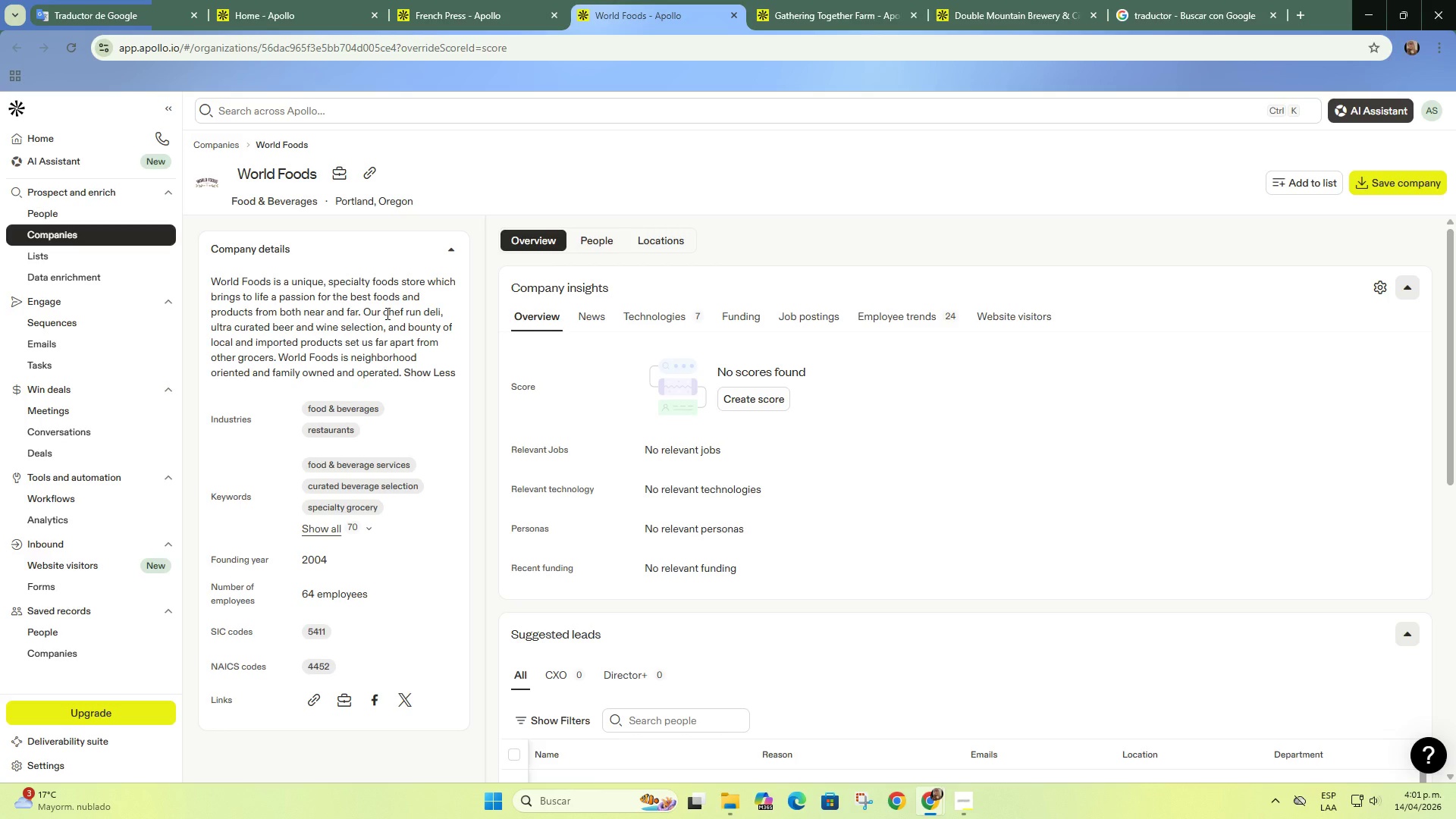 
left_click([369, 176])
 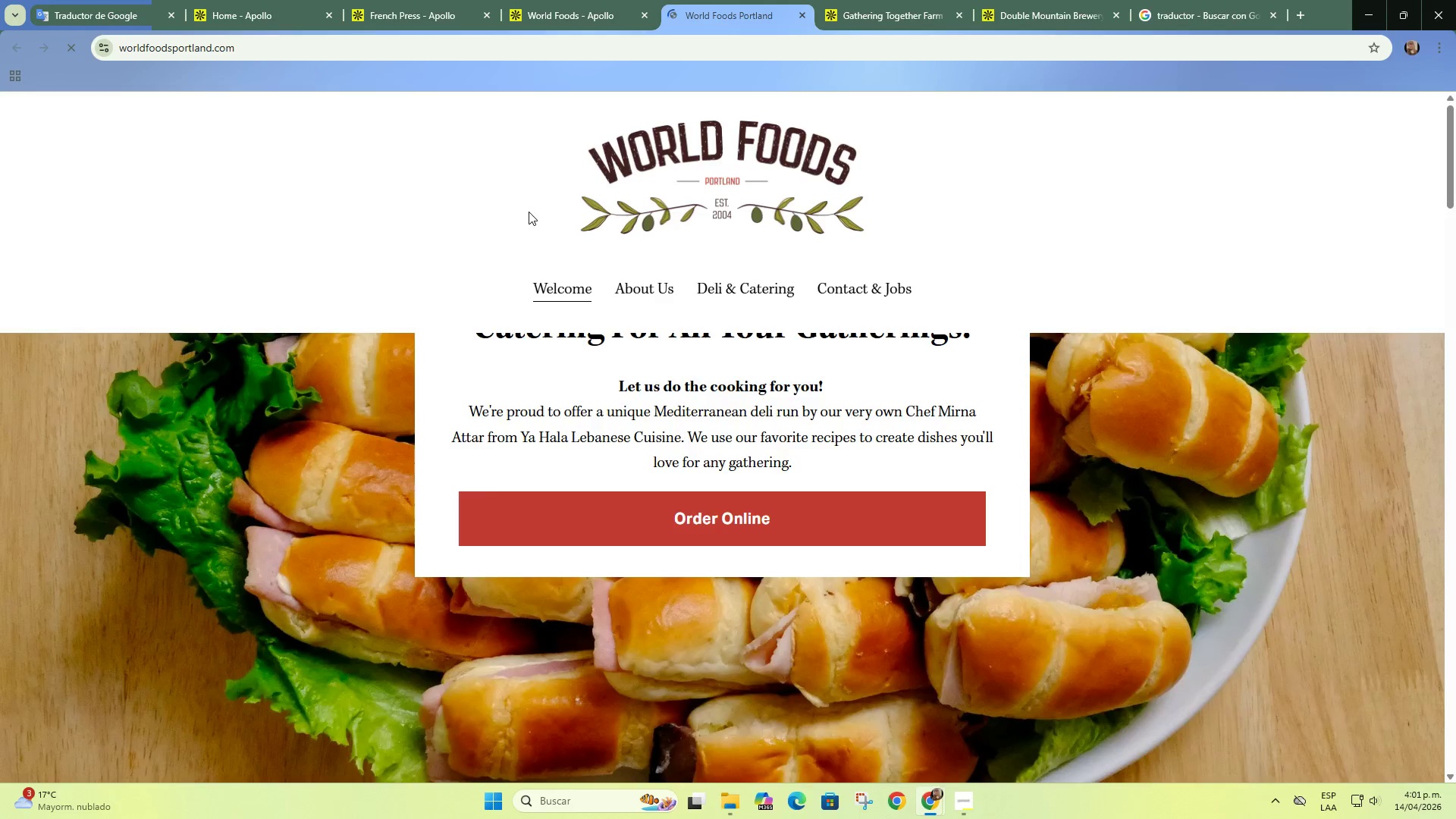 
scroll: coordinate [488, 326], scroll_direction: down, amount: 23.0
 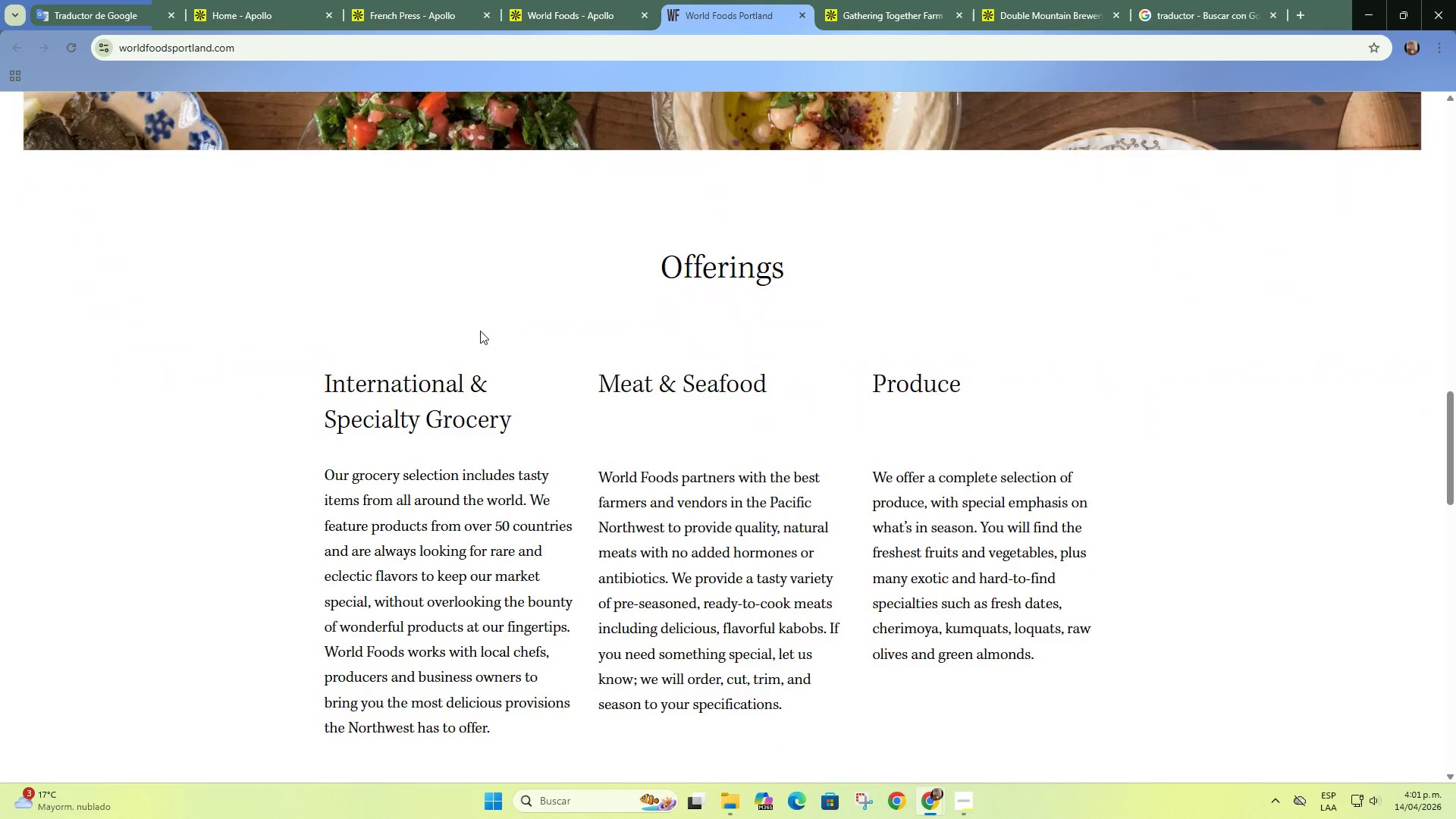 
scroll: coordinate [479, 322], scroll_direction: up, amount: 15.0
 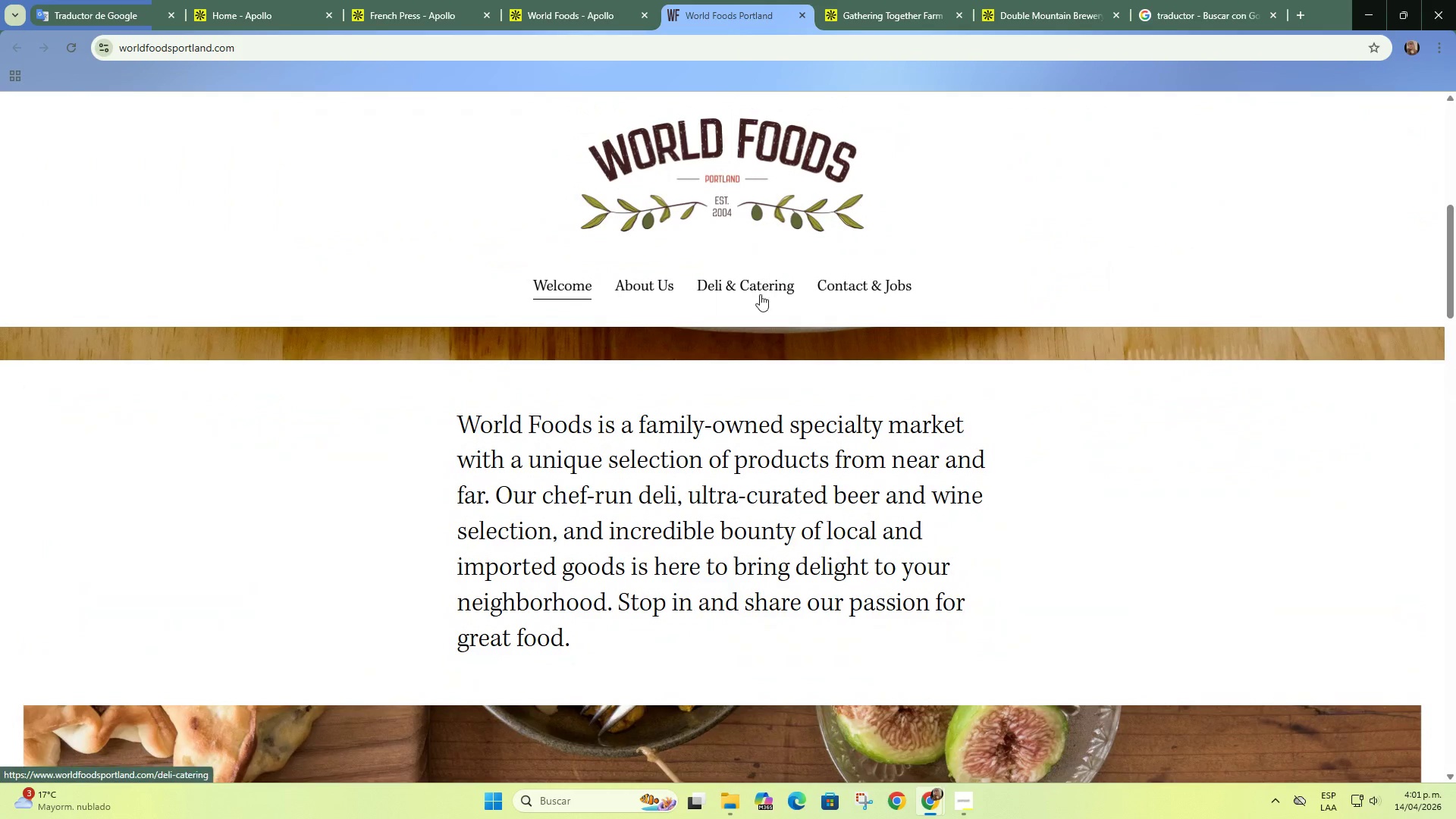 
left_click([776, 288])
 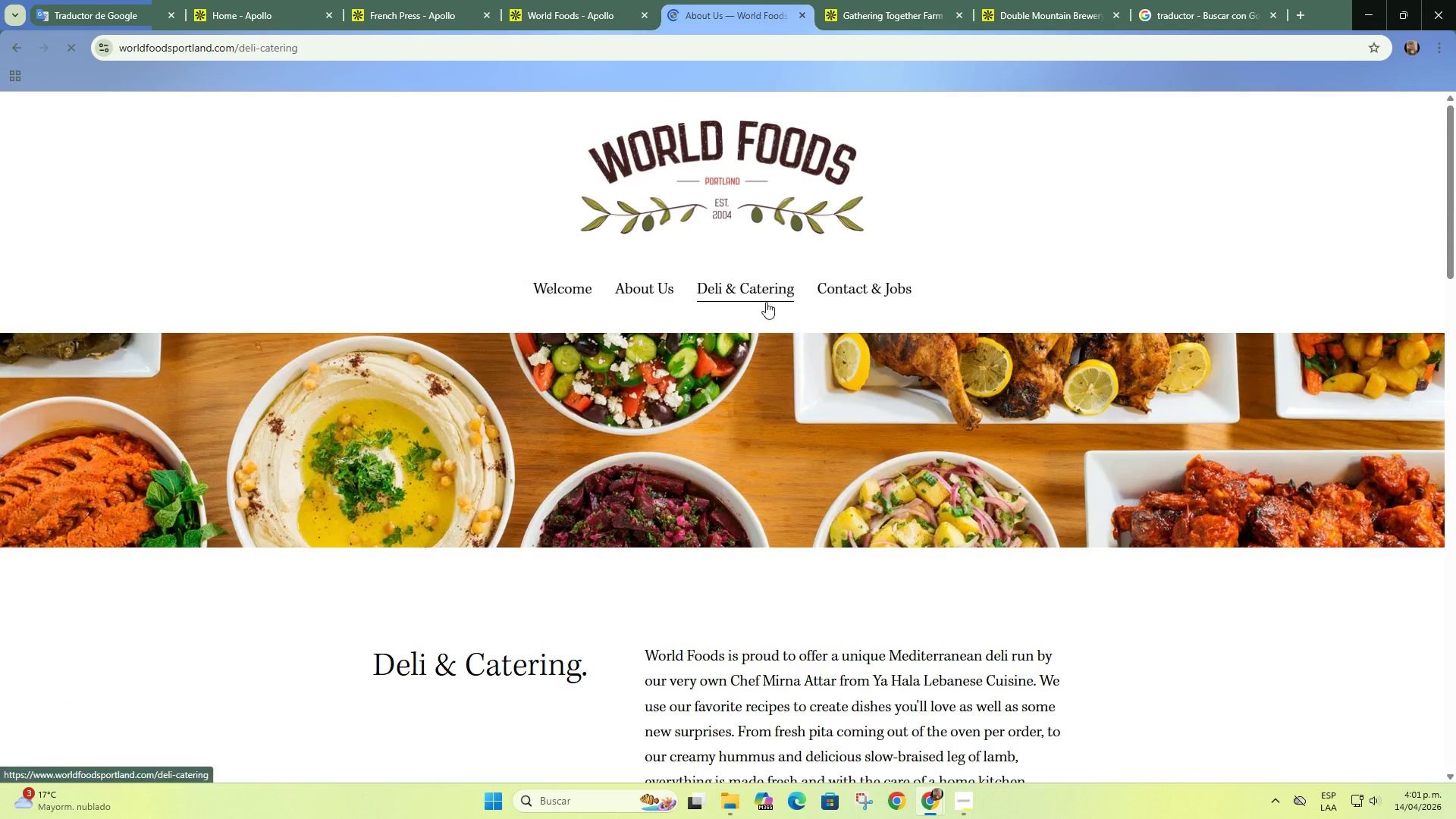 
scroll: coordinate [740, 325], scroll_direction: down, amount: 10.0
 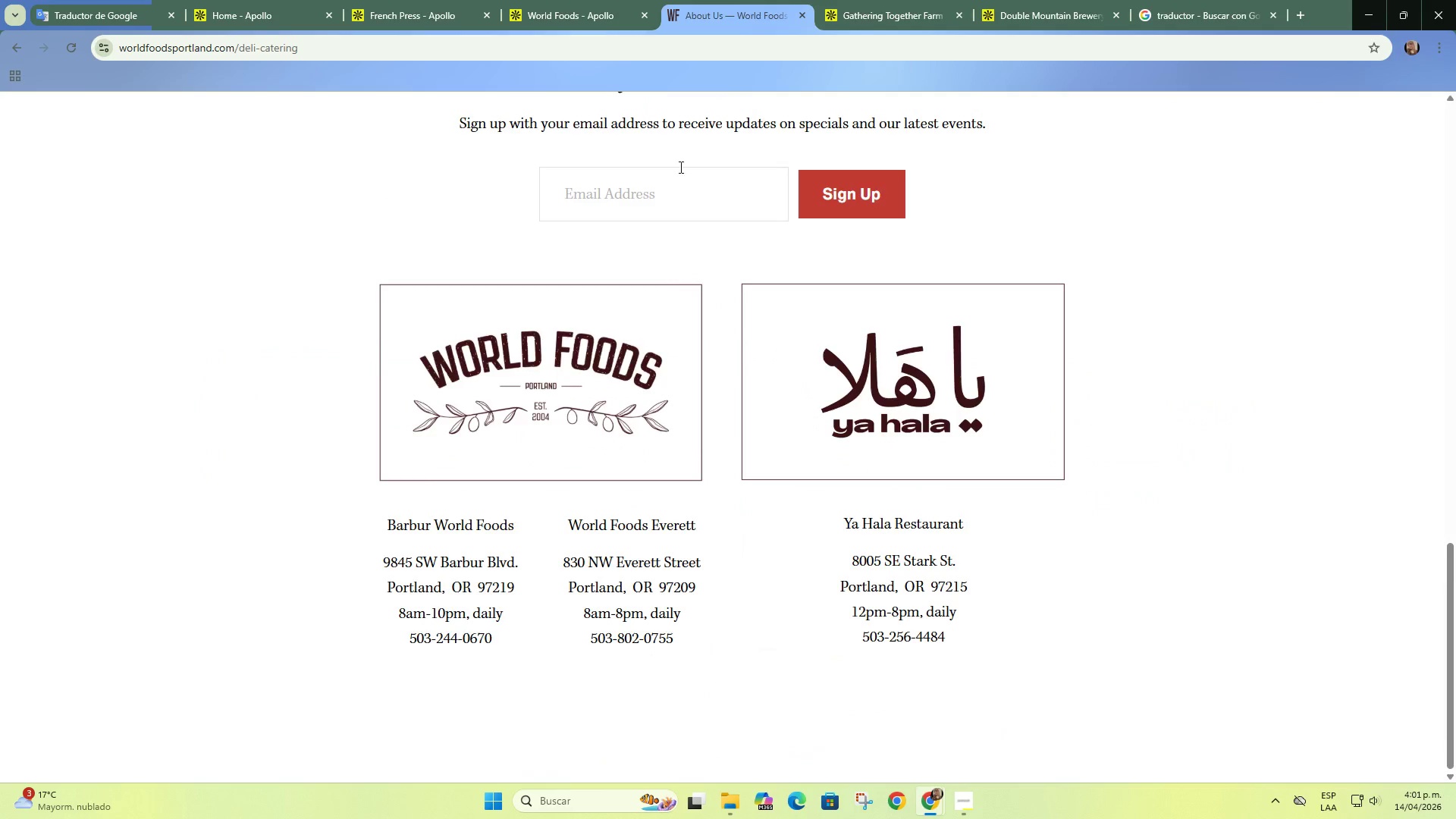 
left_click([579, 8])
 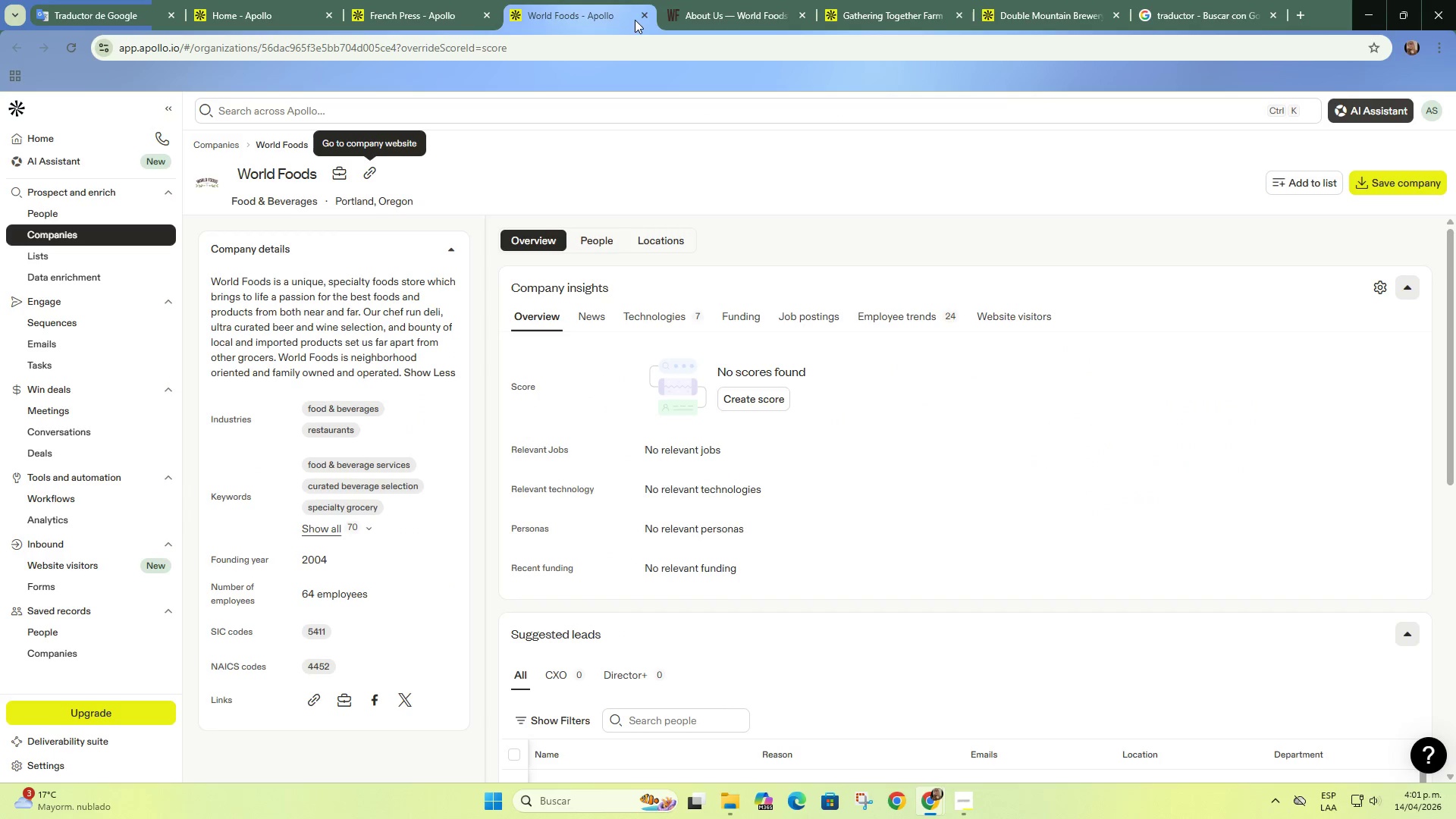 
left_click([642, 15])
 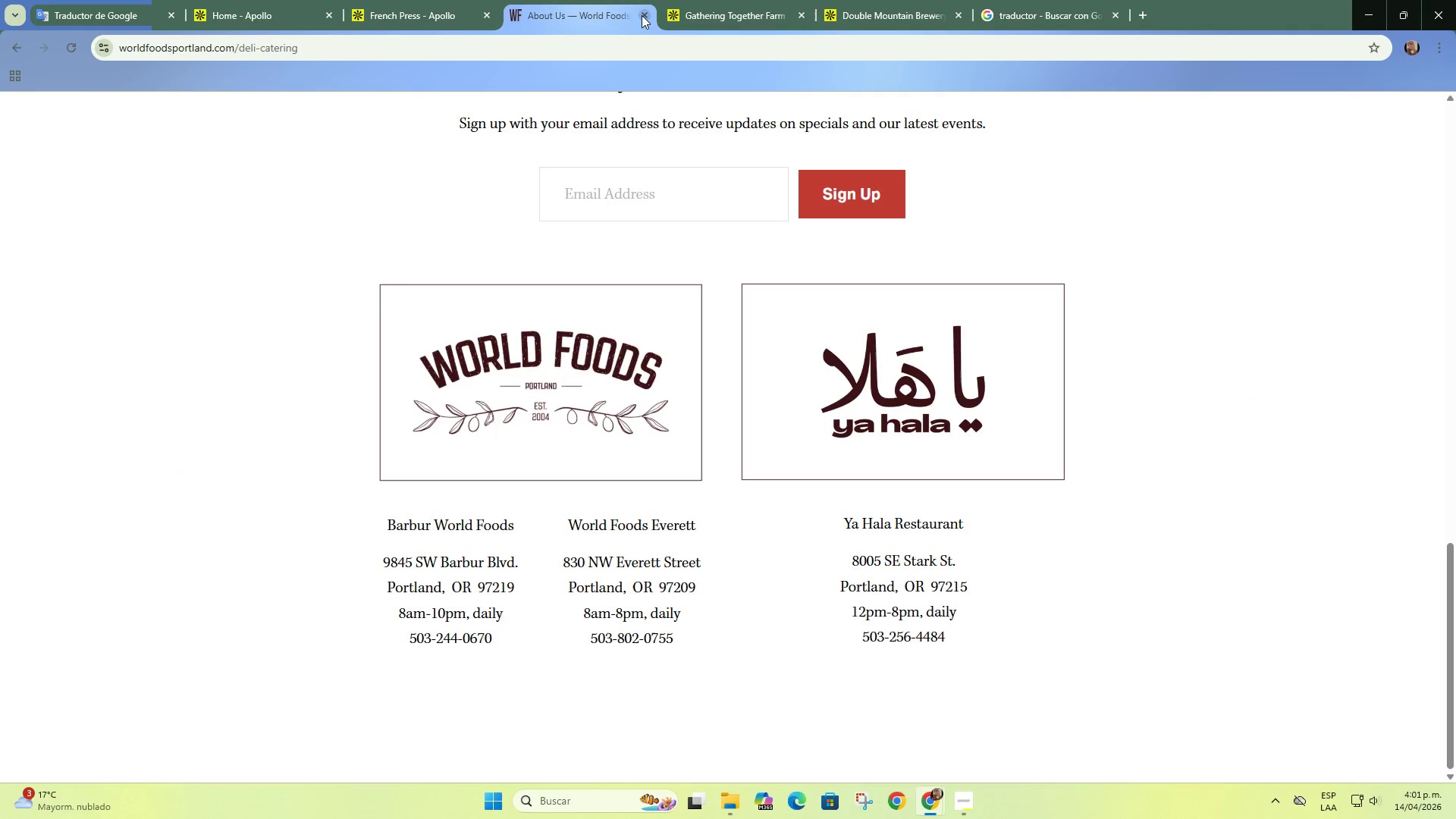 
left_click([642, 15])
 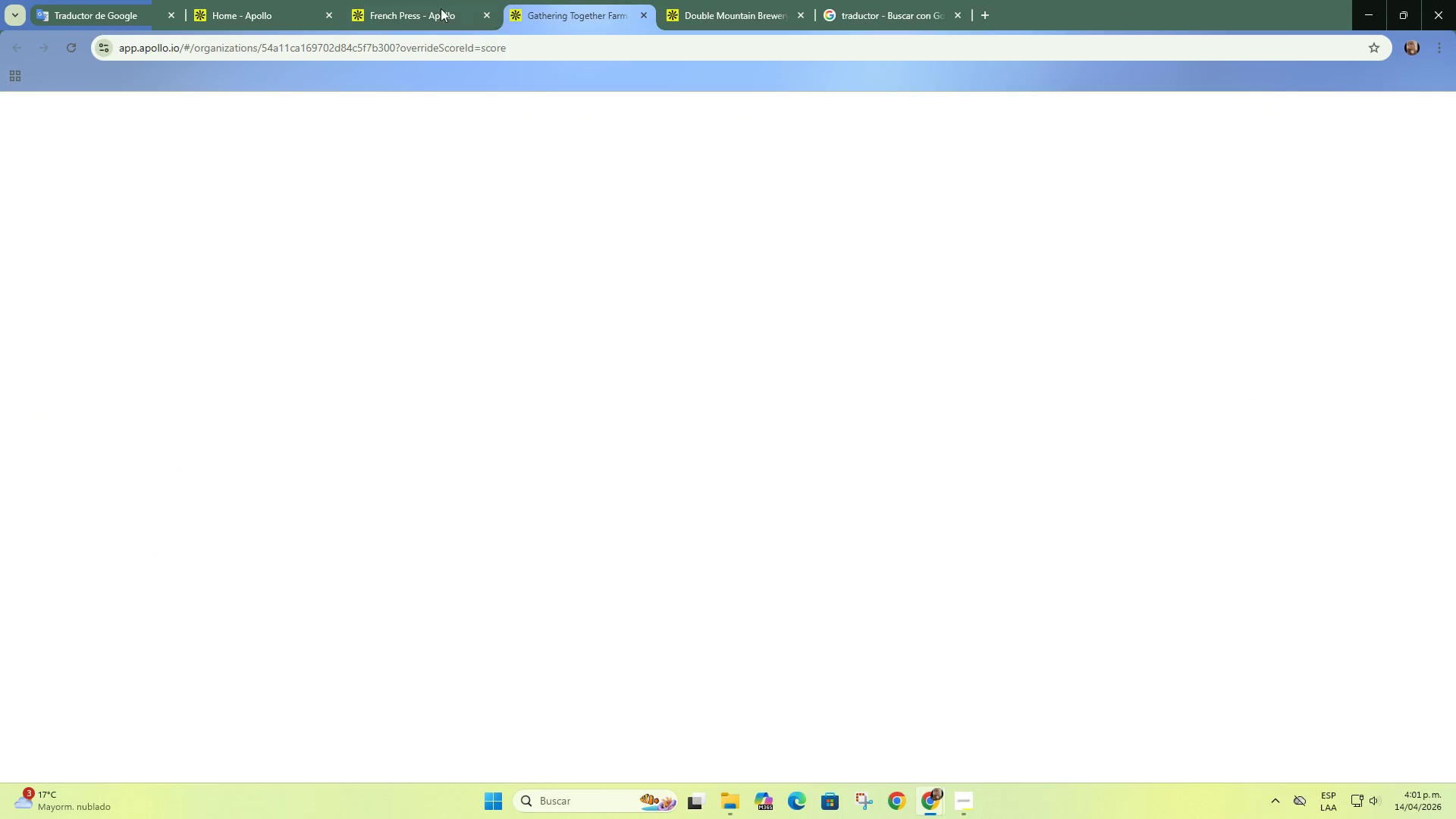 
left_click([437, 8])
 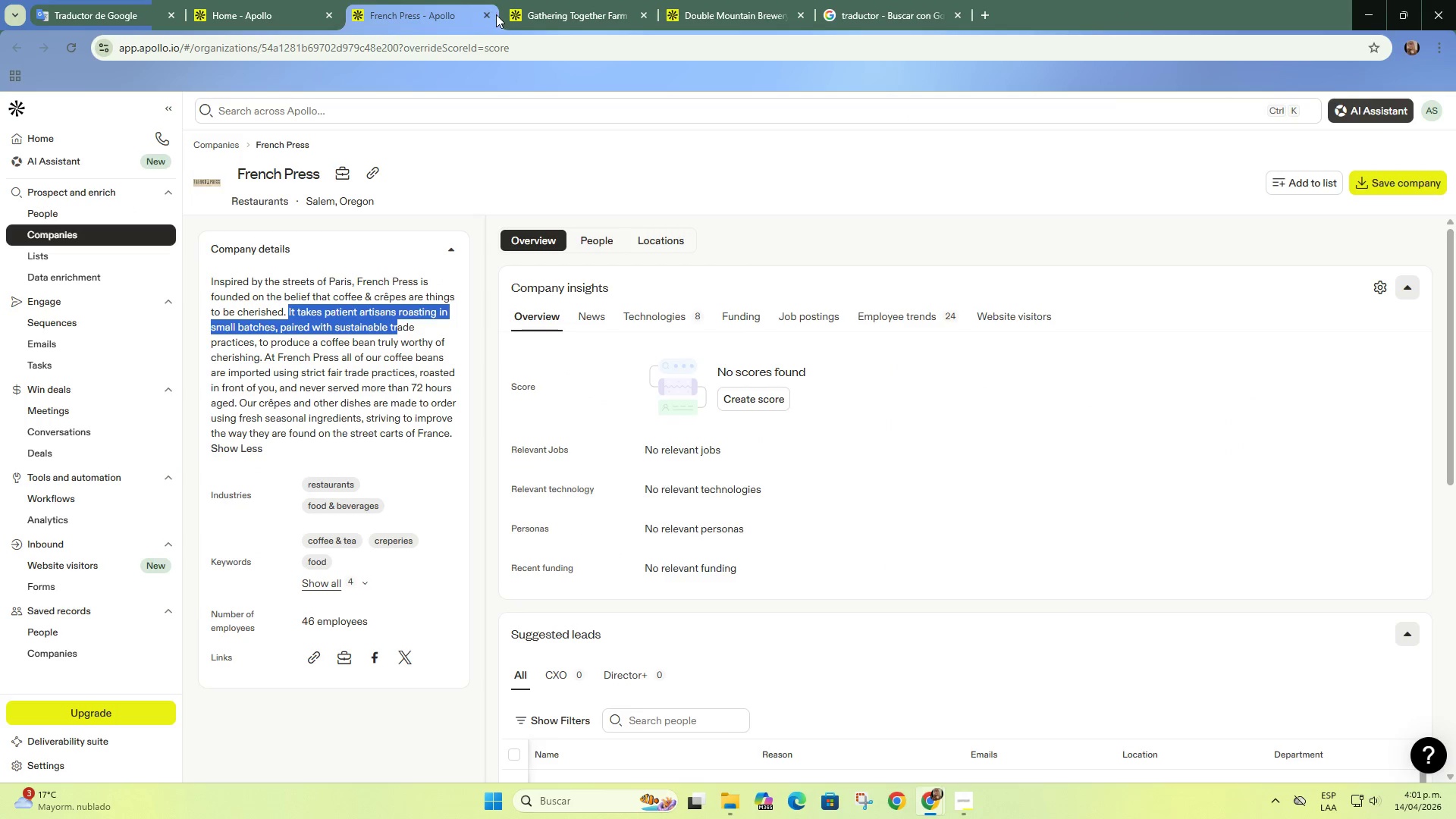 
left_click([491, 15])
 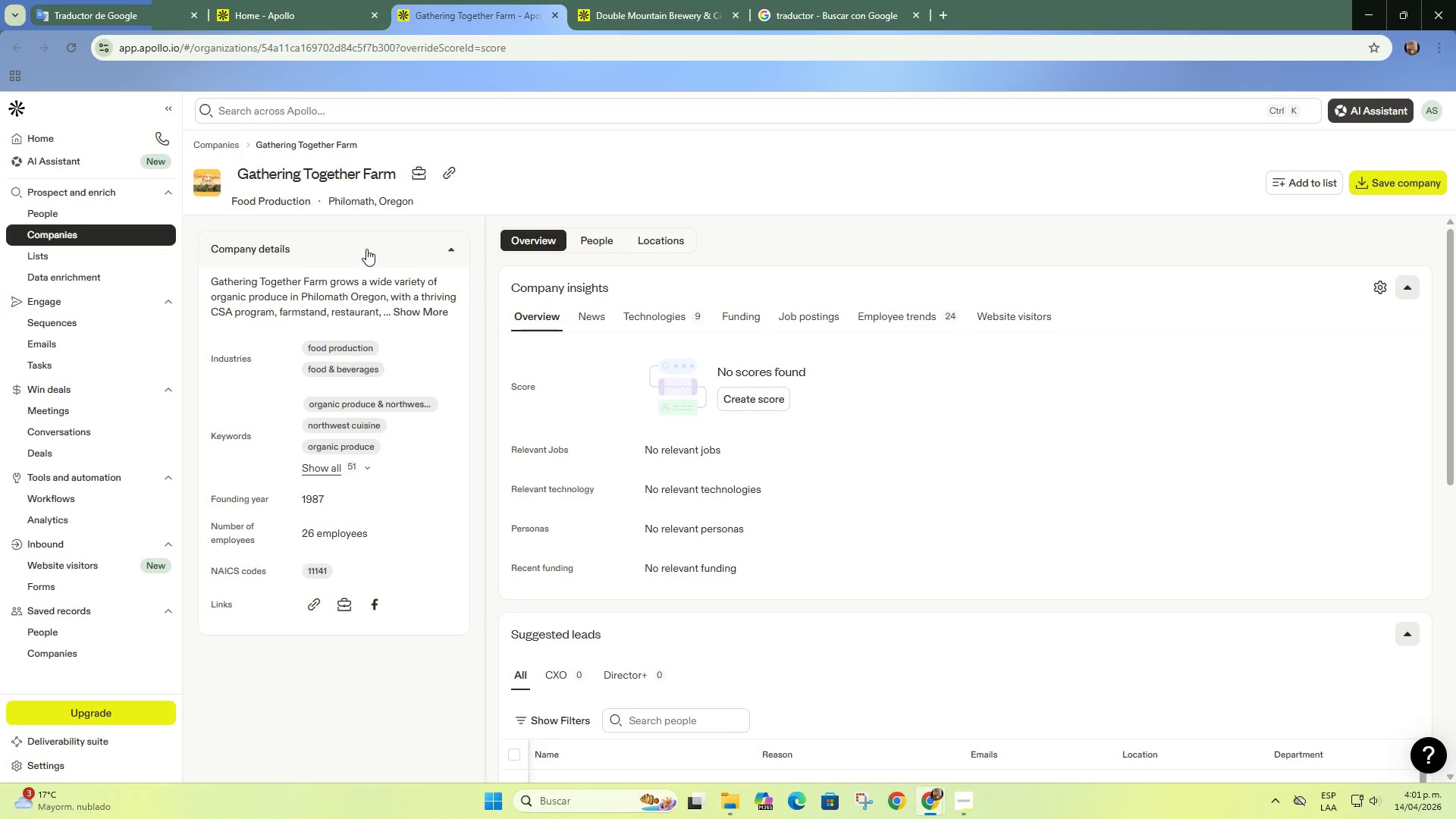 
left_click([455, 174])
 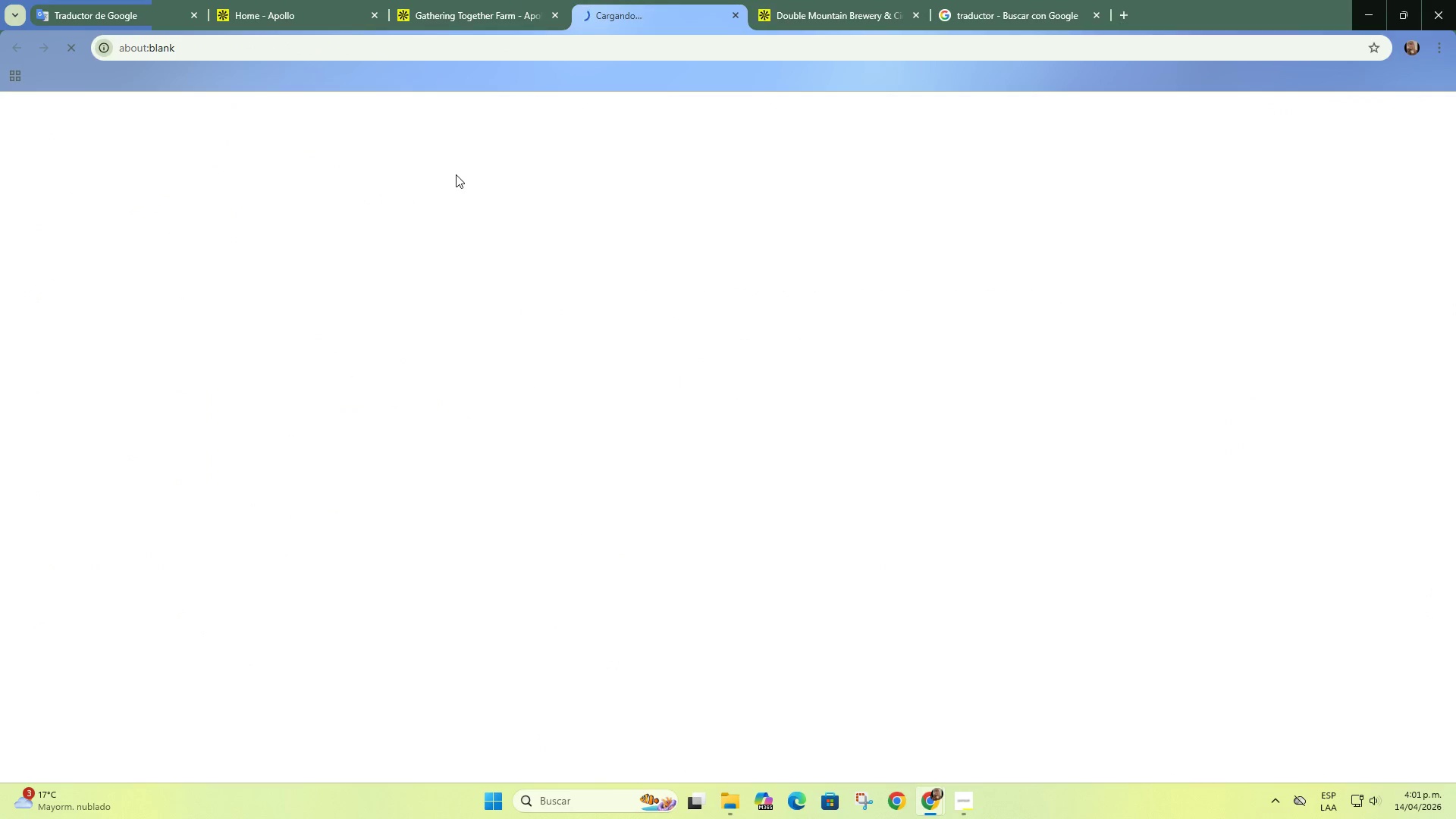 
left_click([466, 0])
 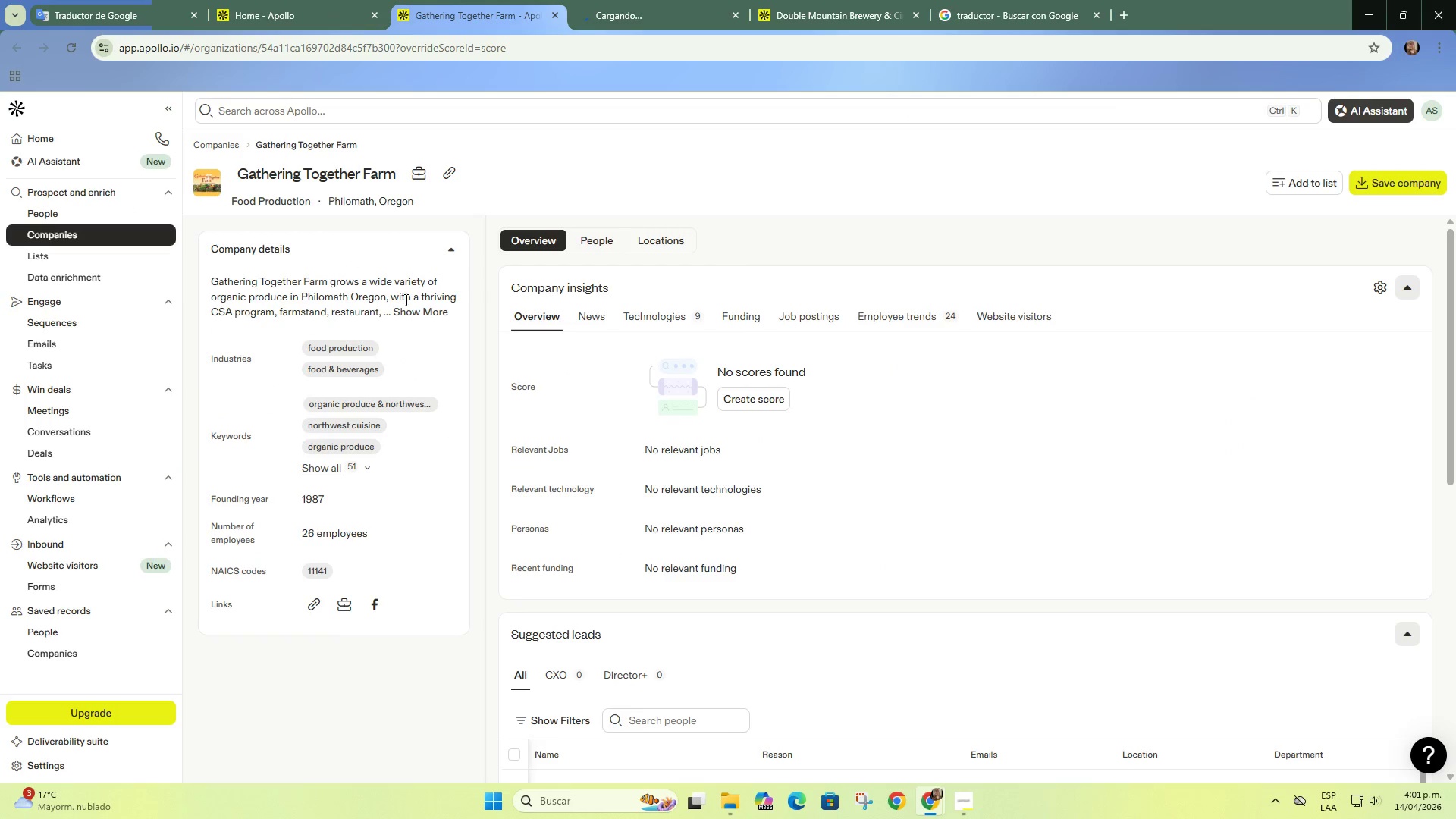 
left_click([413, 312])
 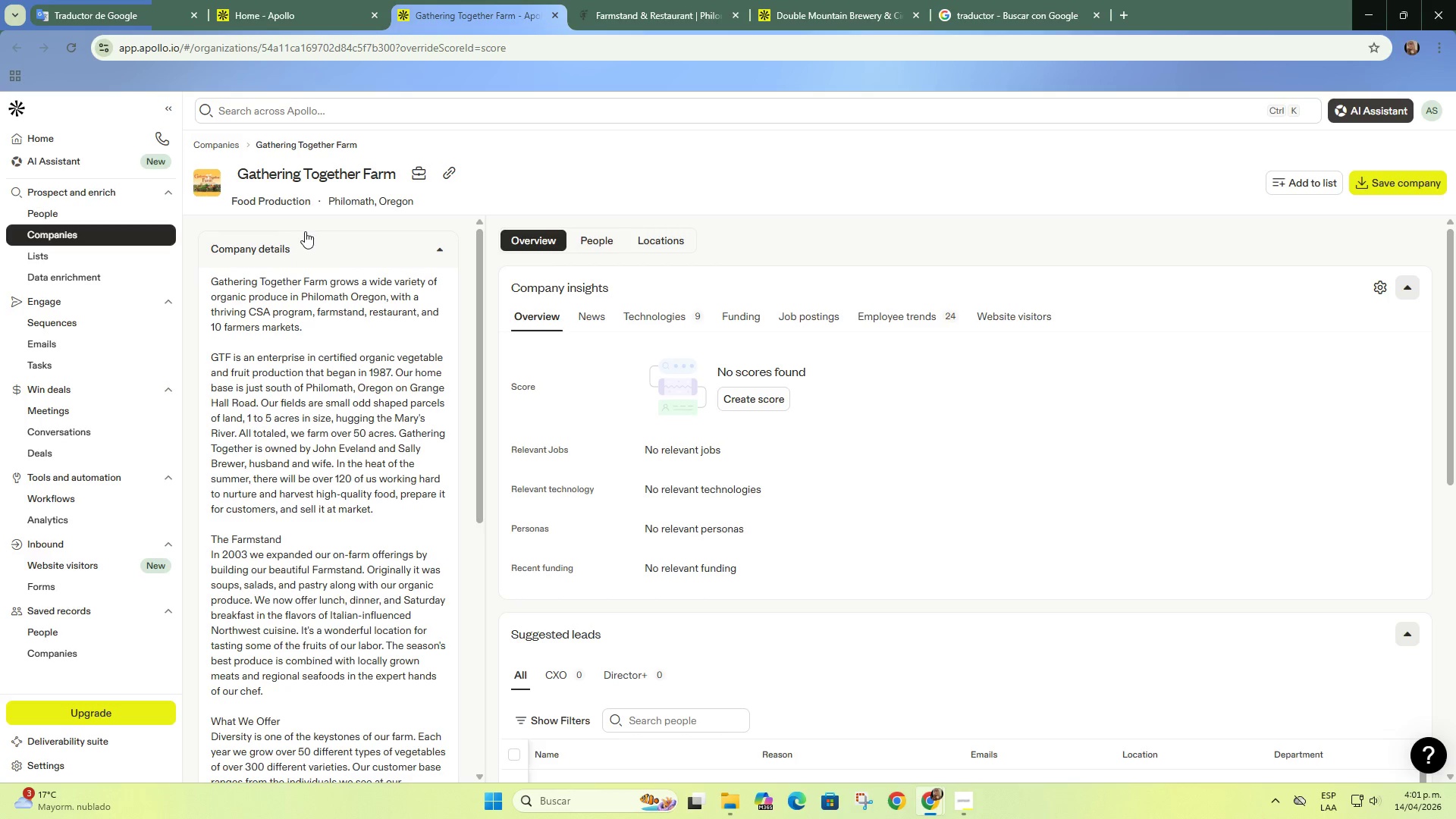 
wait(7.01)
 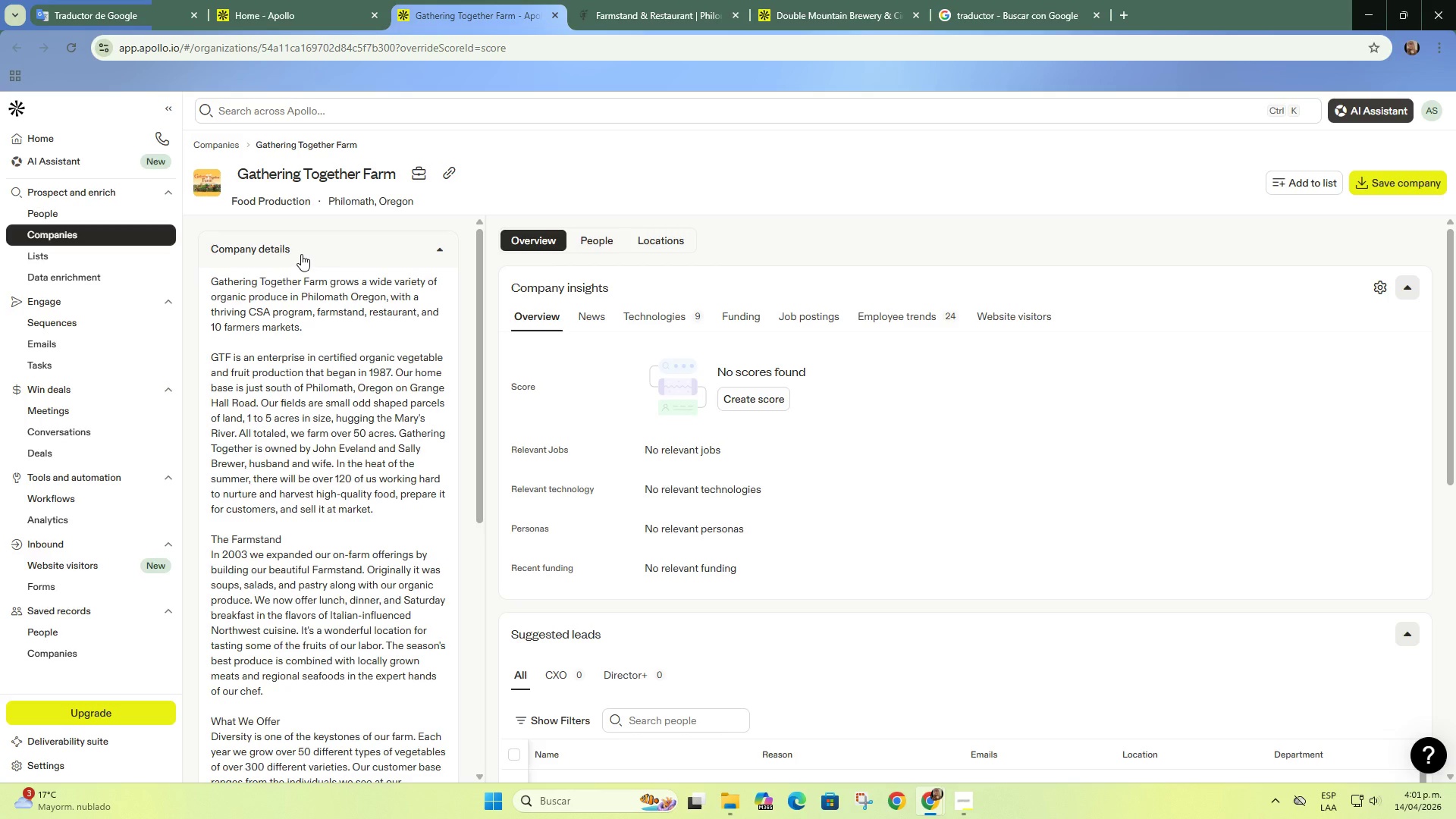 
left_click([639, 0])
 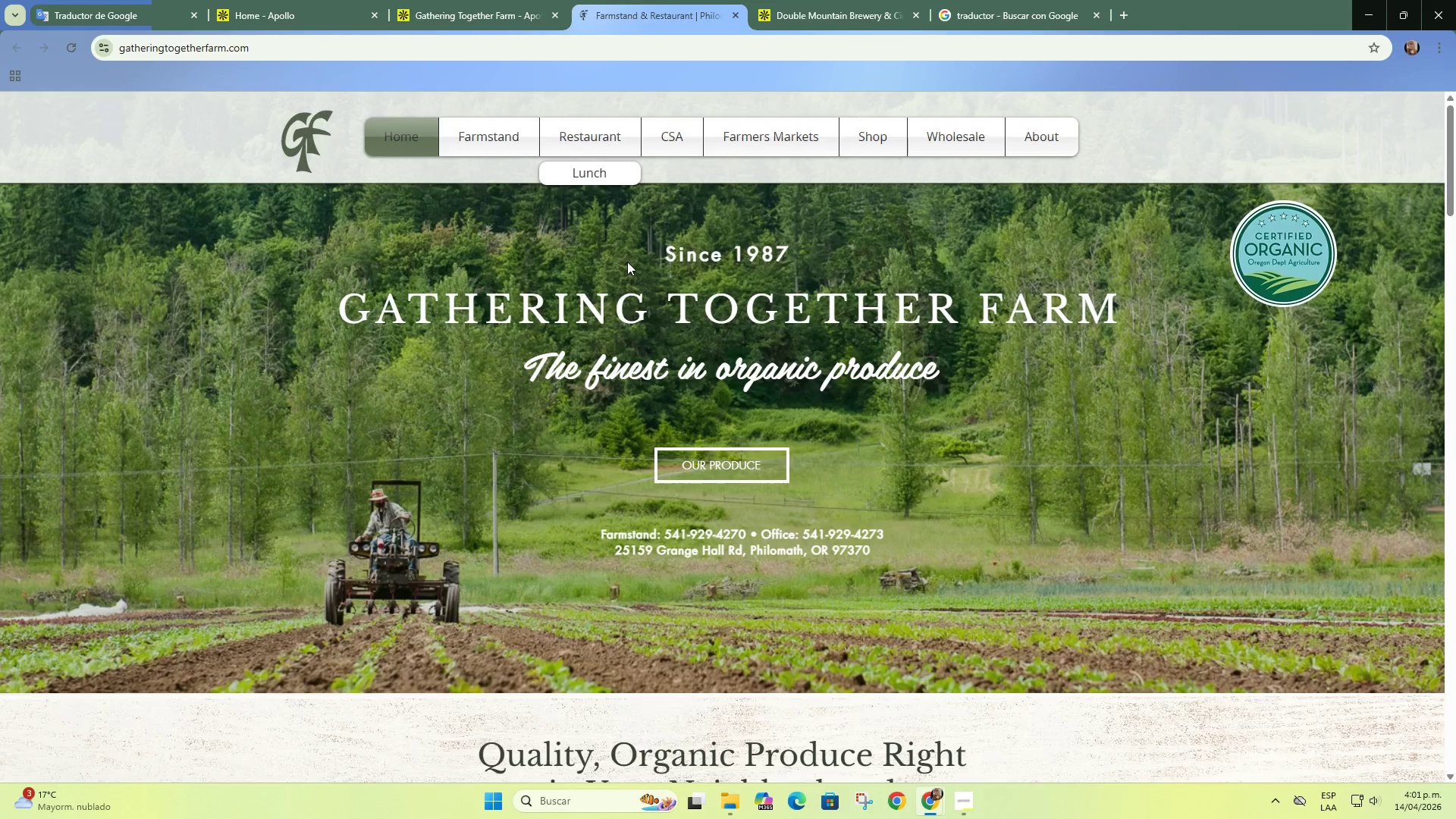 
scroll: coordinate [737, 441], scroll_direction: down, amount: 21.0
 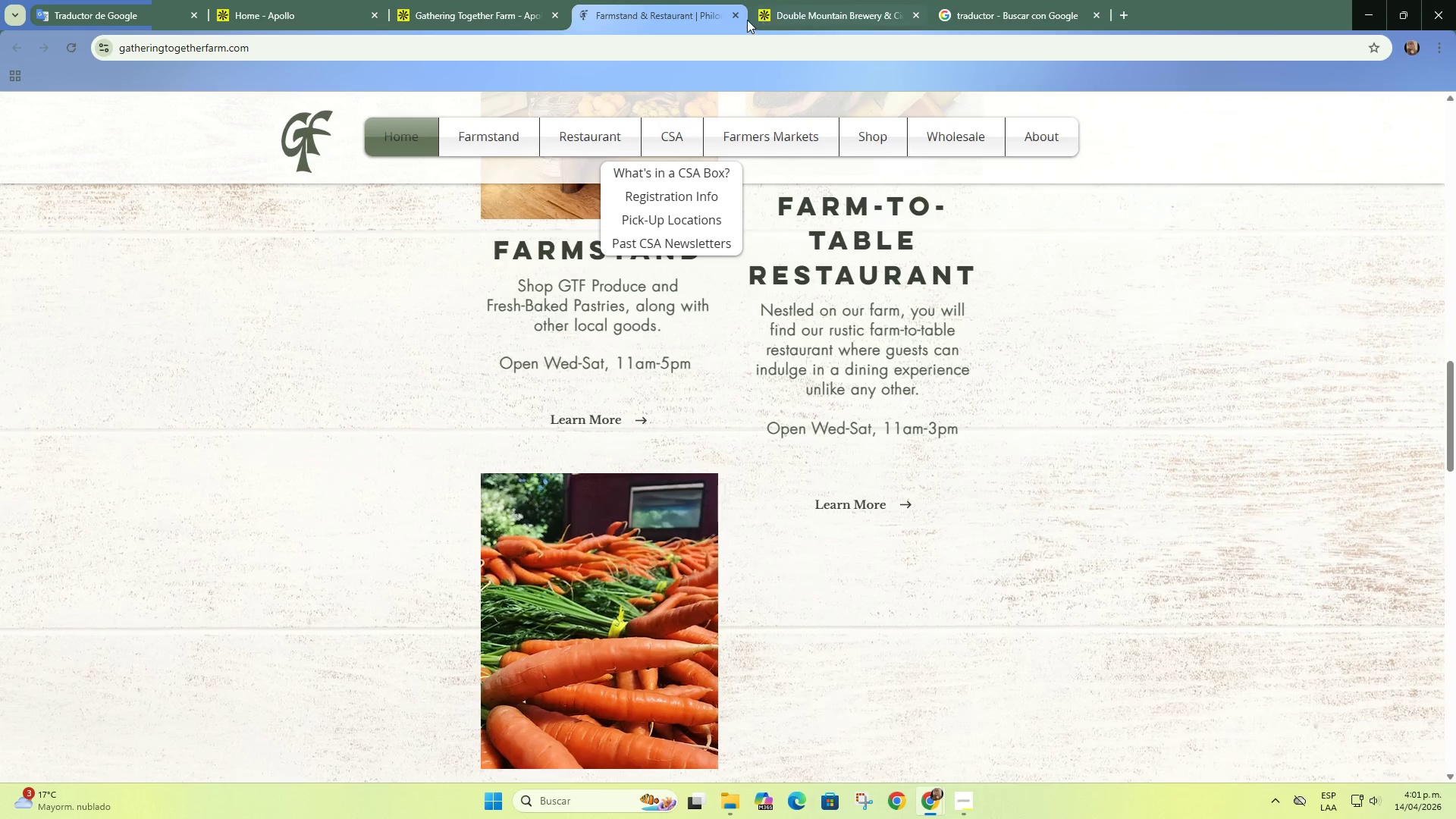 
left_click([739, 15])
 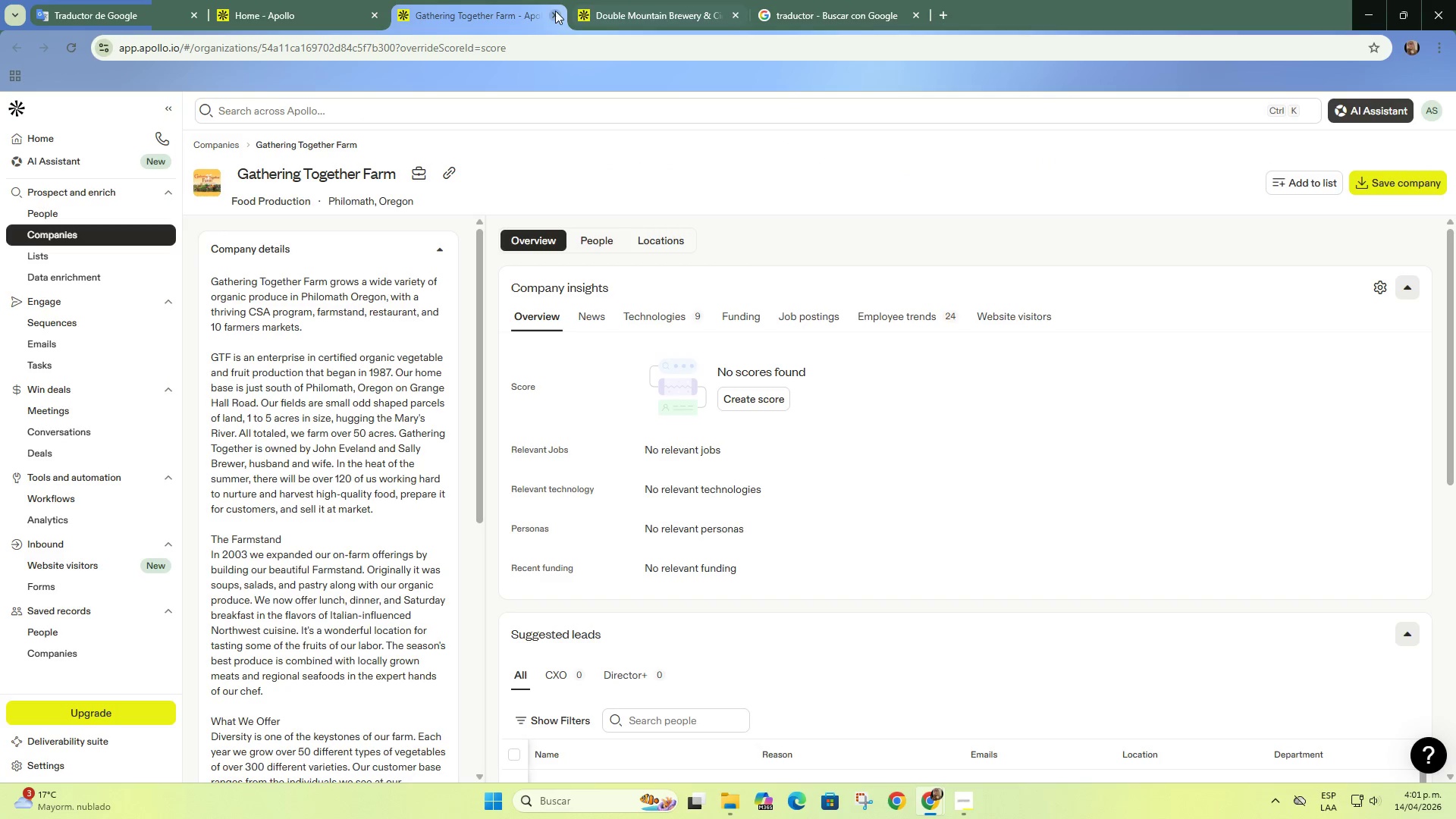 
left_click([557, 13])
 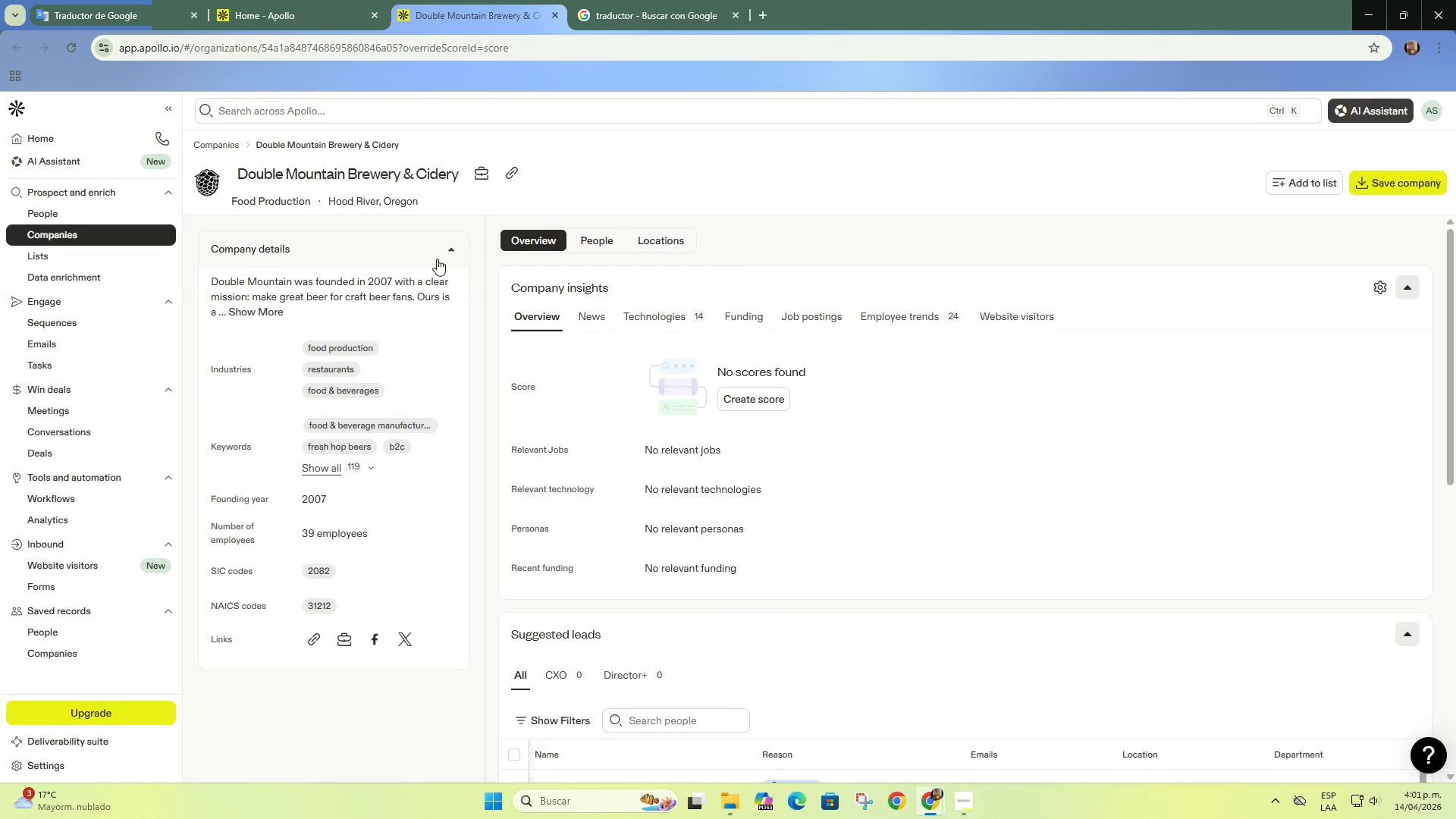 
left_click([514, 169])
 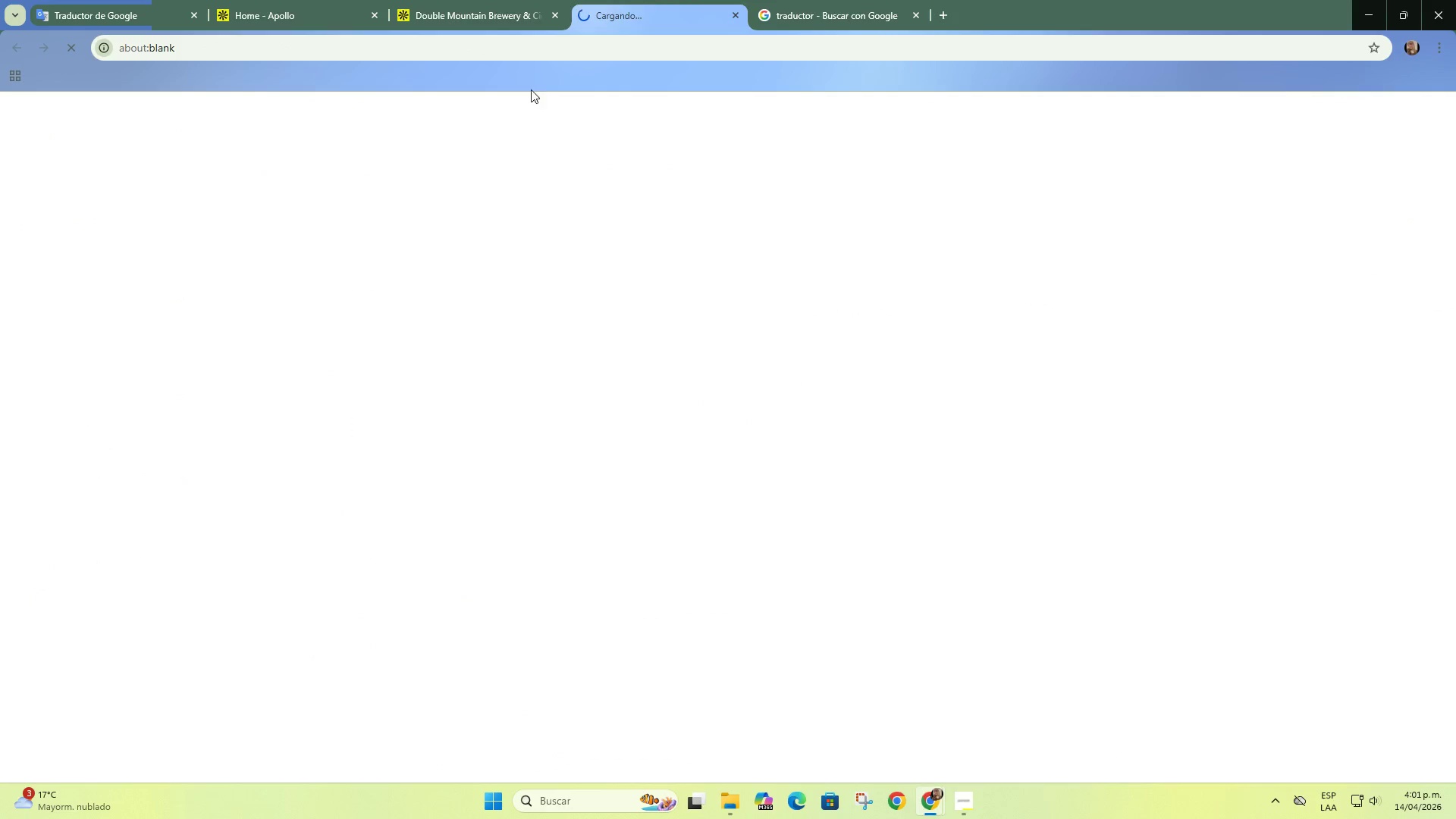 
left_click([506, 4])
 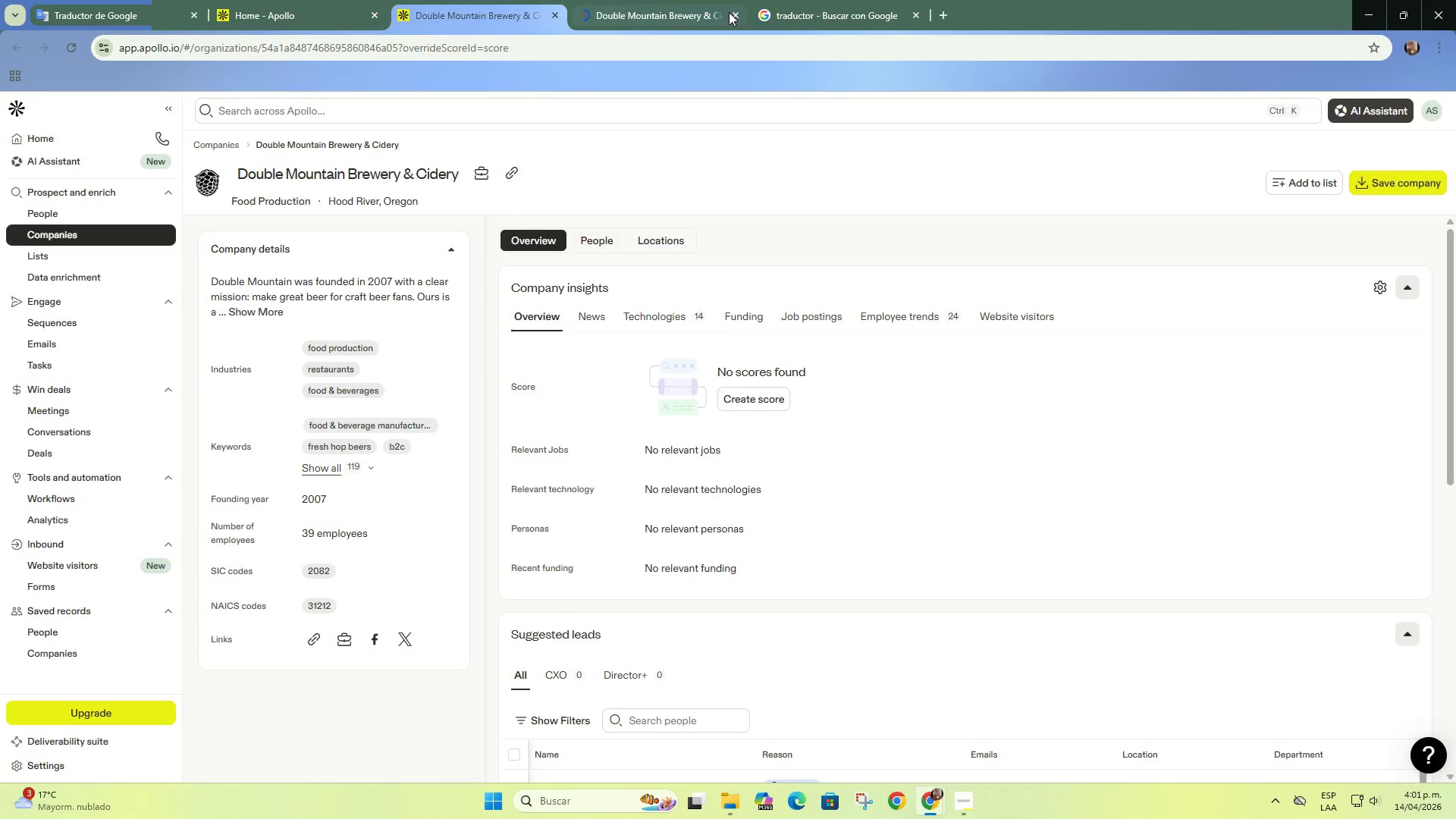 
double_click([554, 14])
 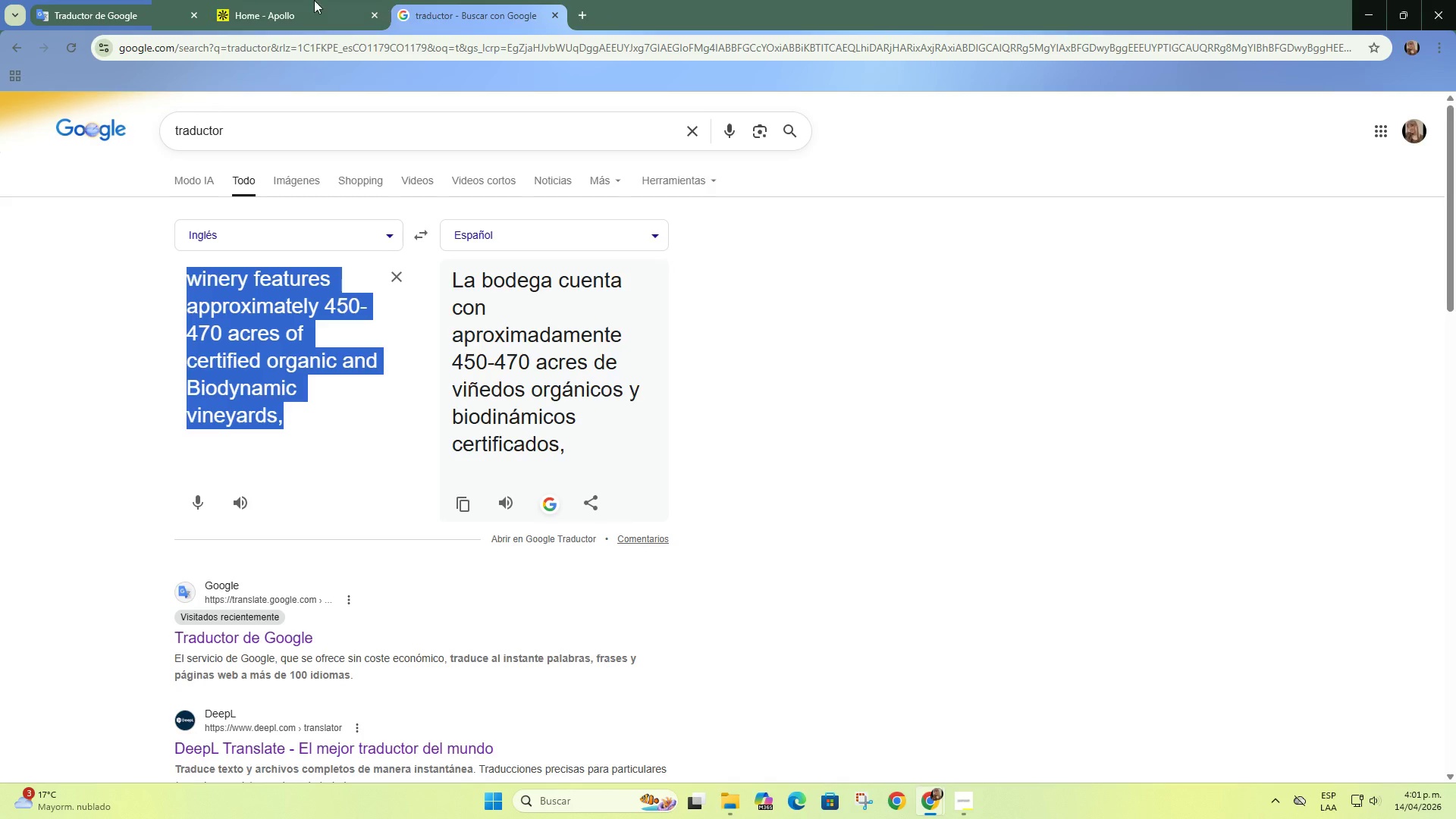 
left_click([297, 0])
 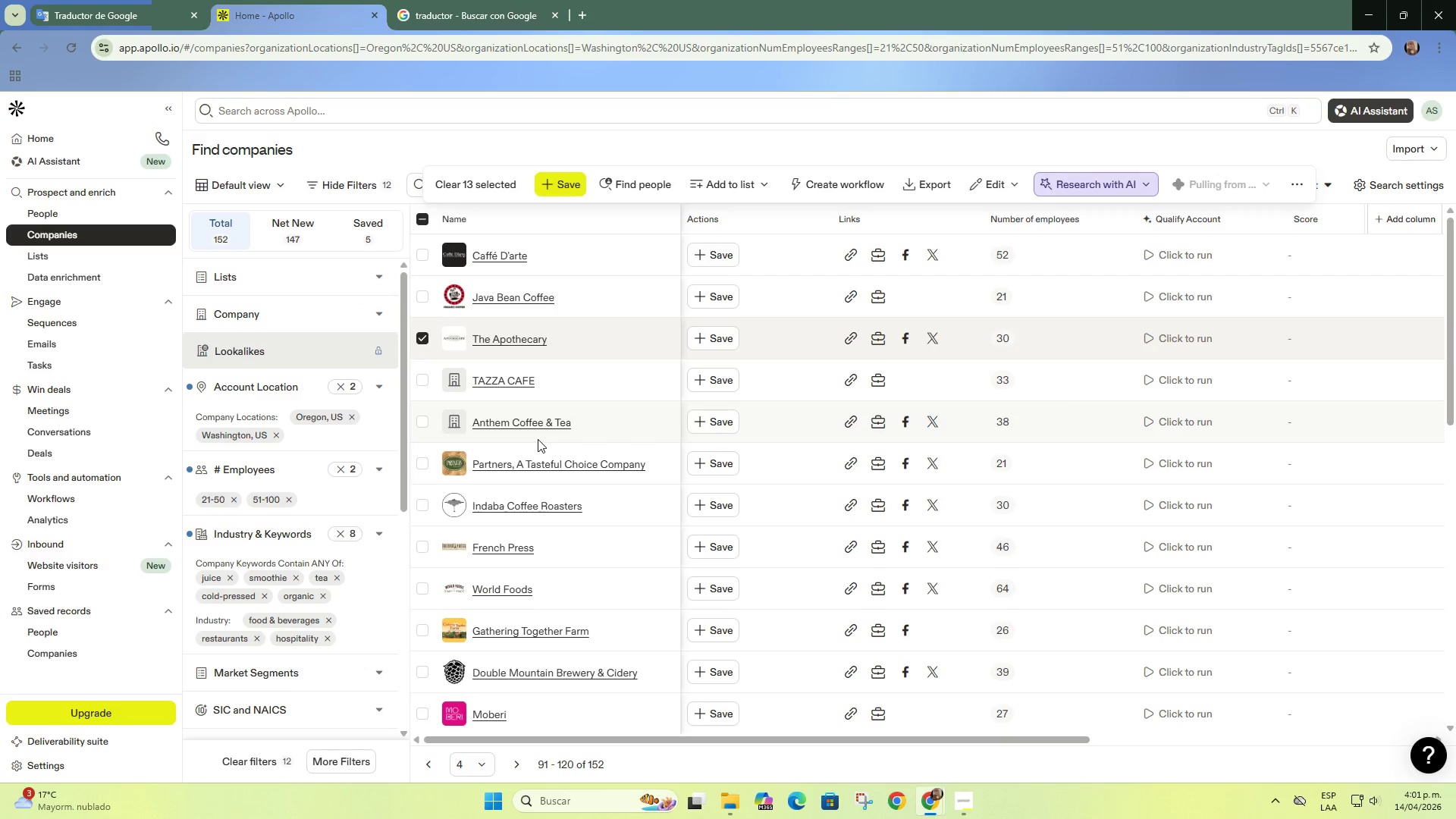 
scroll: coordinate [544, 410], scroll_direction: down, amount: 3.0
 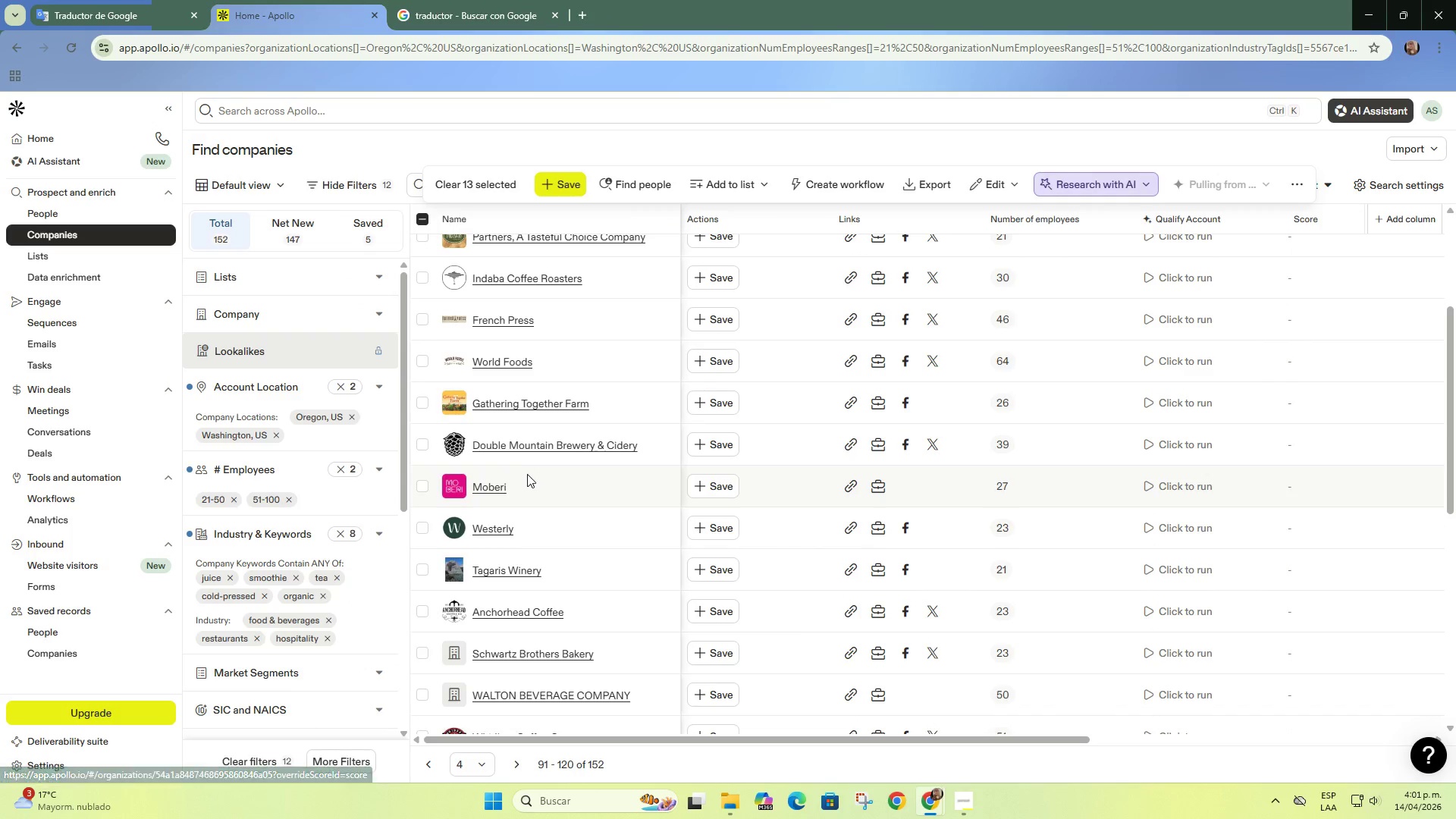 
right_click([497, 485])
 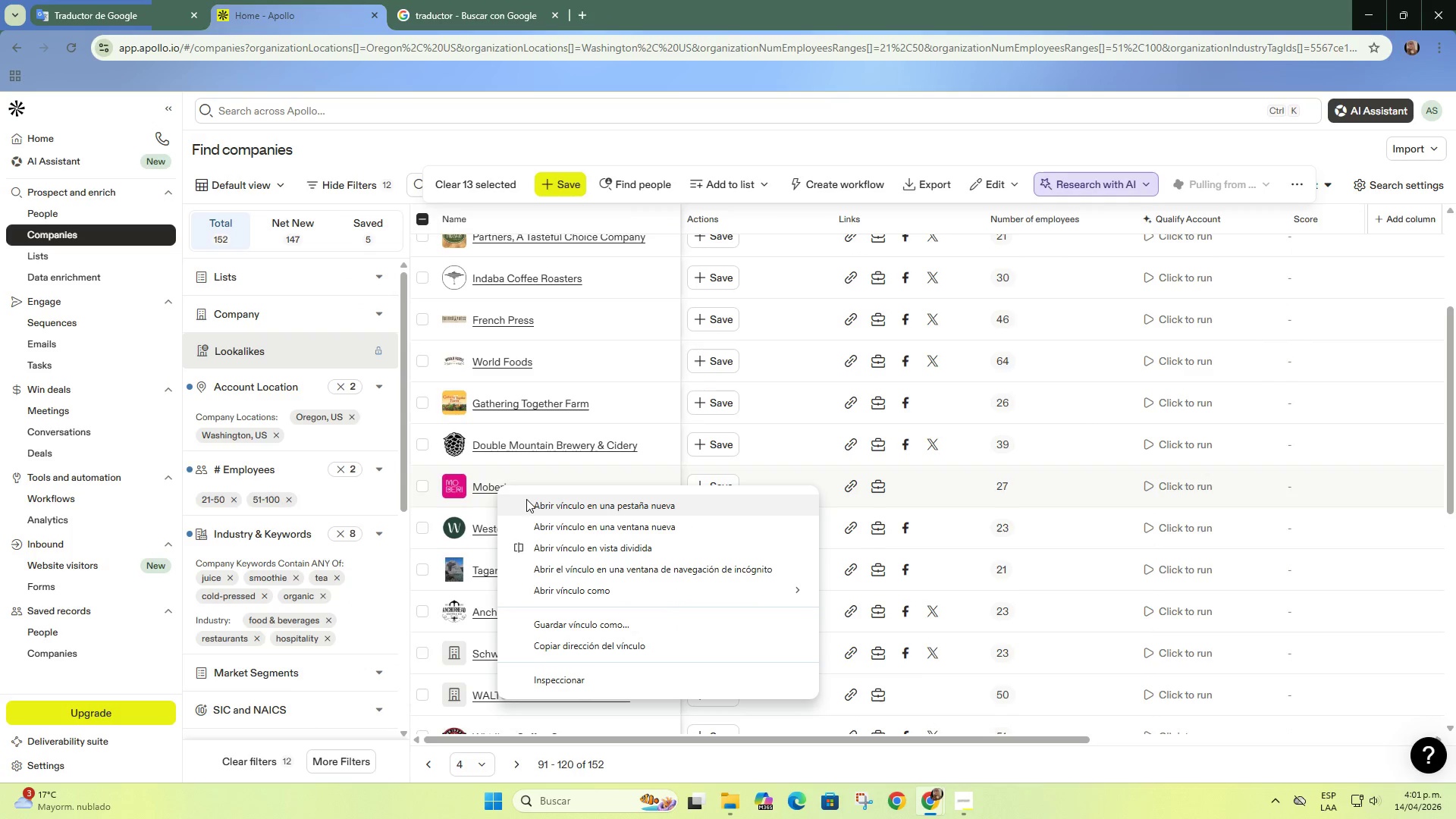 
left_click([526, 499])
 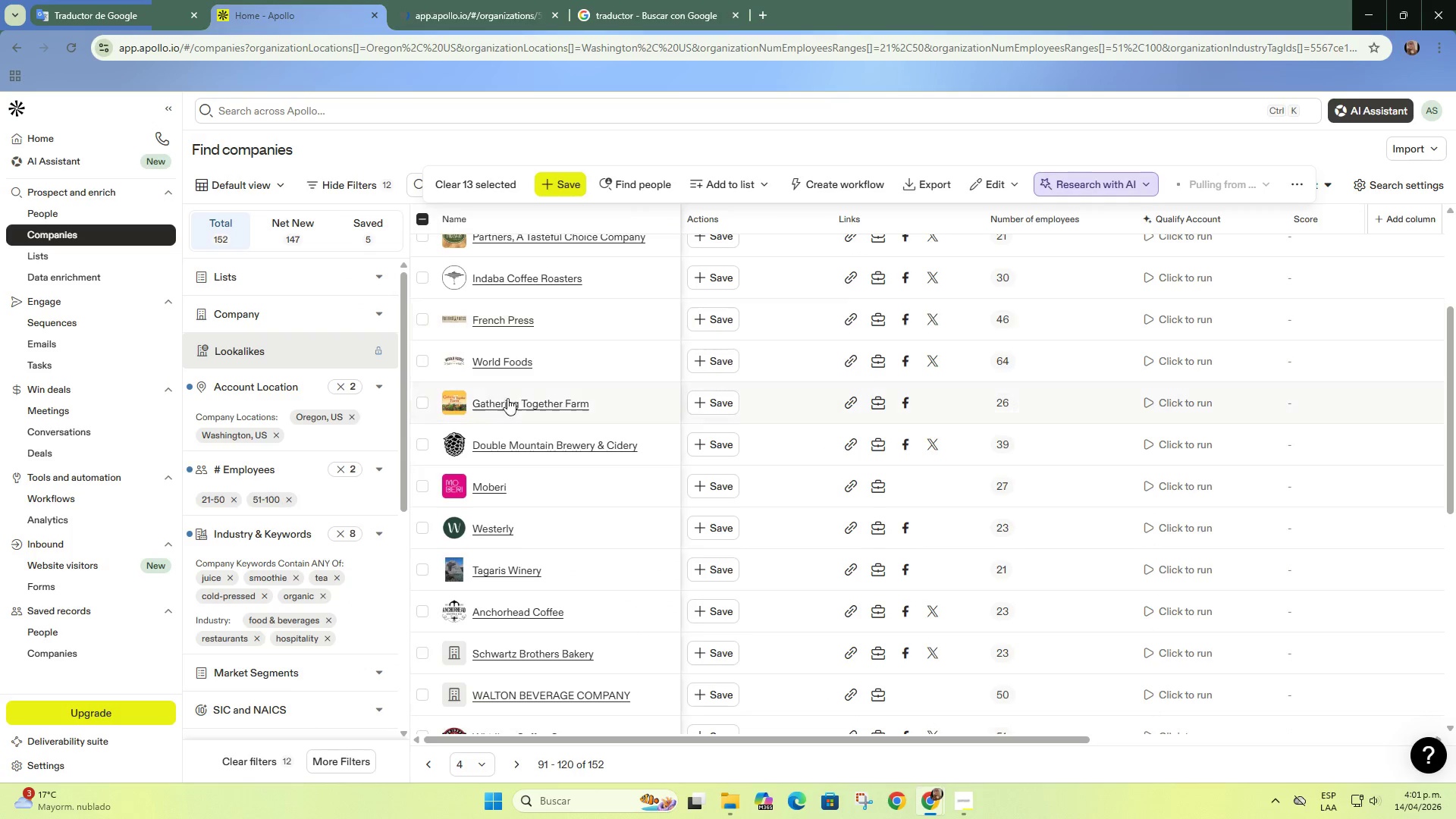 
right_click([500, 527])
 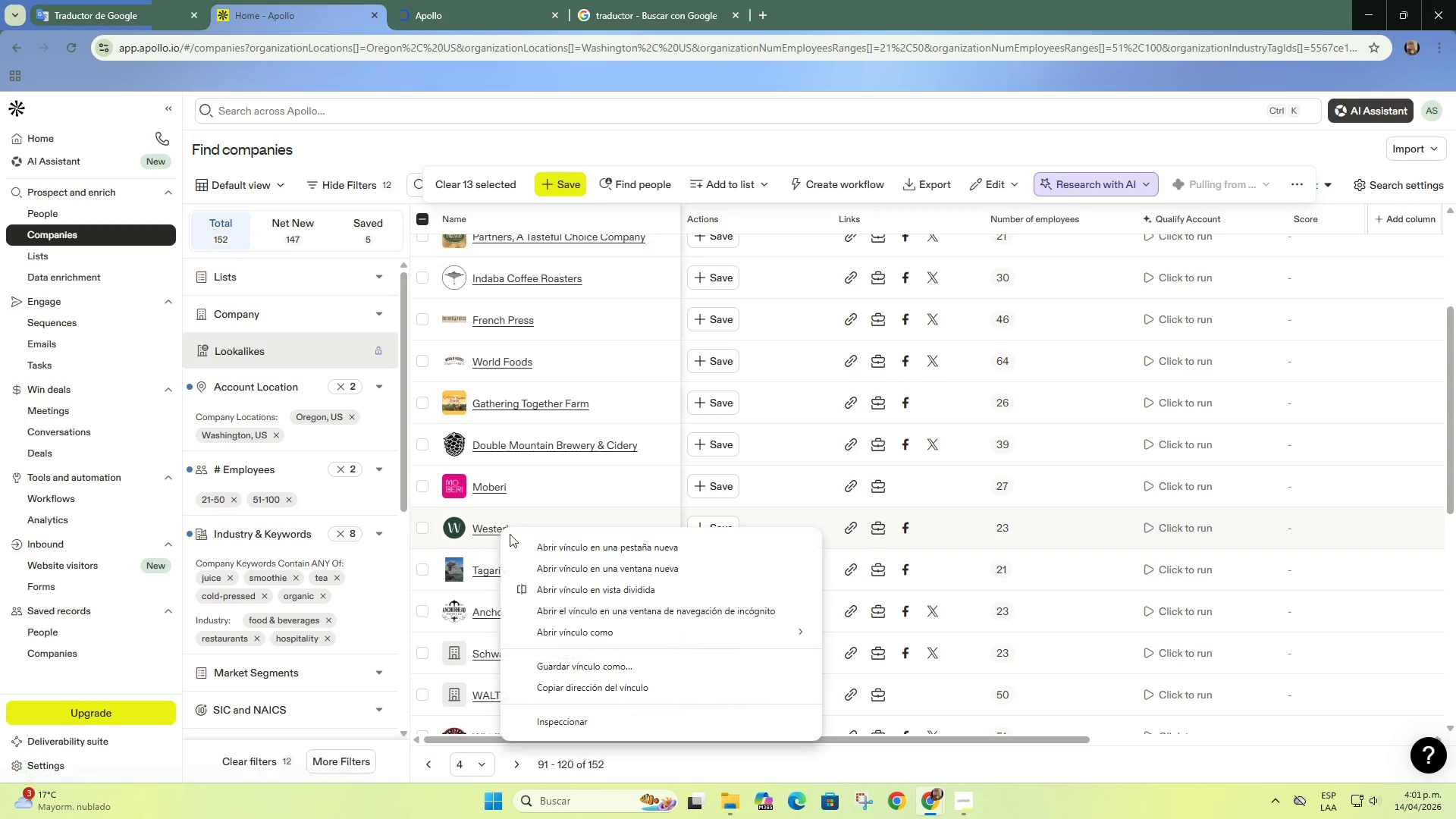 
left_click([550, 548])
 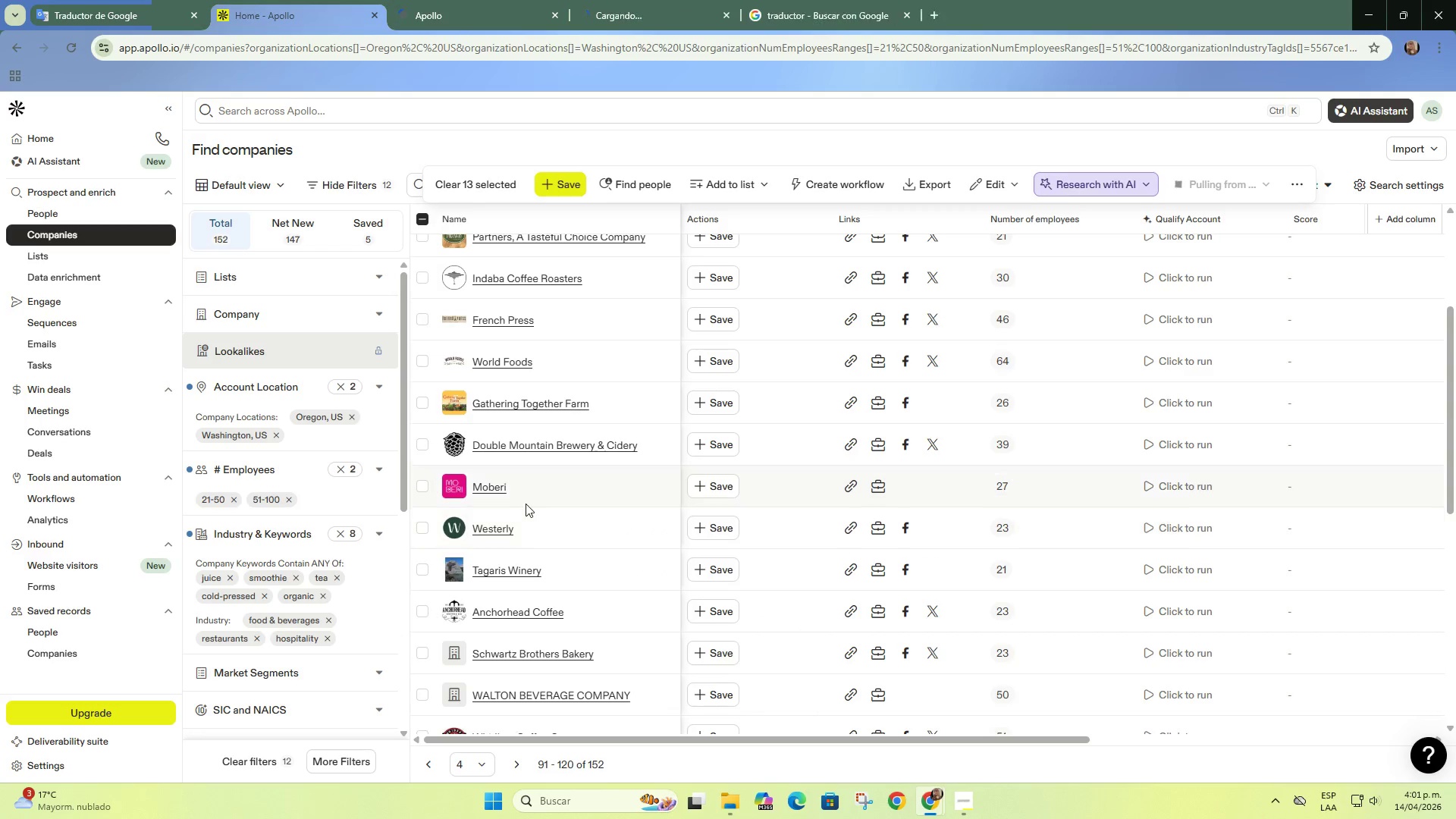 
scroll: coordinate [594, 500], scroll_direction: down, amount: 3.0
 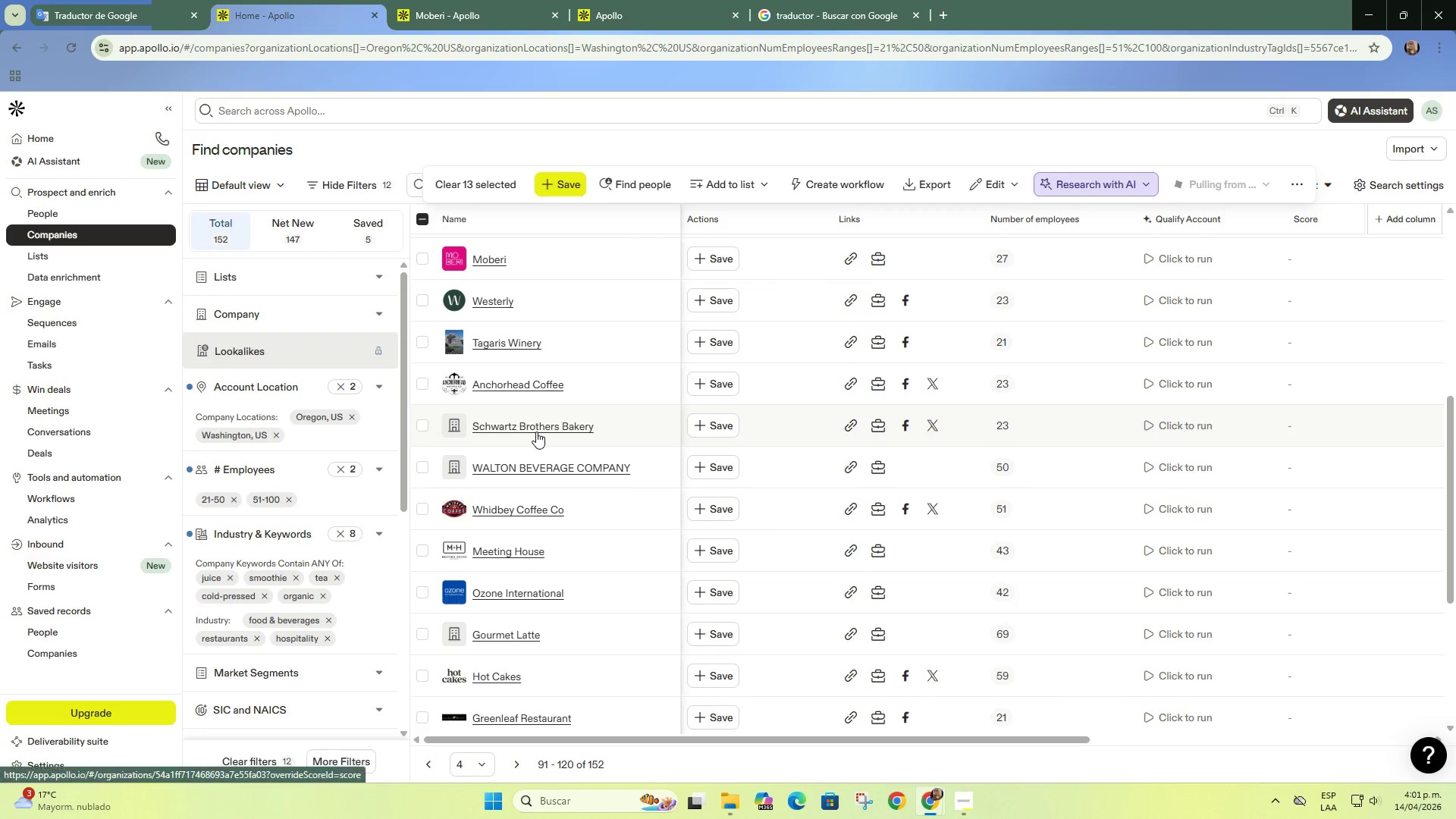 
right_click([536, 431])
 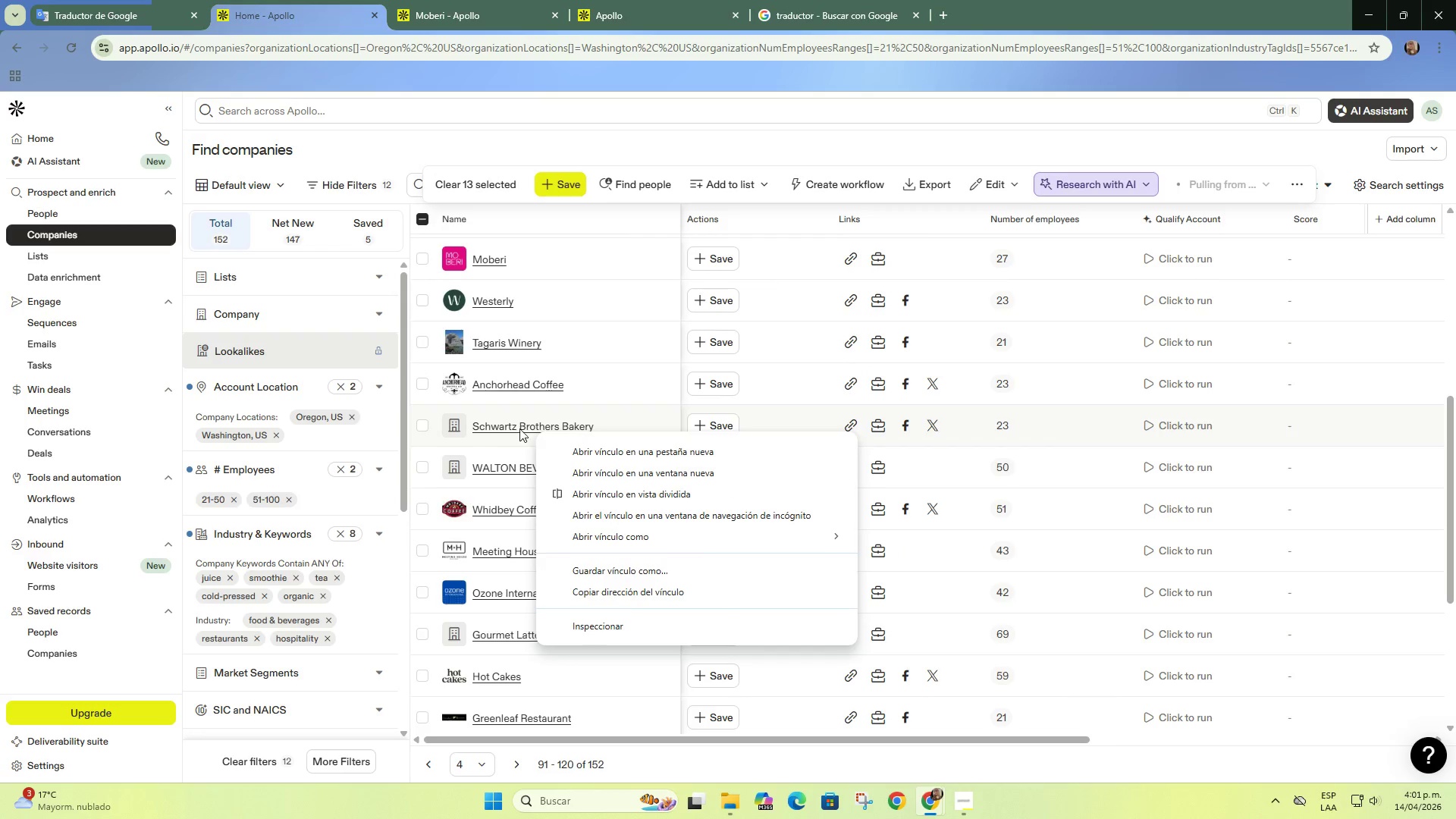 
left_click([585, 446])
 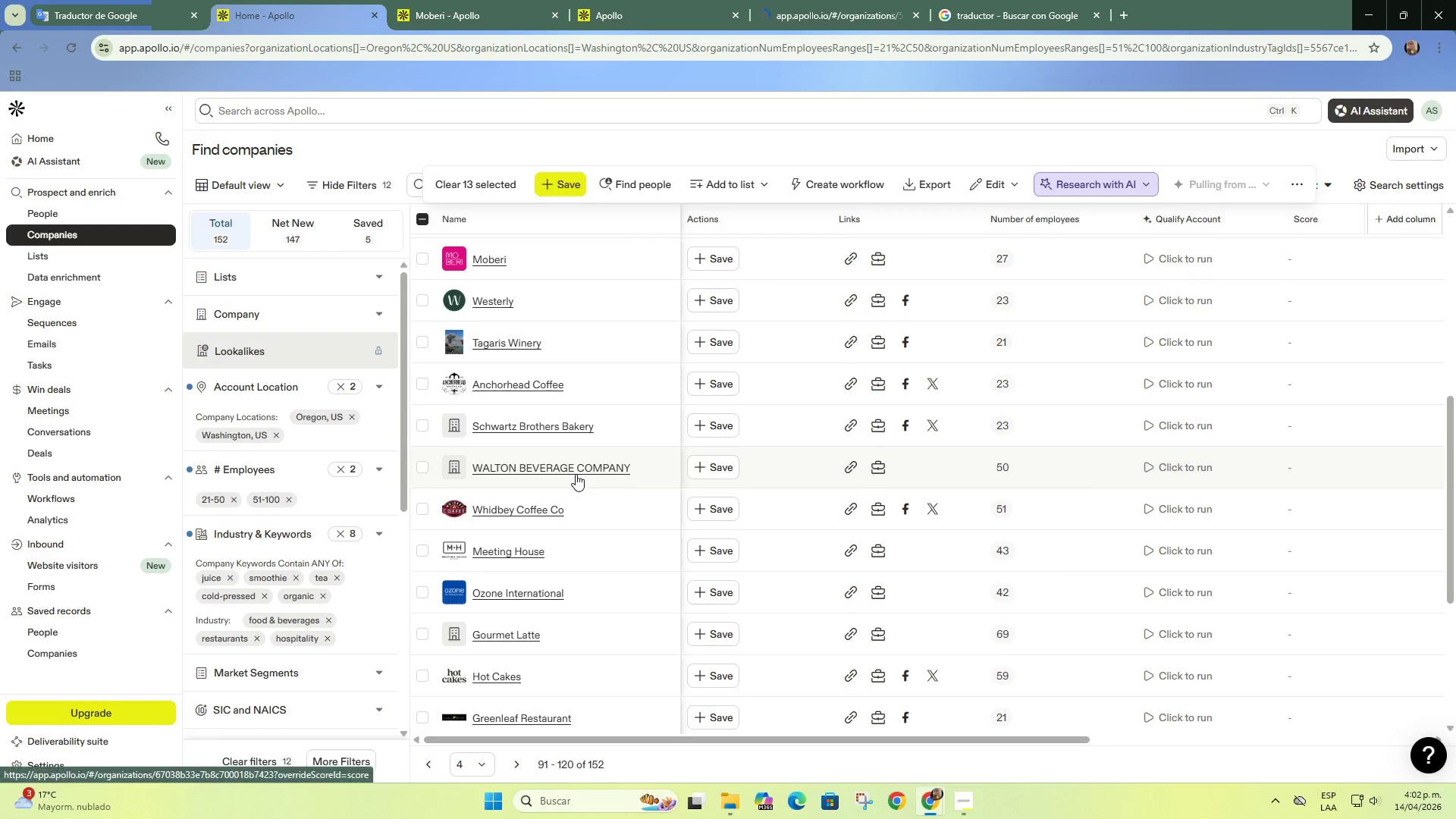 
right_click([577, 472])
 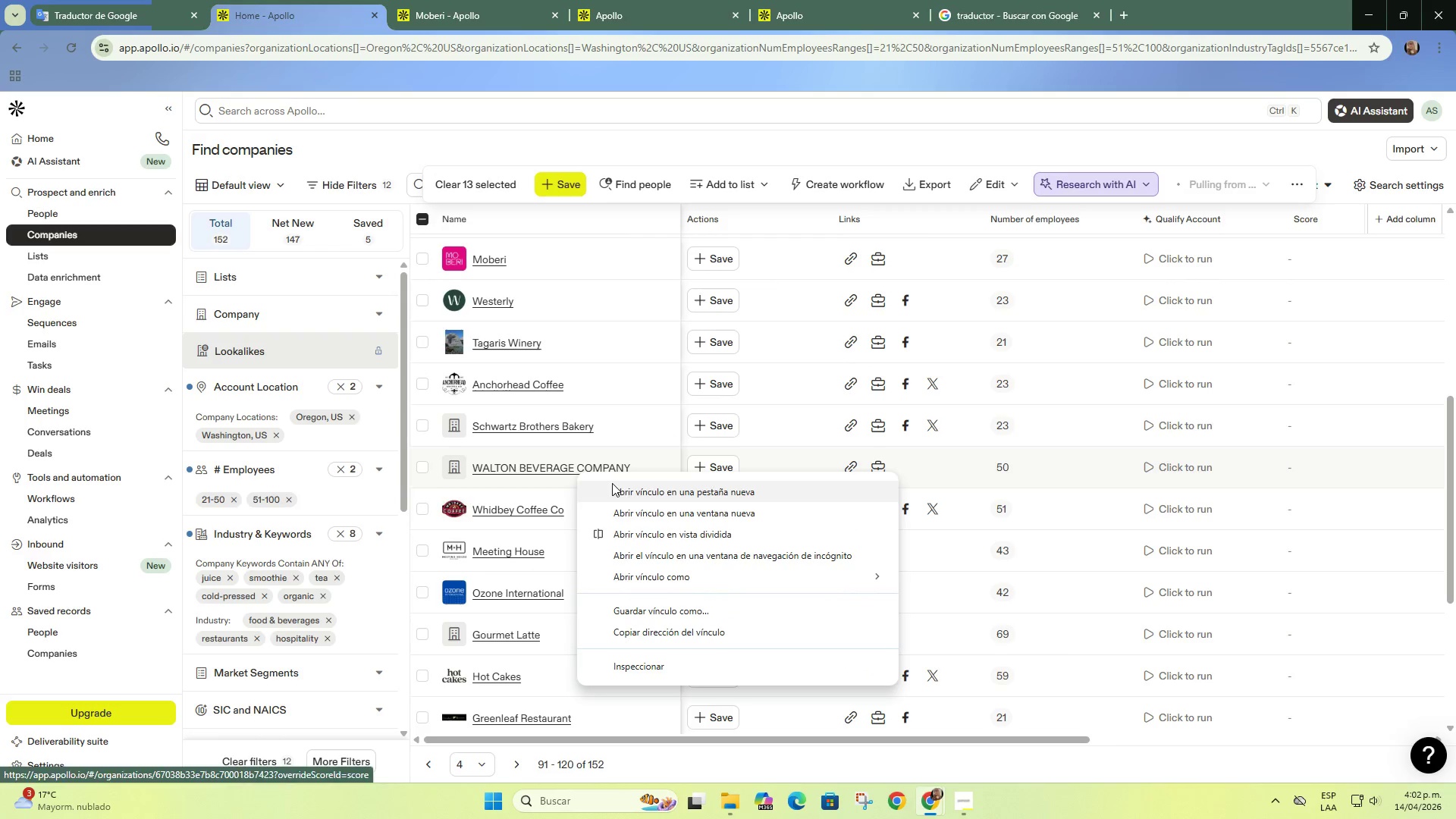 
left_click([618, 487])
 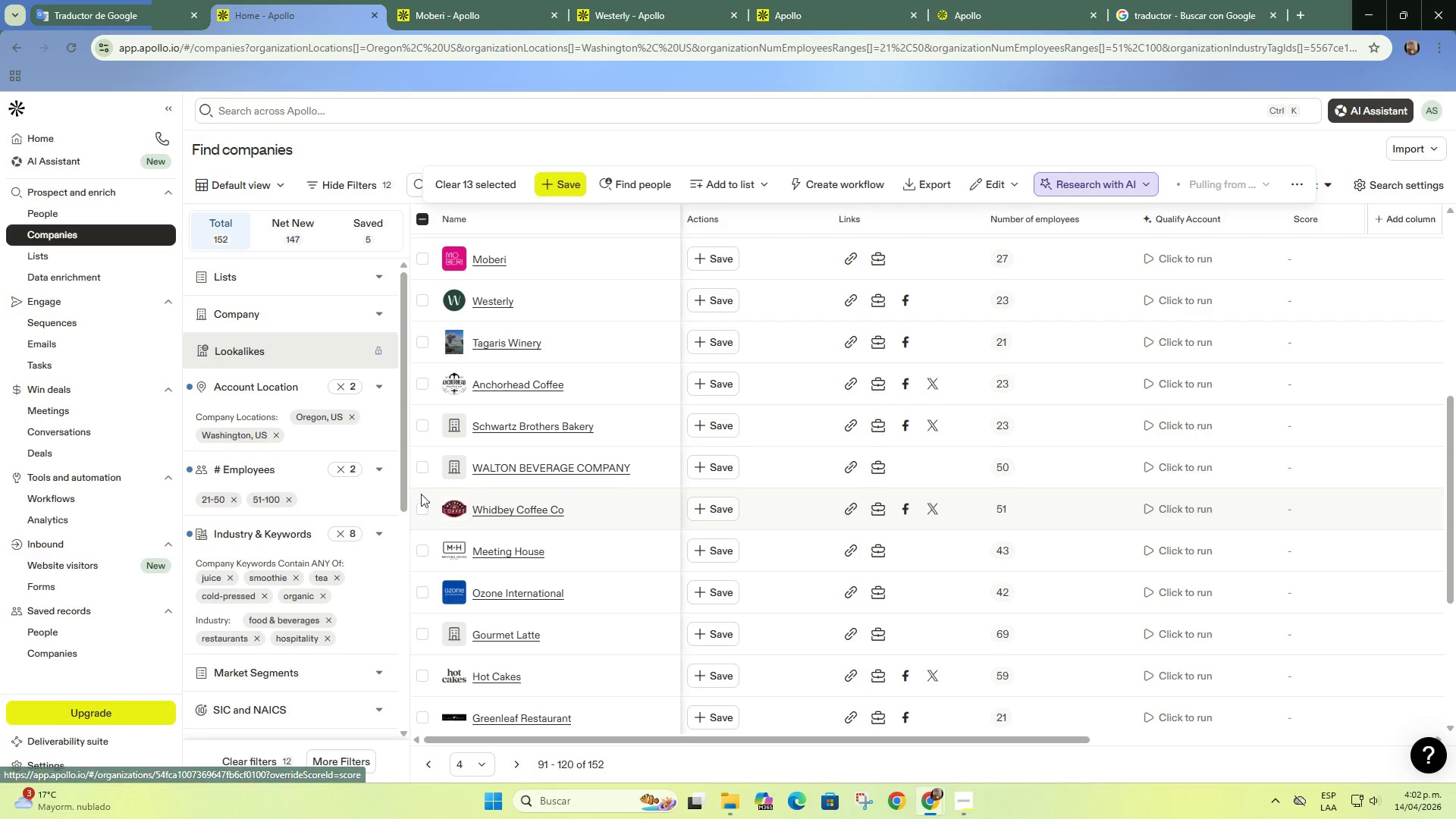 
left_click([428, 0])
 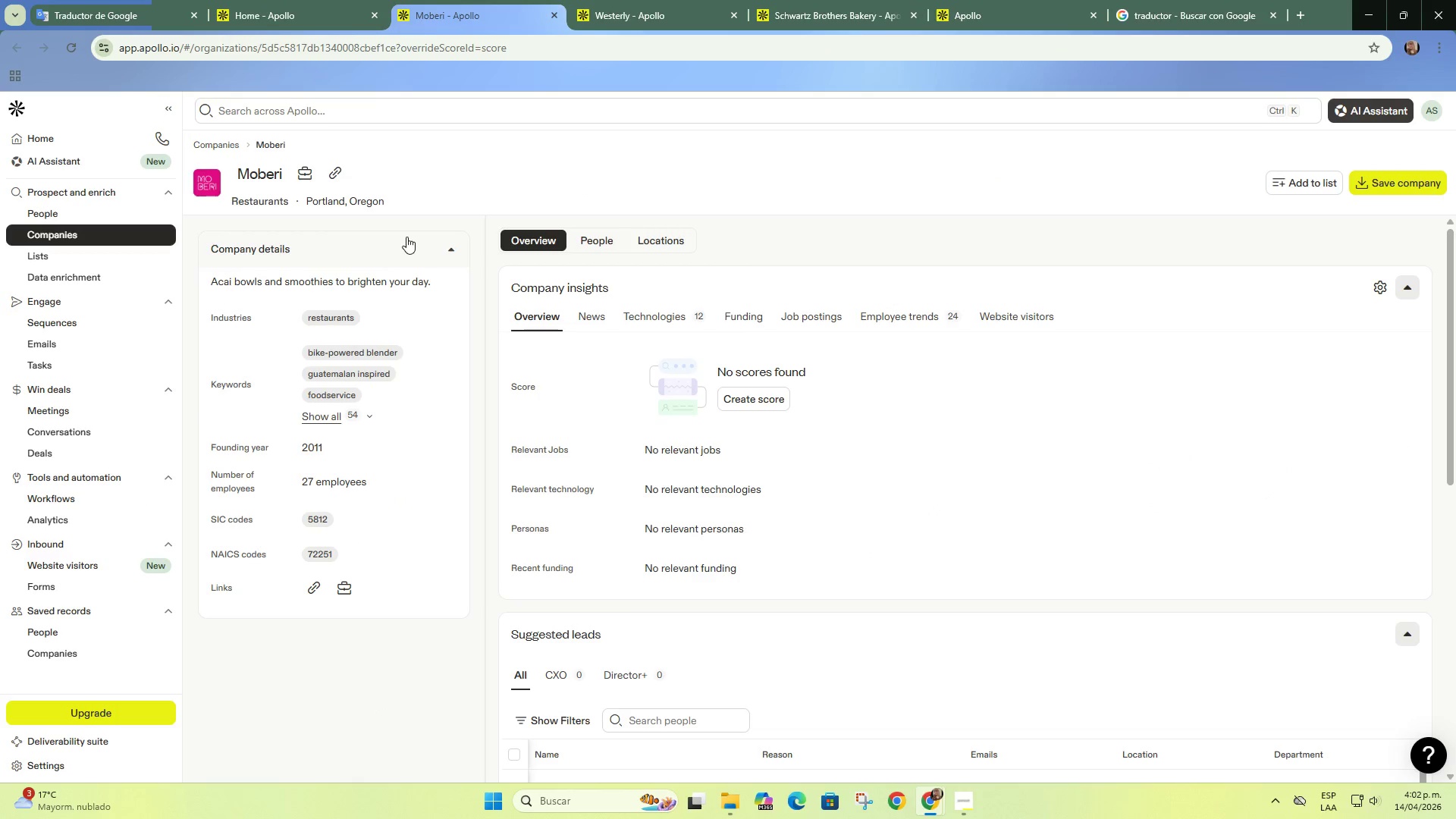 
left_click([334, 168])
 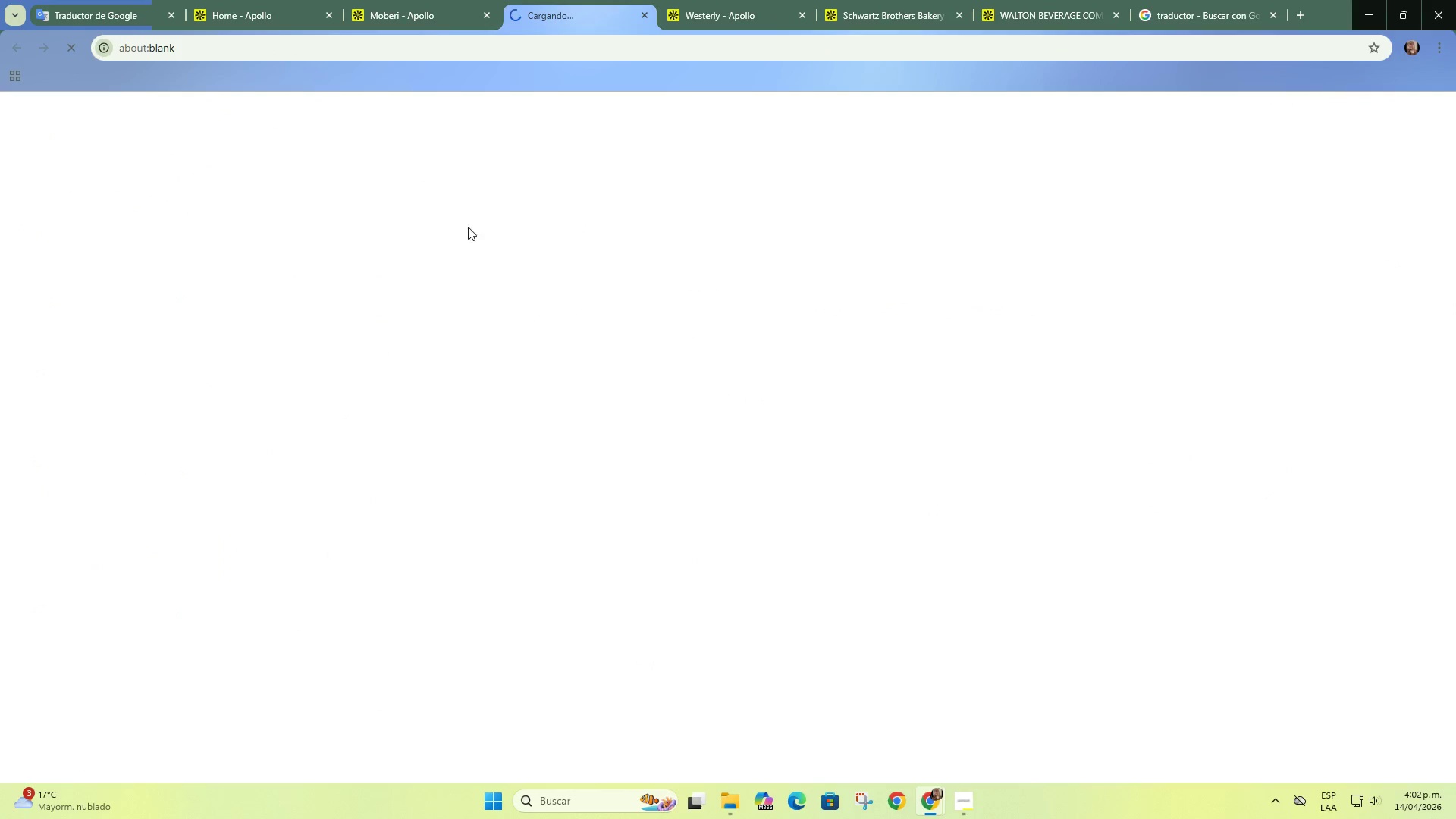 
left_click([403, 0])
 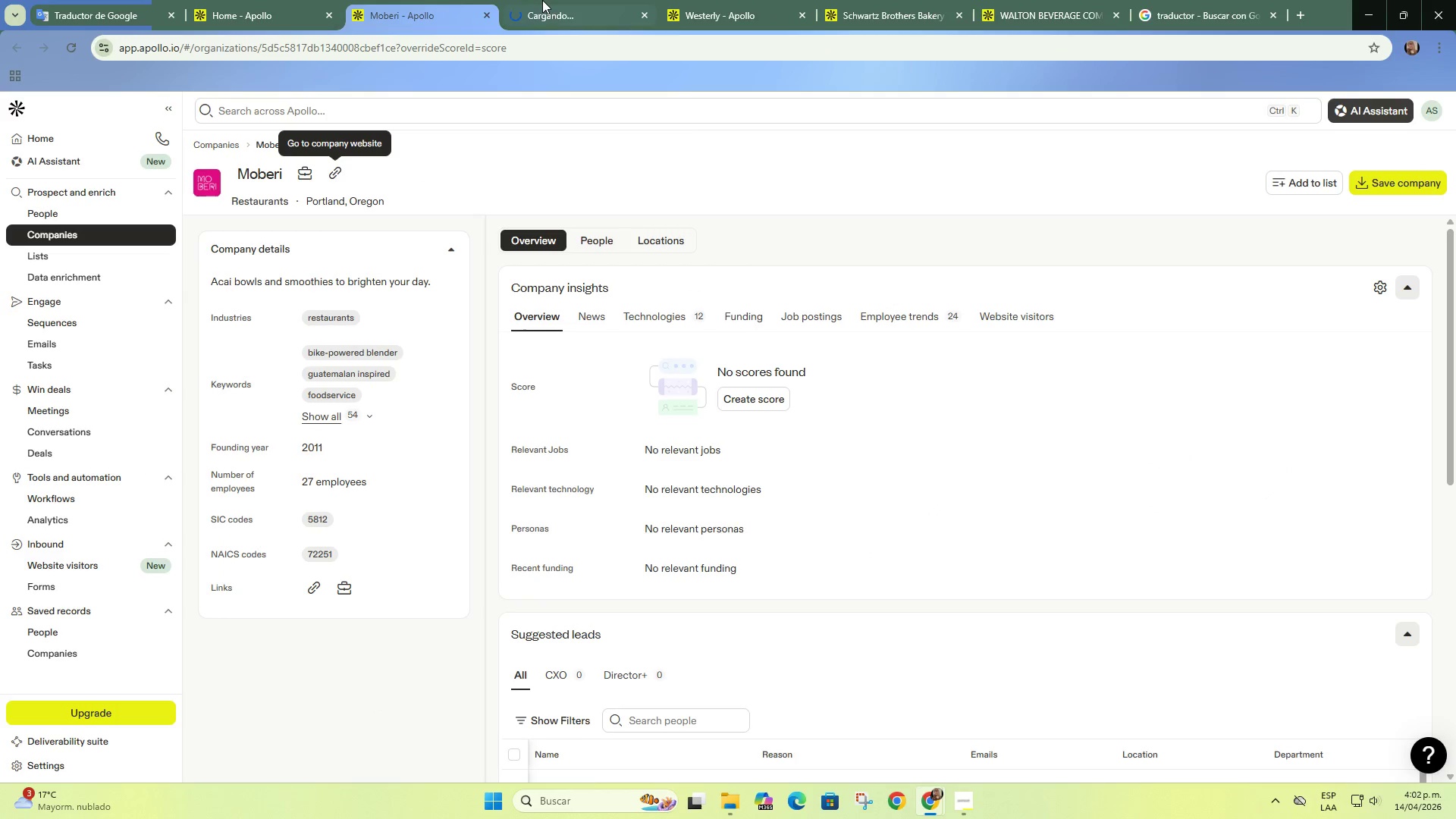 
left_click([542, 0])
 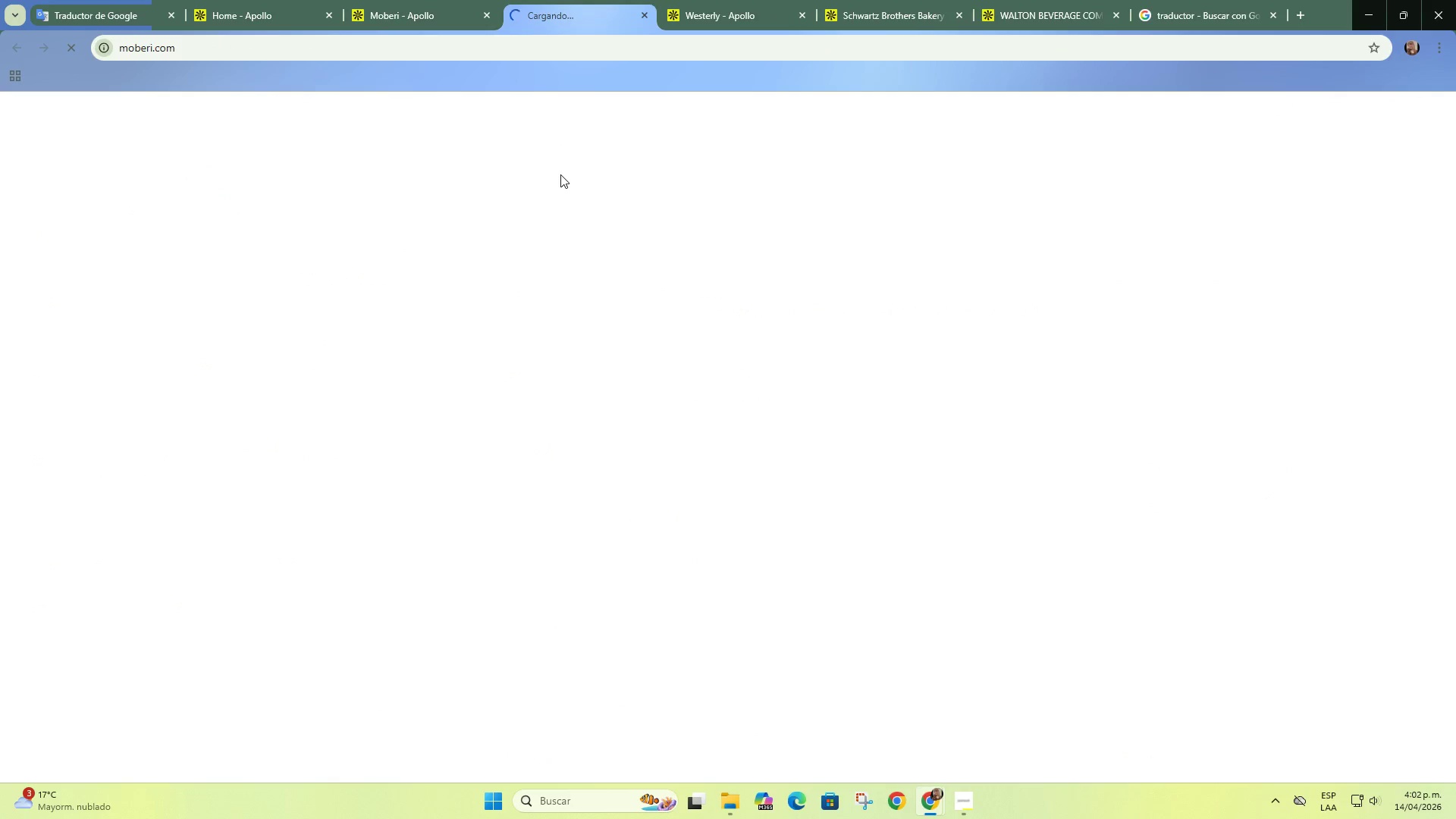 
left_click([697, 0])
 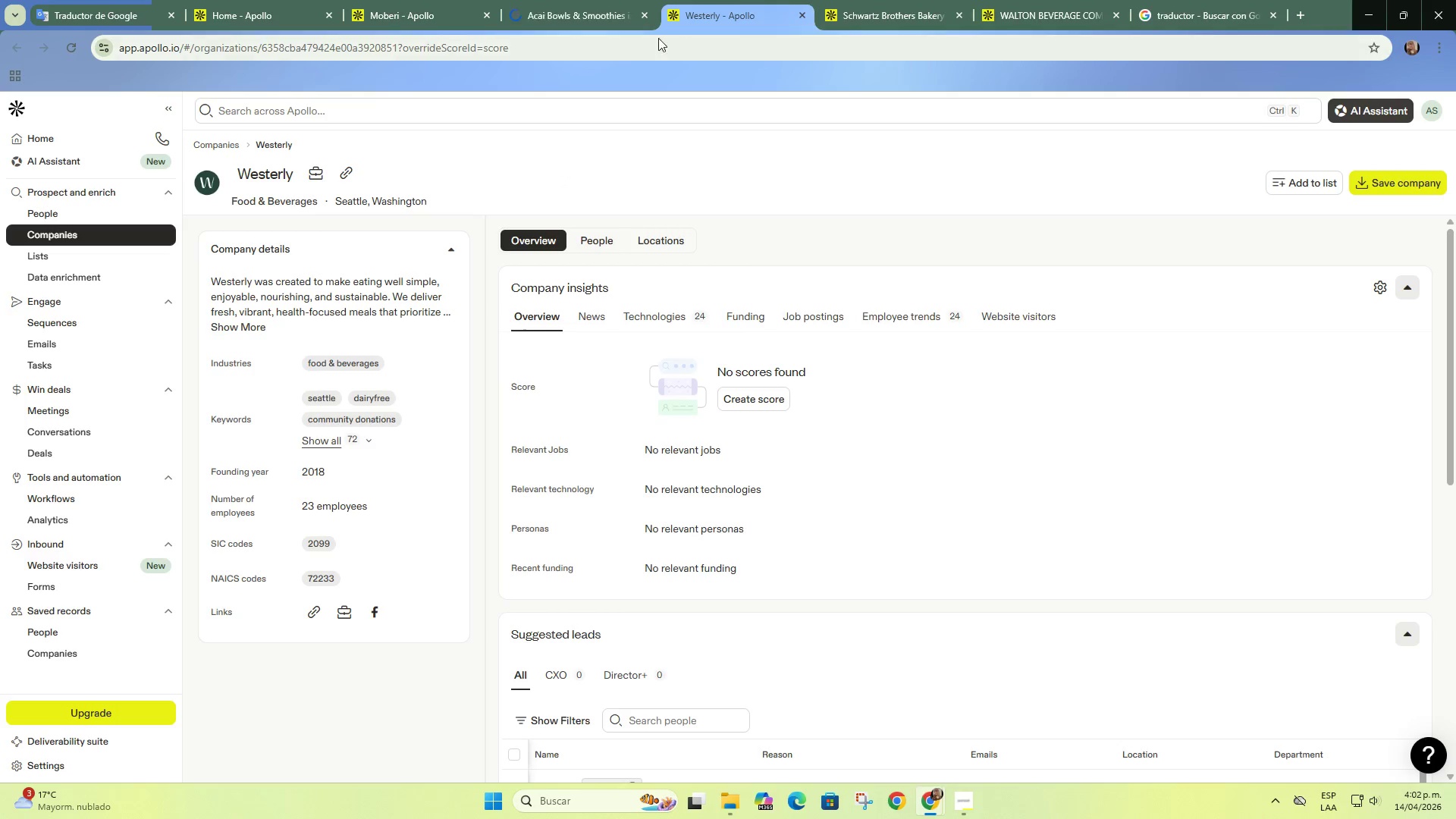 
left_click([635, 11])
 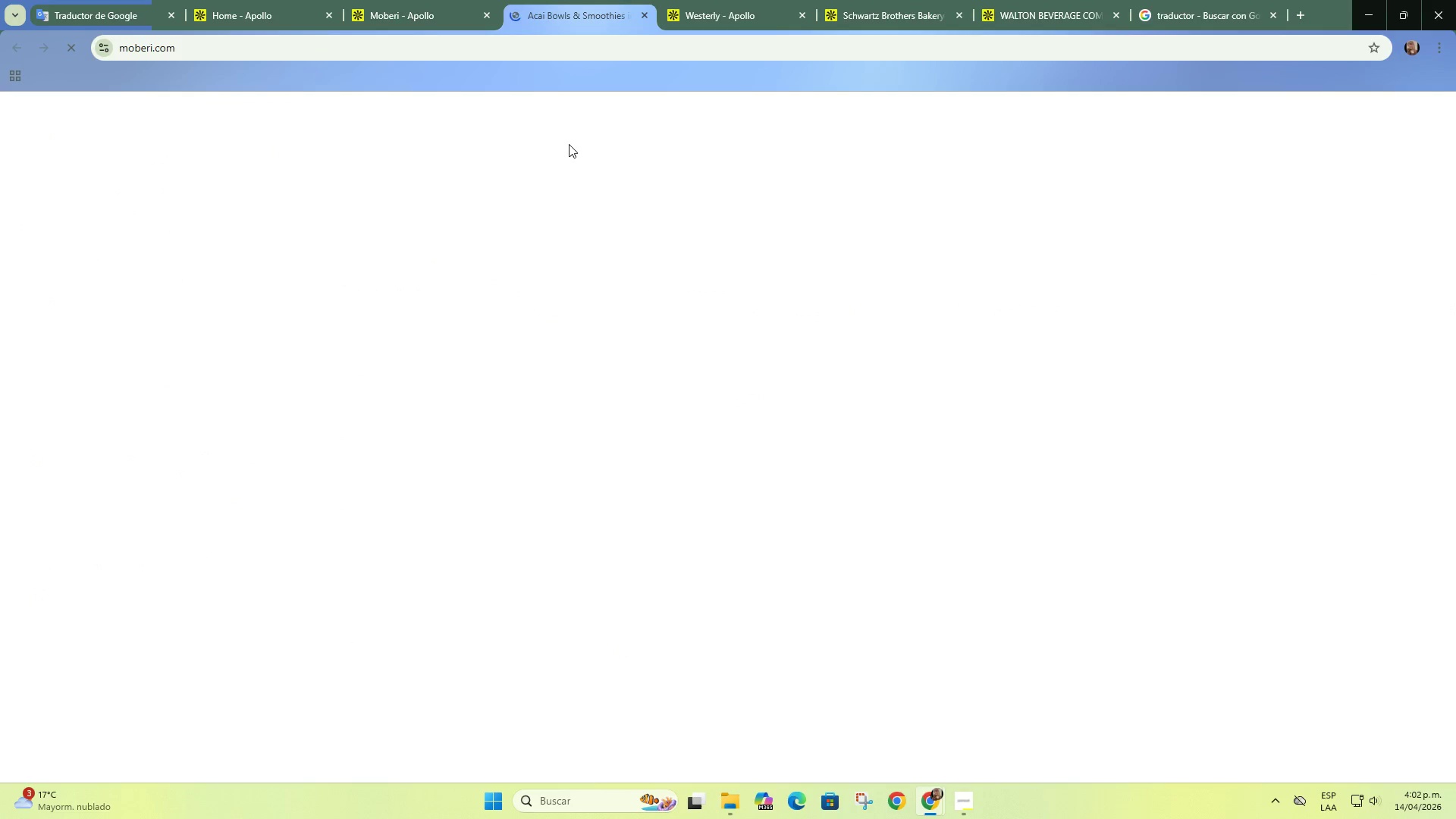 
scroll: coordinate [570, 137], scroll_direction: down, amount: 1.0
 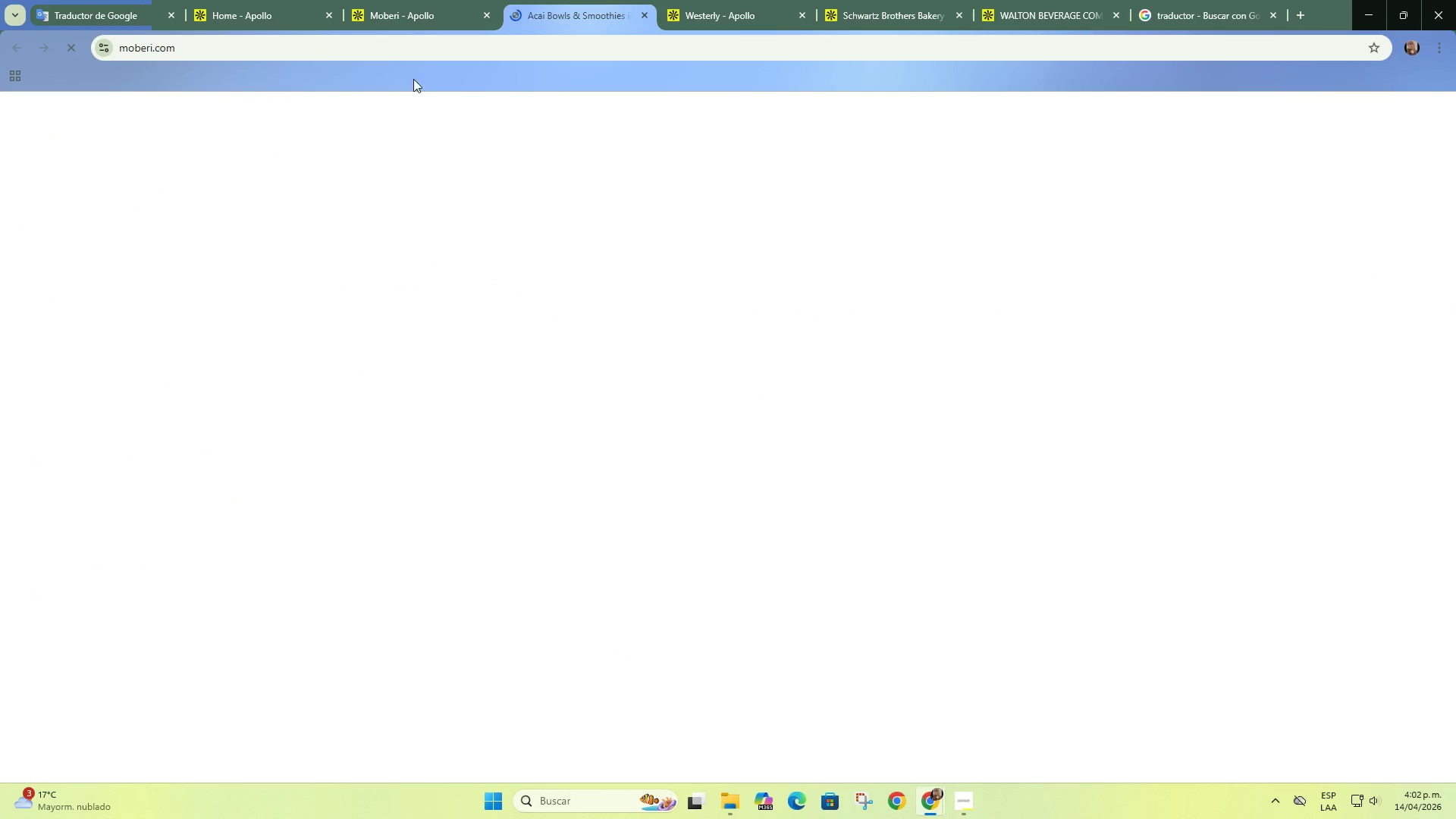 
mouse_move([313, 51])
 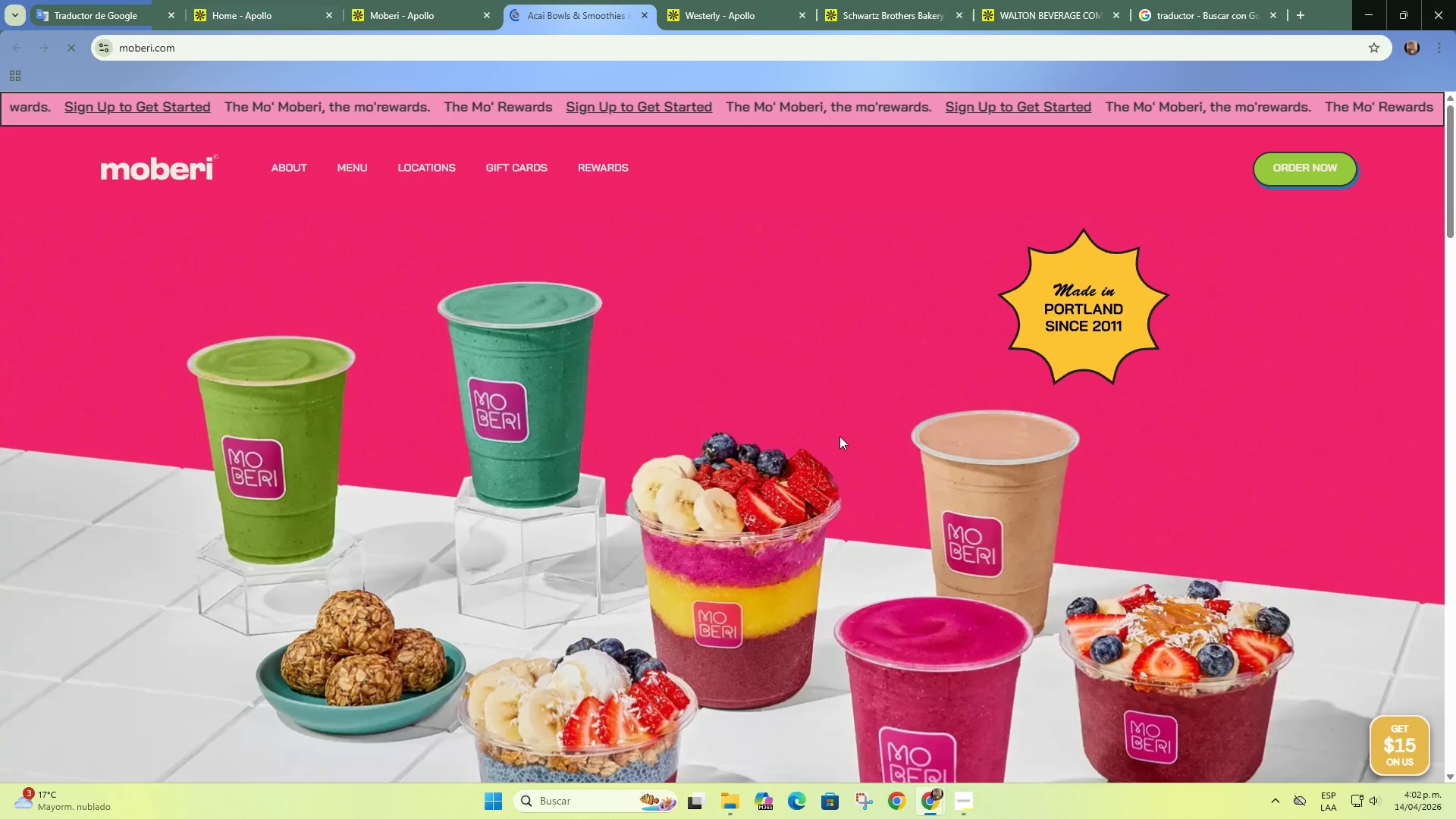 
scroll: coordinate [823, 292], scroll_direction: down, amount: 15.0
 